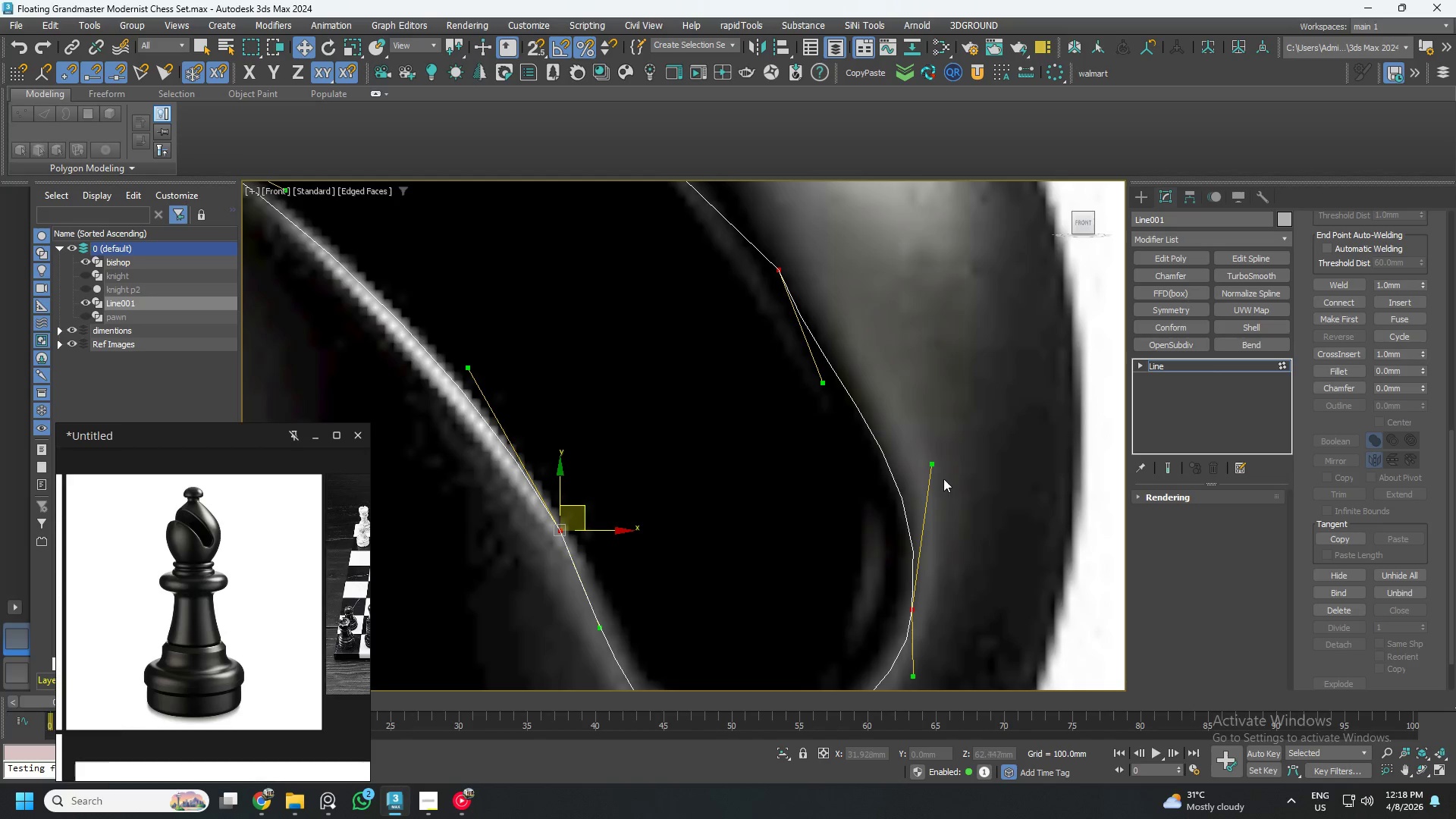 
left_click_drag(start_coordinate=[931, 465], to_coordinate=[928, 453])
 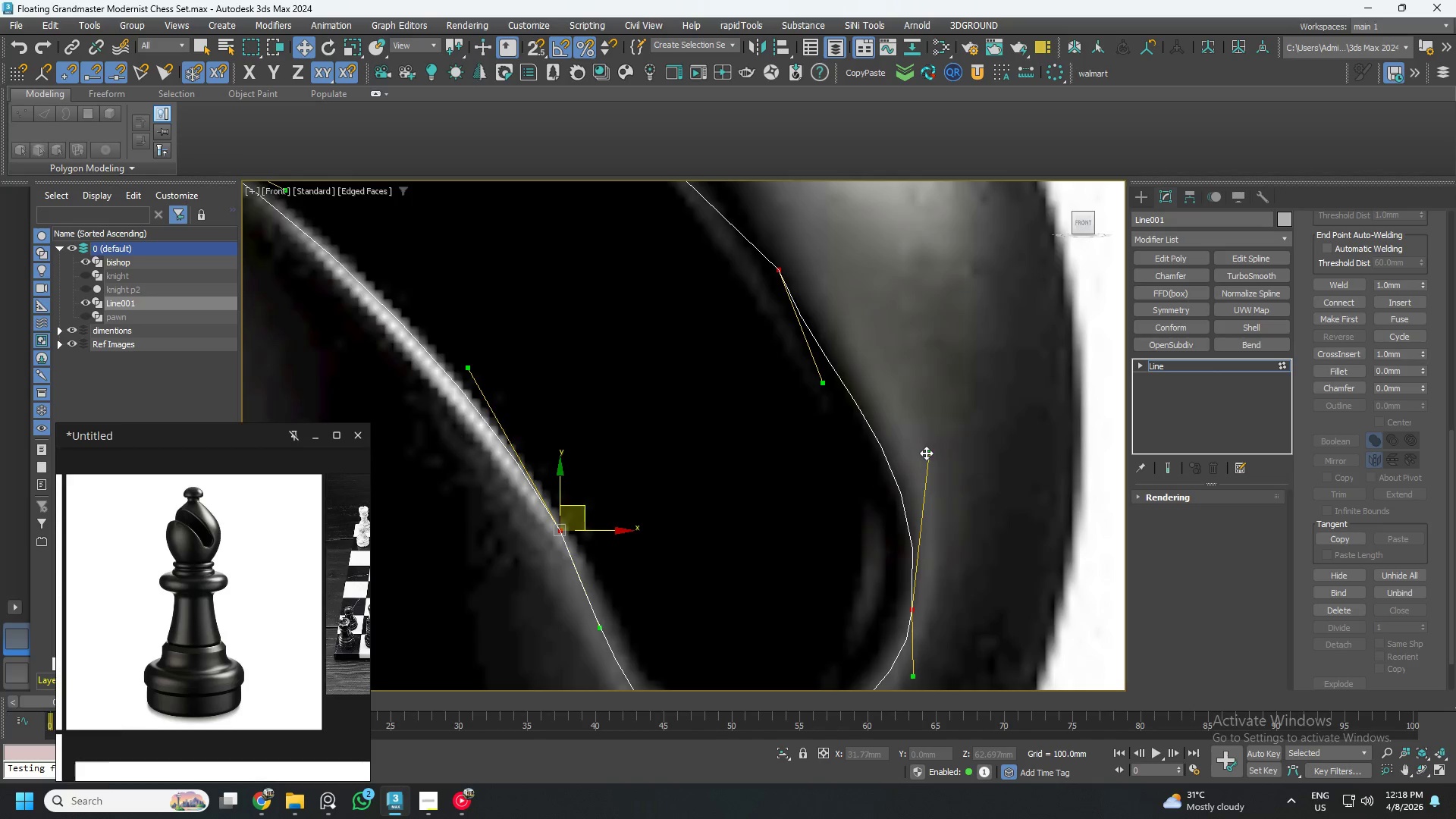 
scroll: coordinate [924, 453], scroll_direction: down, amount: 2.0
 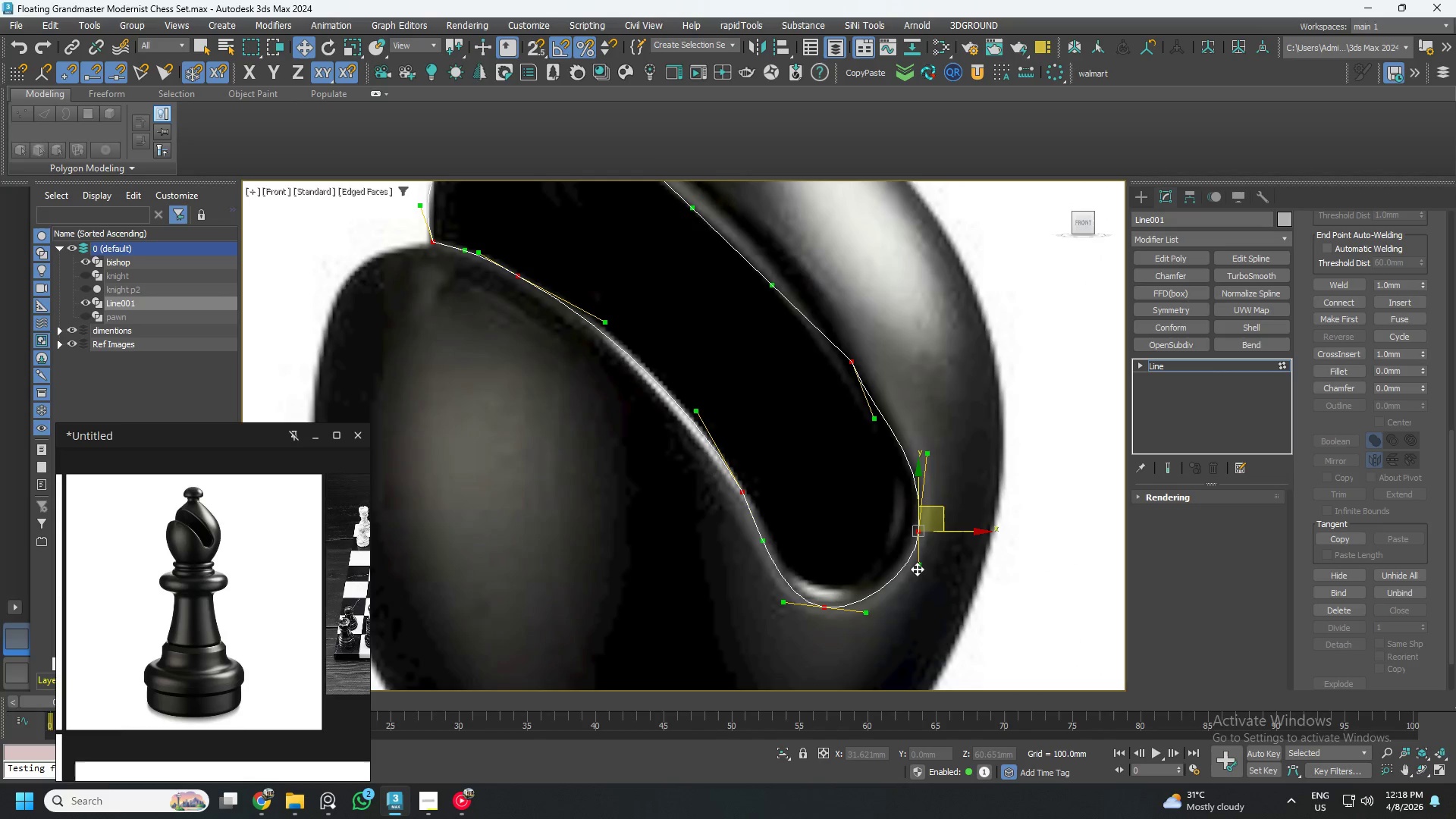 
left_click_drag(start_coordinate=[917, 566], to_coordinate=[914, 560])
 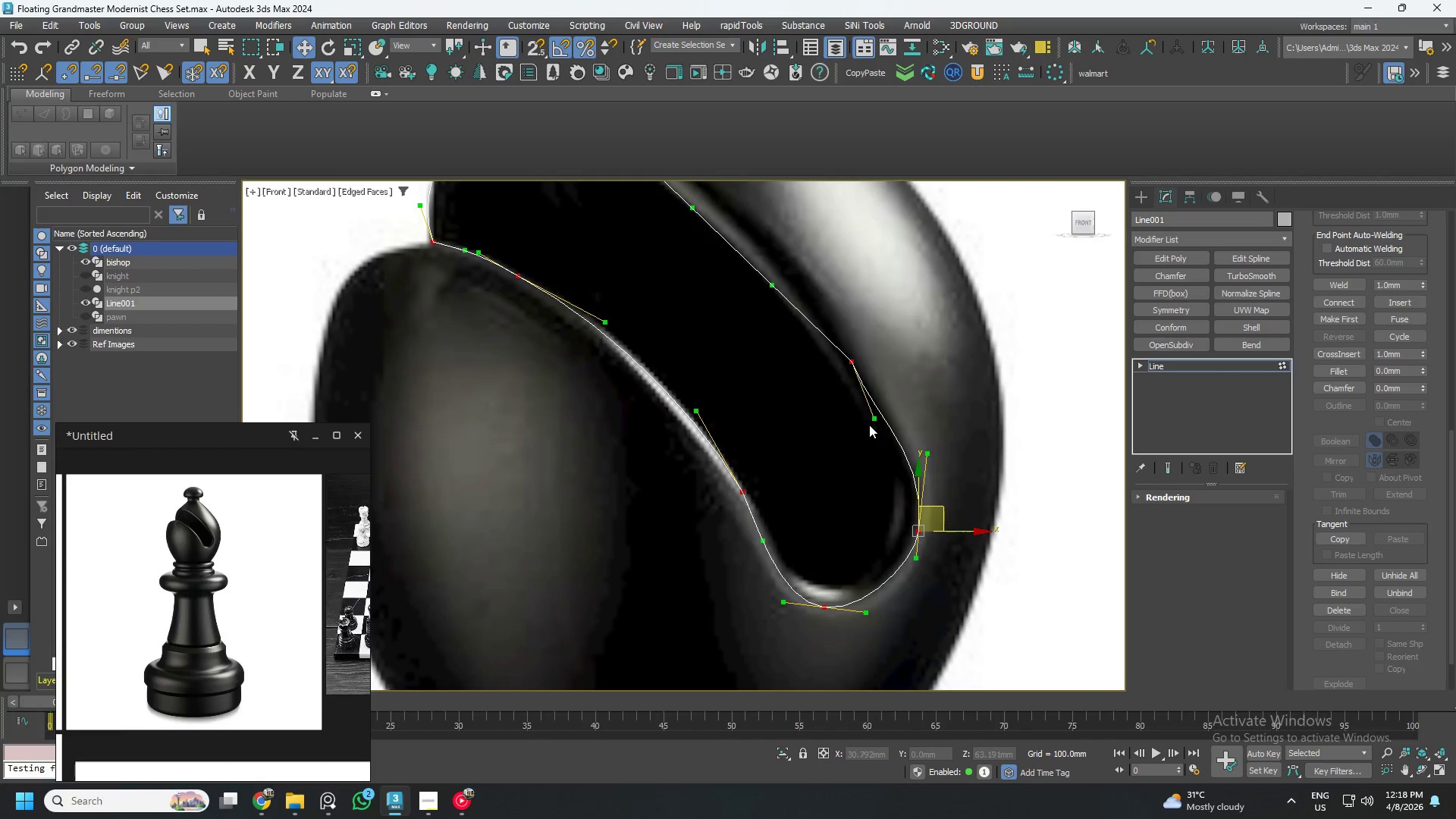 
left_click_drag(start_coordinate=[873, 416], to_coordinate=[890, 403])
 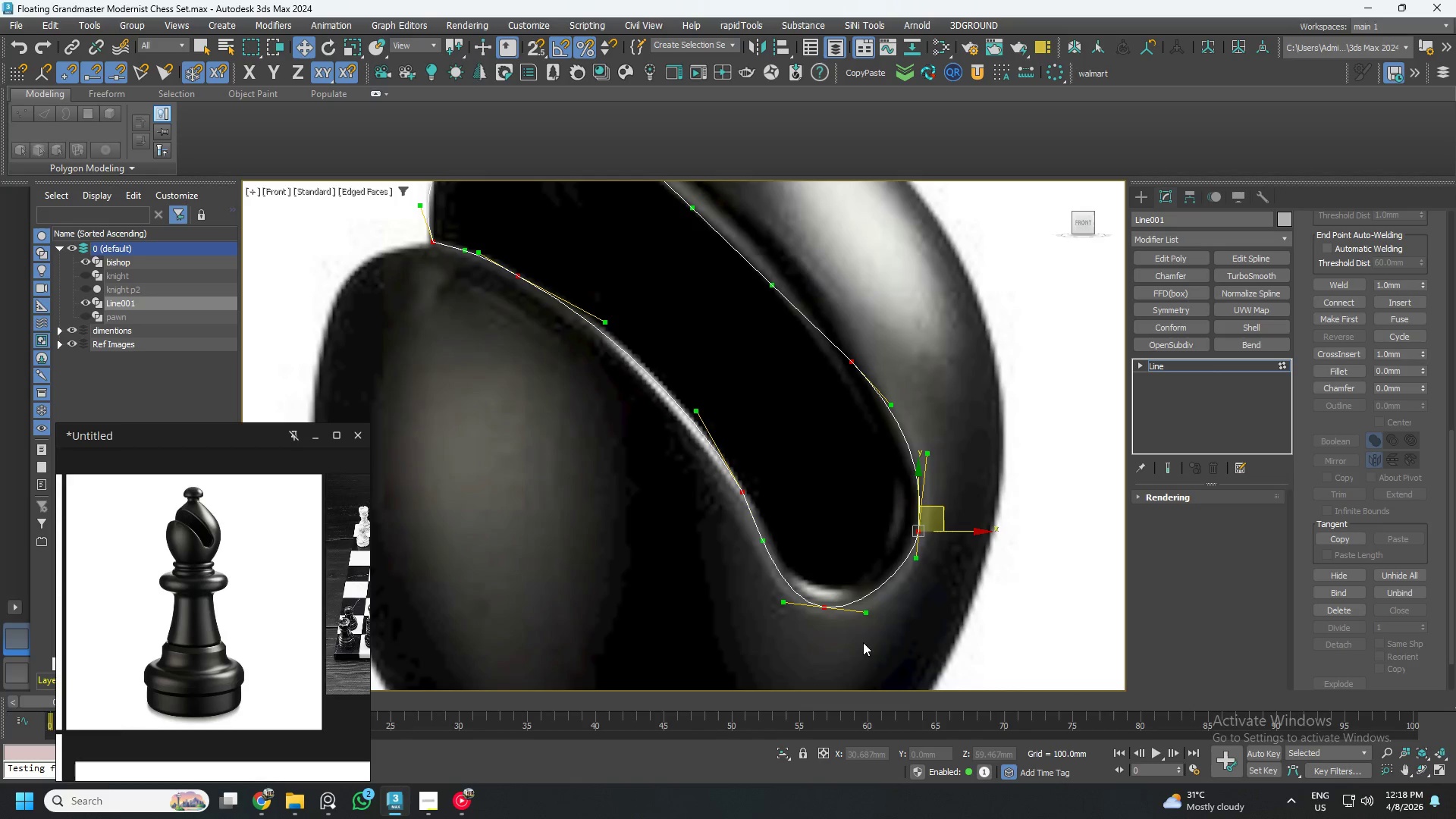 
left_click_drag(start_coordinate=[864, 652], to_coordinate=[773, 571])
 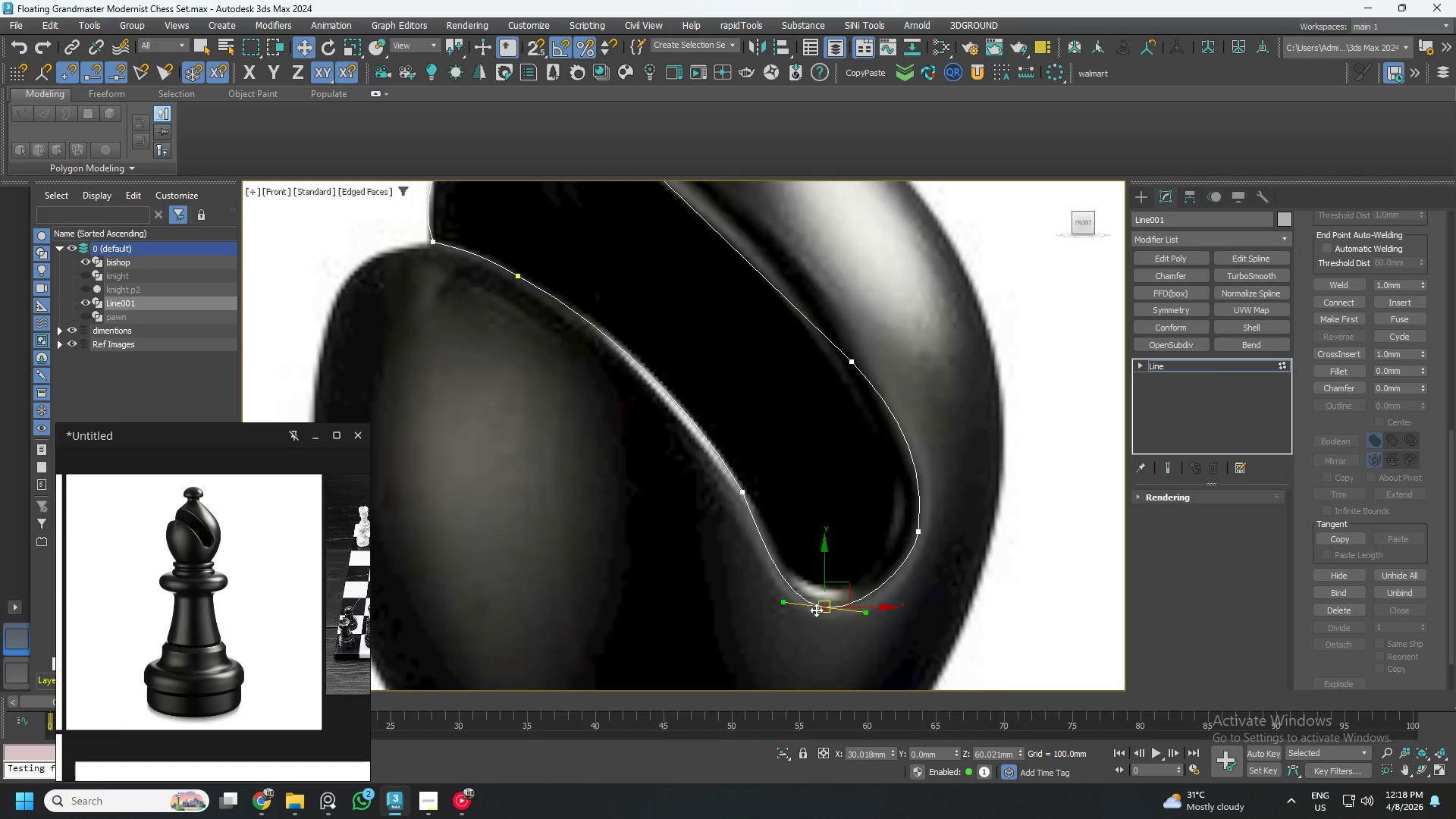 
scroll: coordinate [821, 607], scroll_direction: up, amount: 2.0
 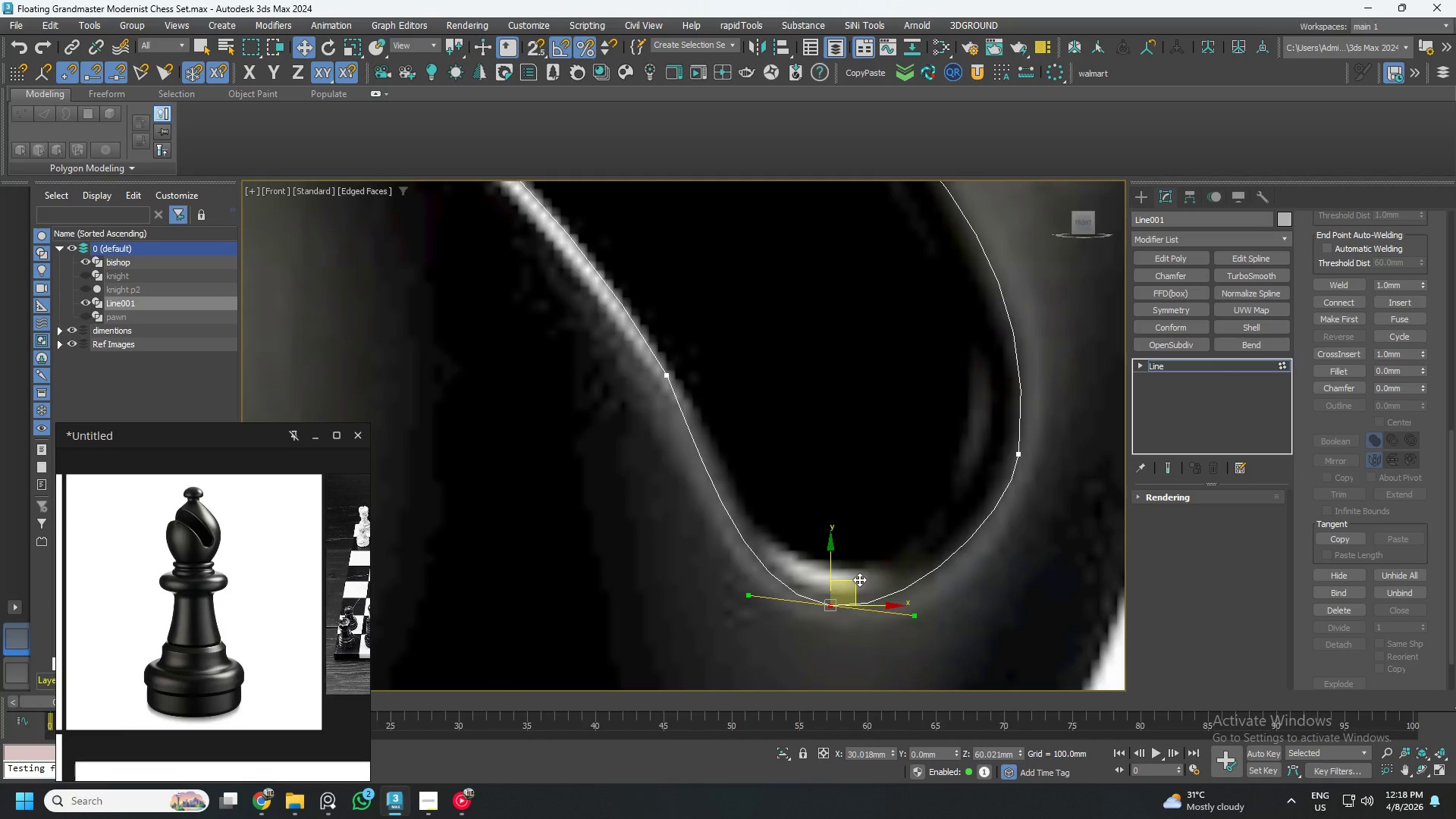 
left_click_drag(start_coordinate=[859, 579], to_coordinate=[856, 560])
 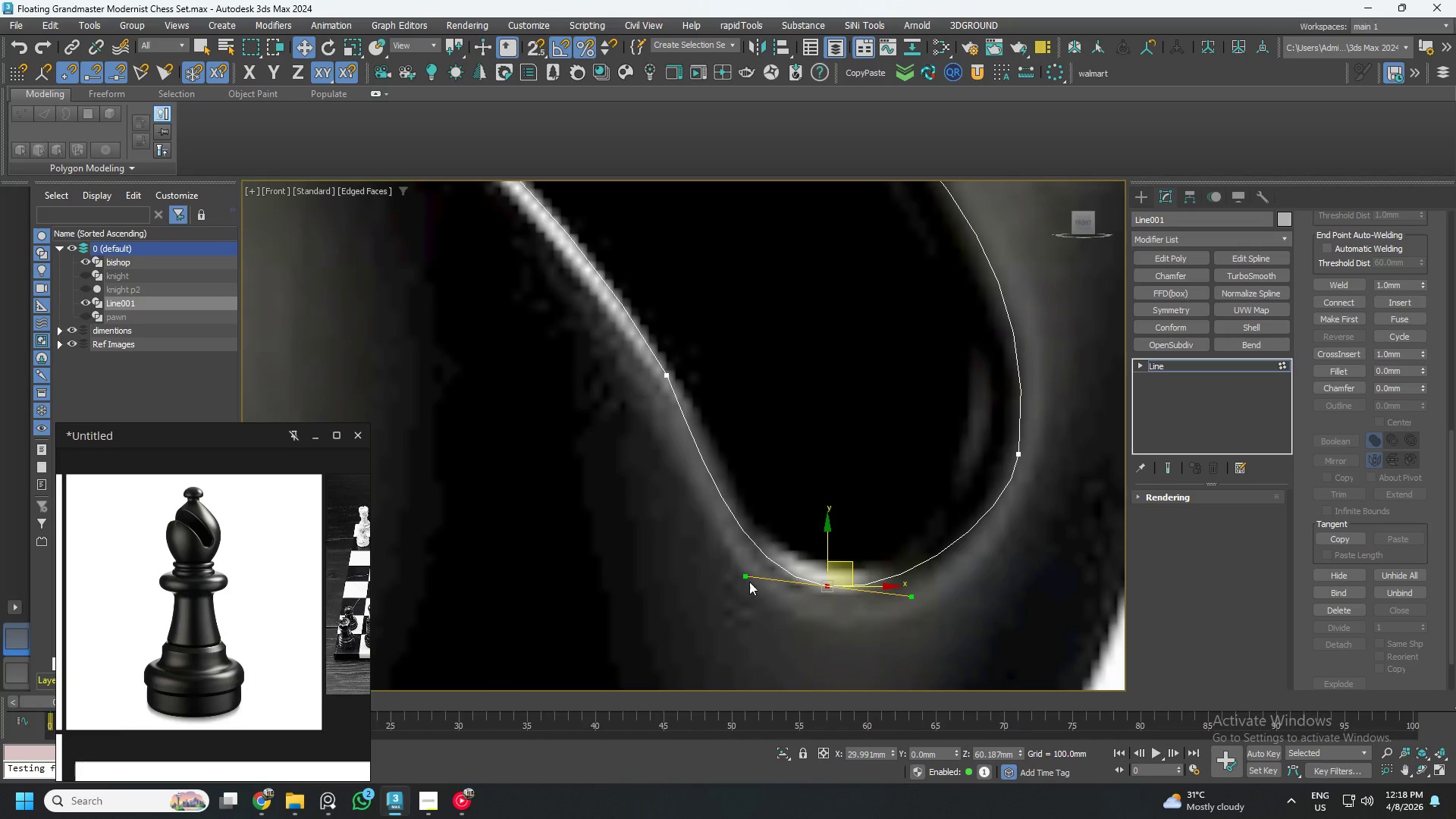 
left_click_drag(start_coordinate=[745, 579], to_coordinate=[741, 571])
 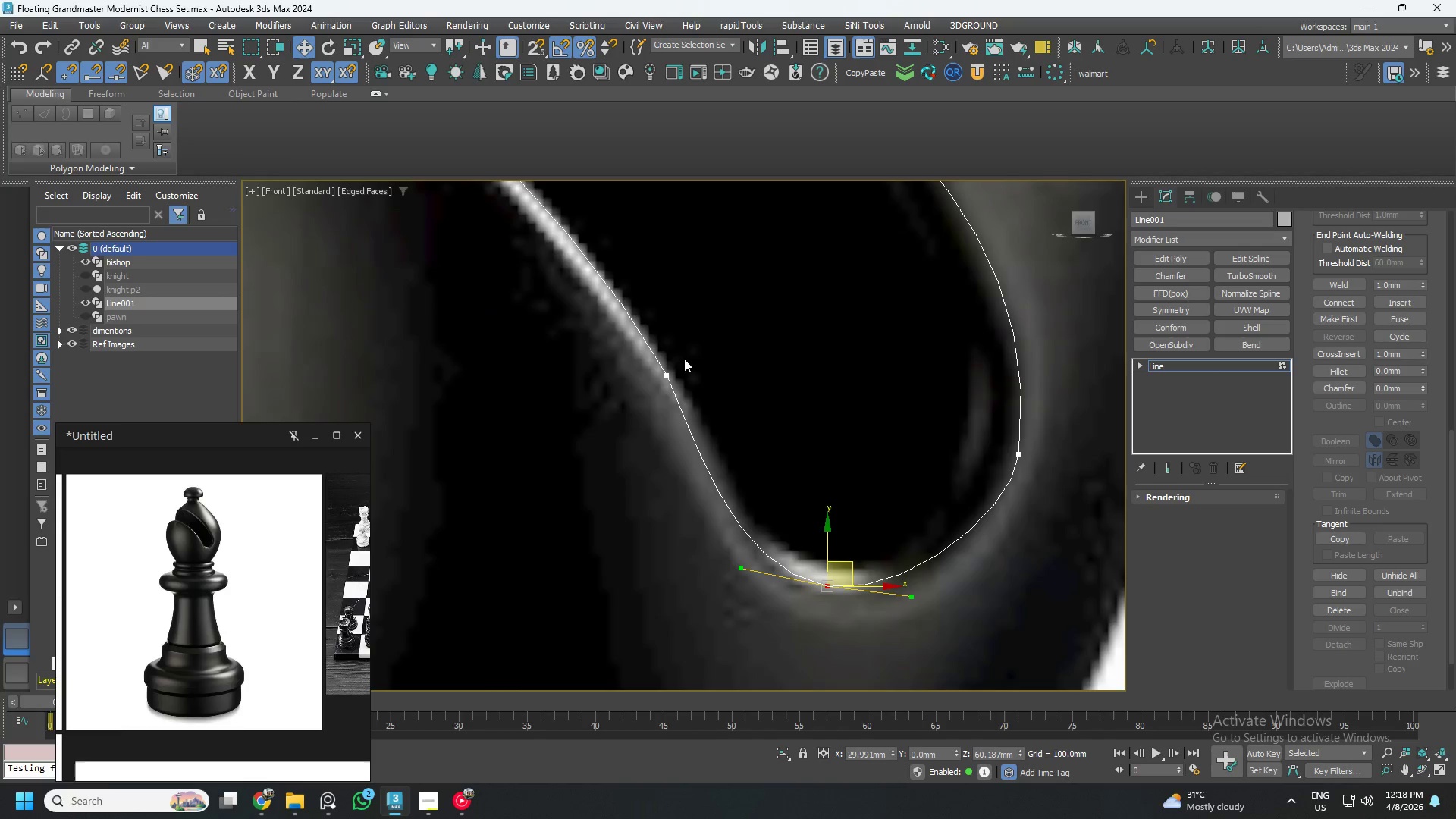 
left_click_drag(start_coordinate=[689, 355], to_coordinate=[649, 394])
 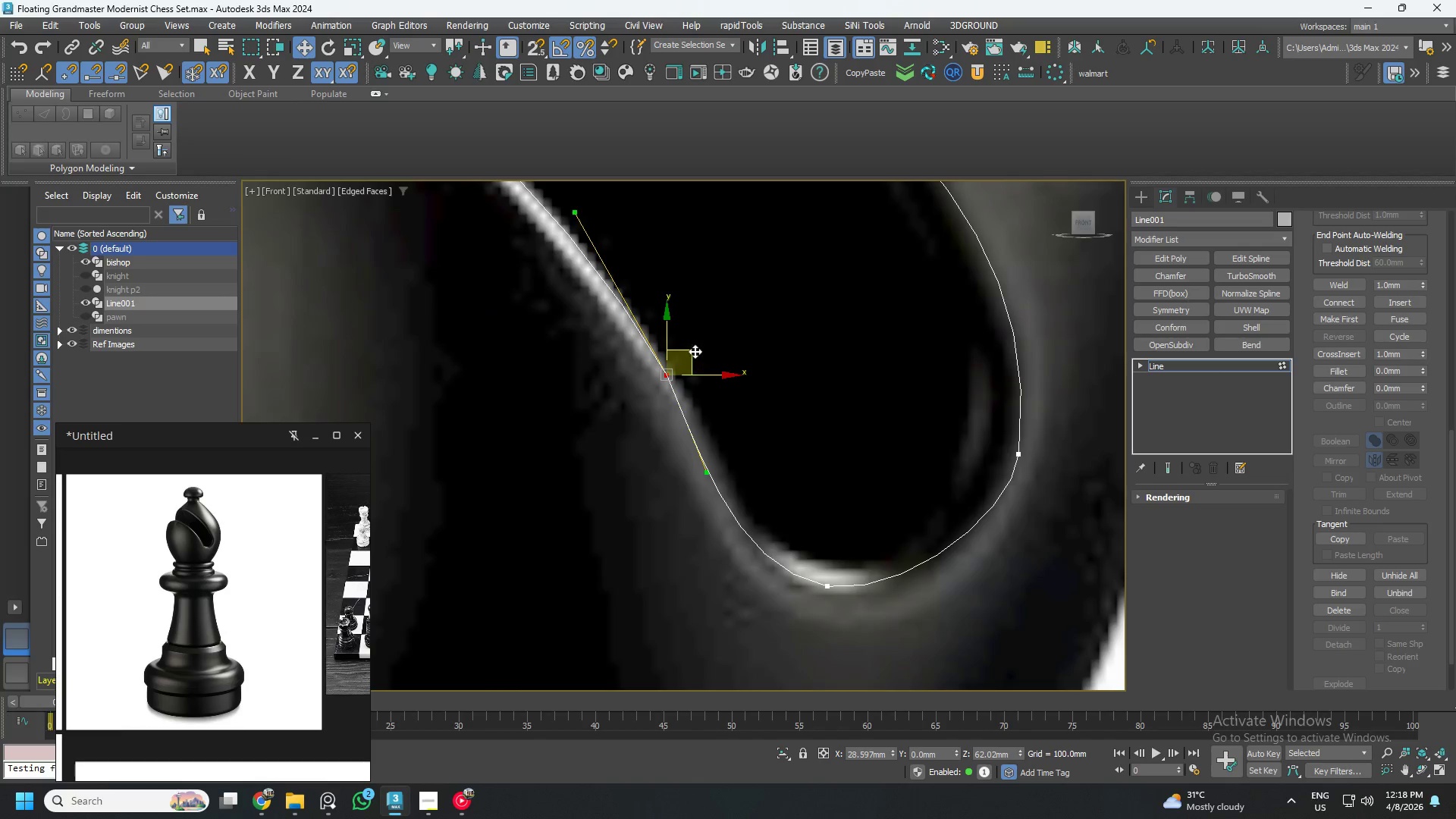 
left_click_drag(start_coordinate=[692, 350], to_coordinate=[686, 351])
 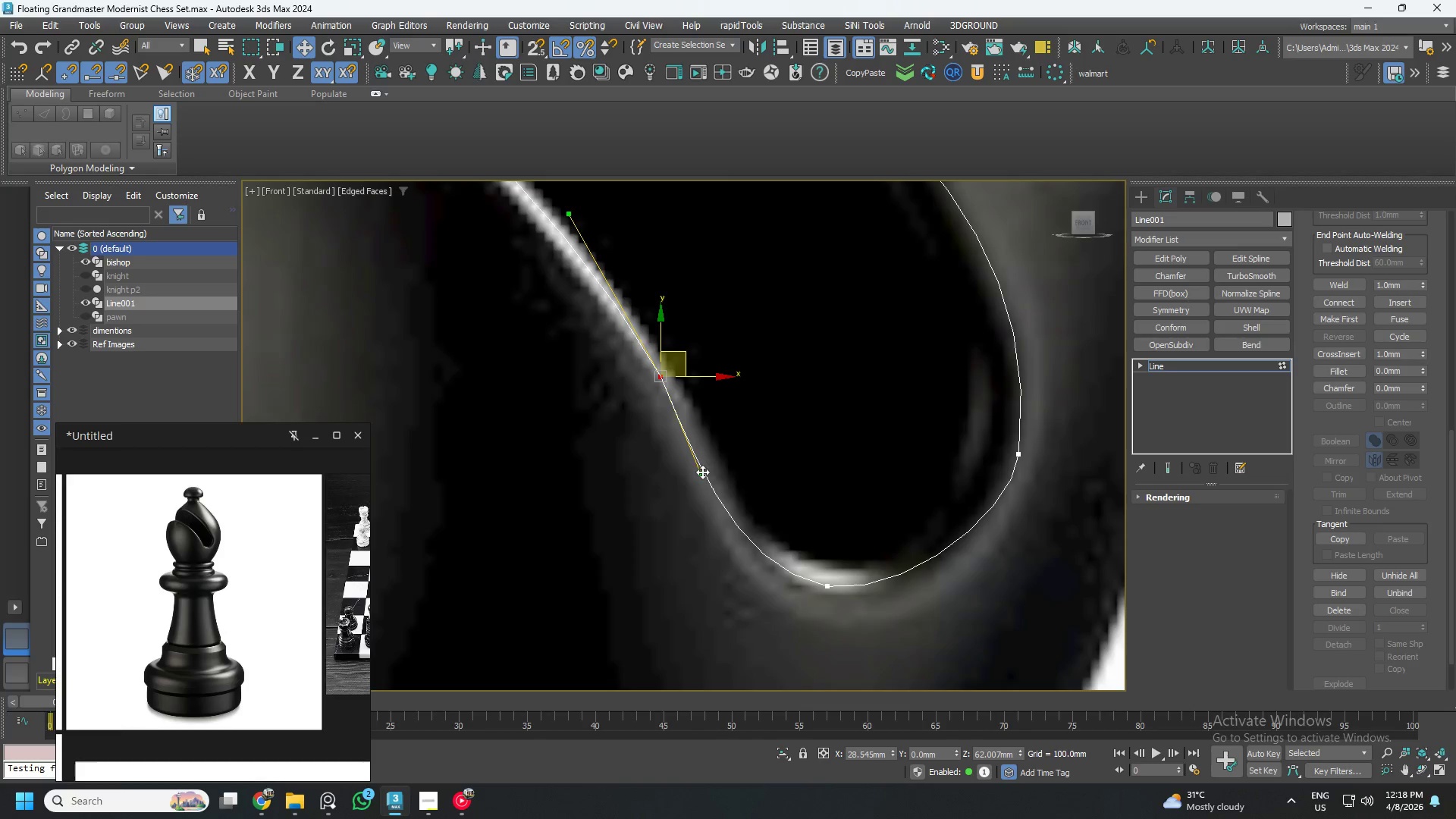 
left_click_drag(start_coordinate=[701, 475], to_coordinate=[716, 458])
 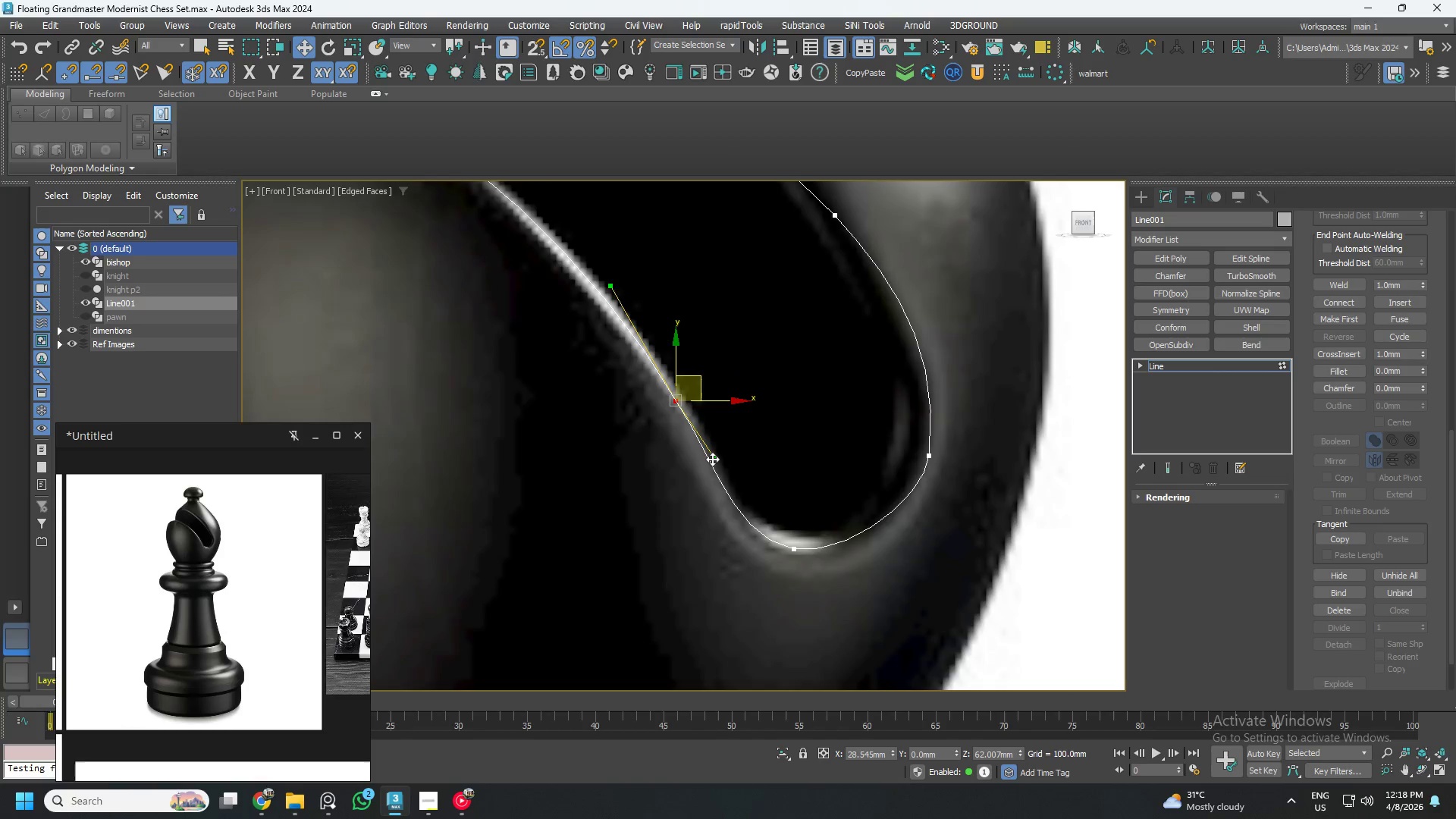 
scroll: coordinate [712, 459], scroll_direction: down, amount: 1.0
 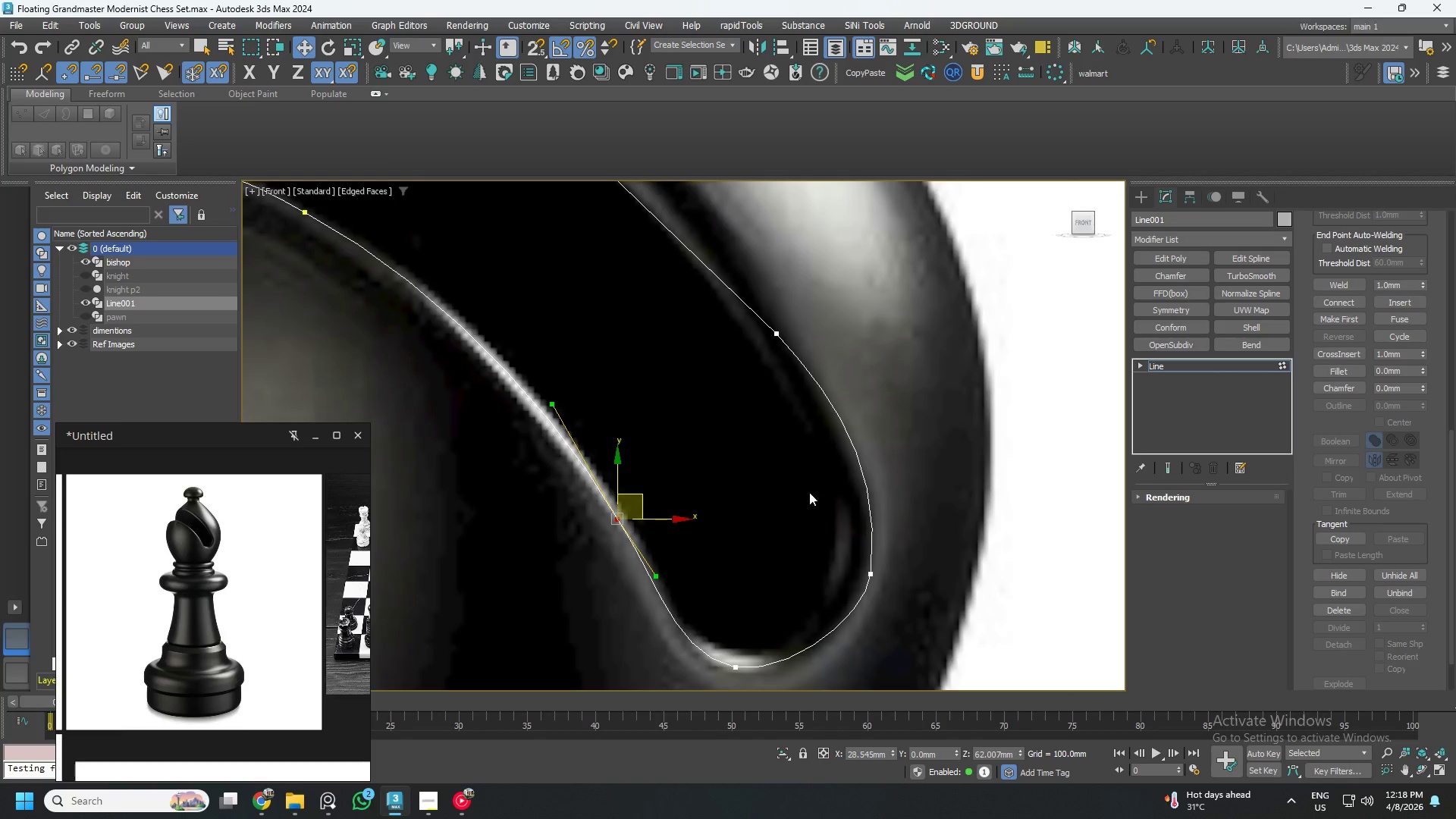 
left_click_drag(start_coordinate=[824, 535], to_coordinate=[890, 601])
 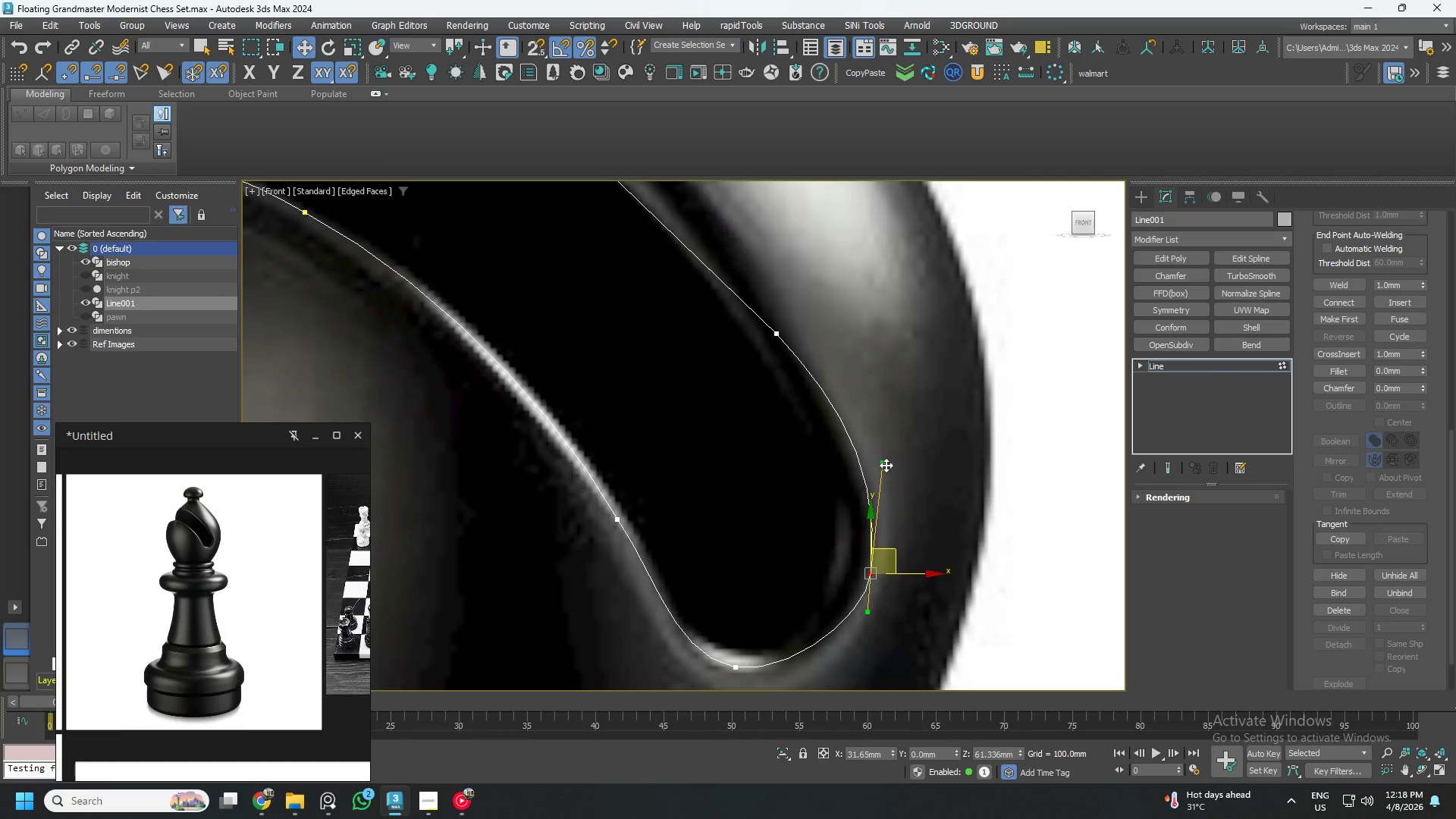 
left_click_drag(start_coordinate=[884, 463], to_coordinate=[883, 451])
 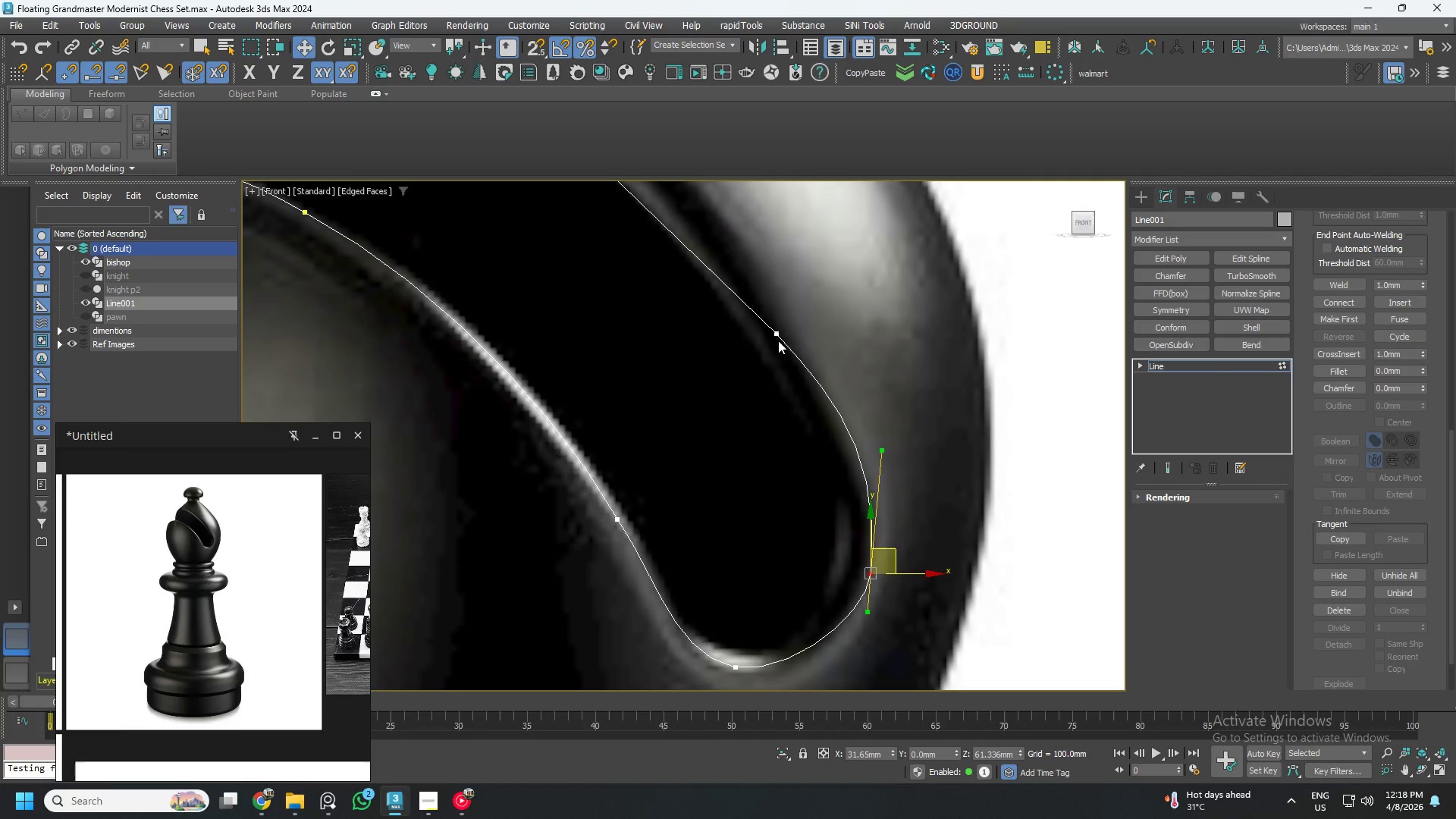 
left_click([776, 334])
 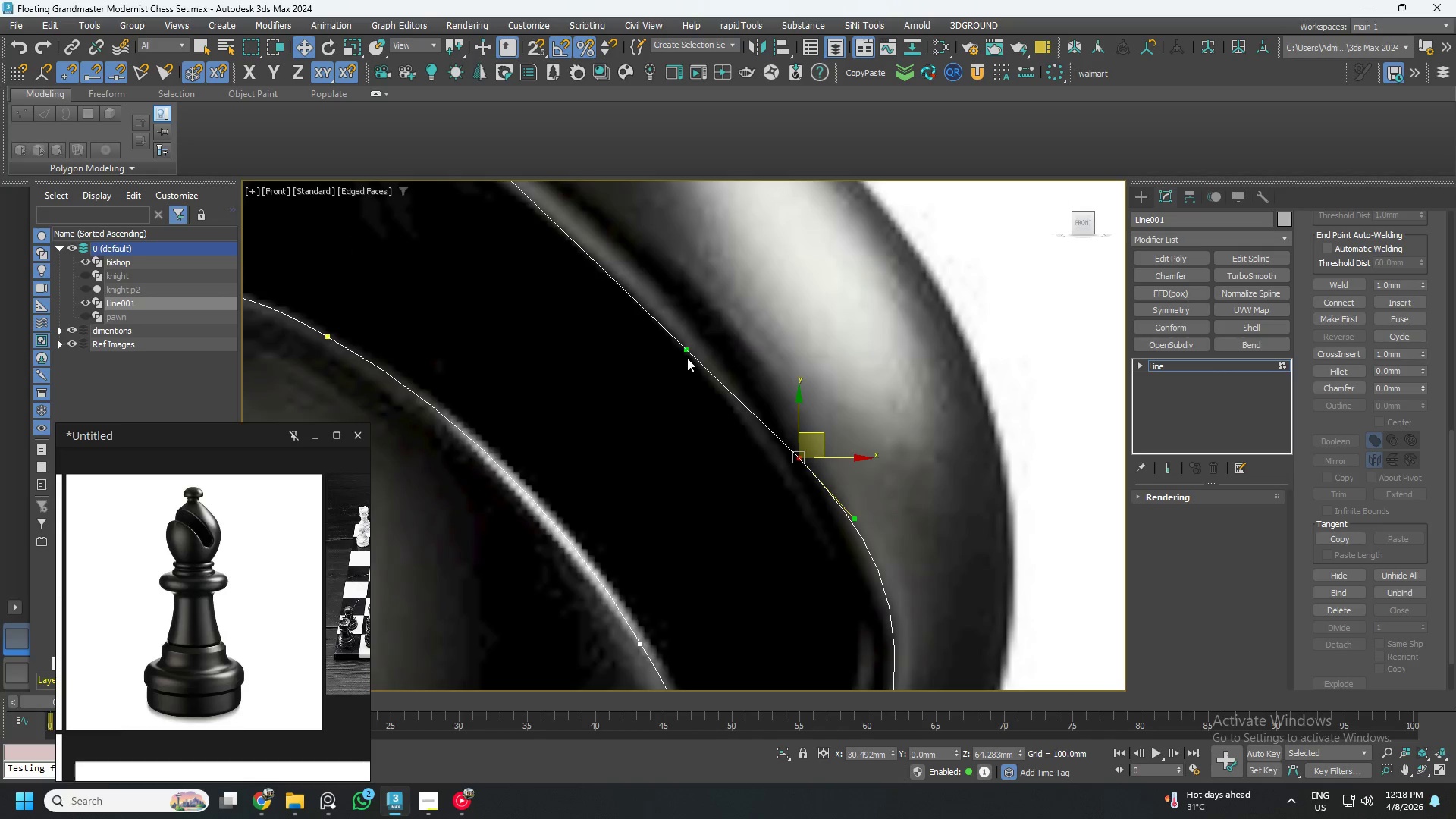 
left_click_drag(start_coordinate=[689, 350], to_coordinate=[713, 329])
 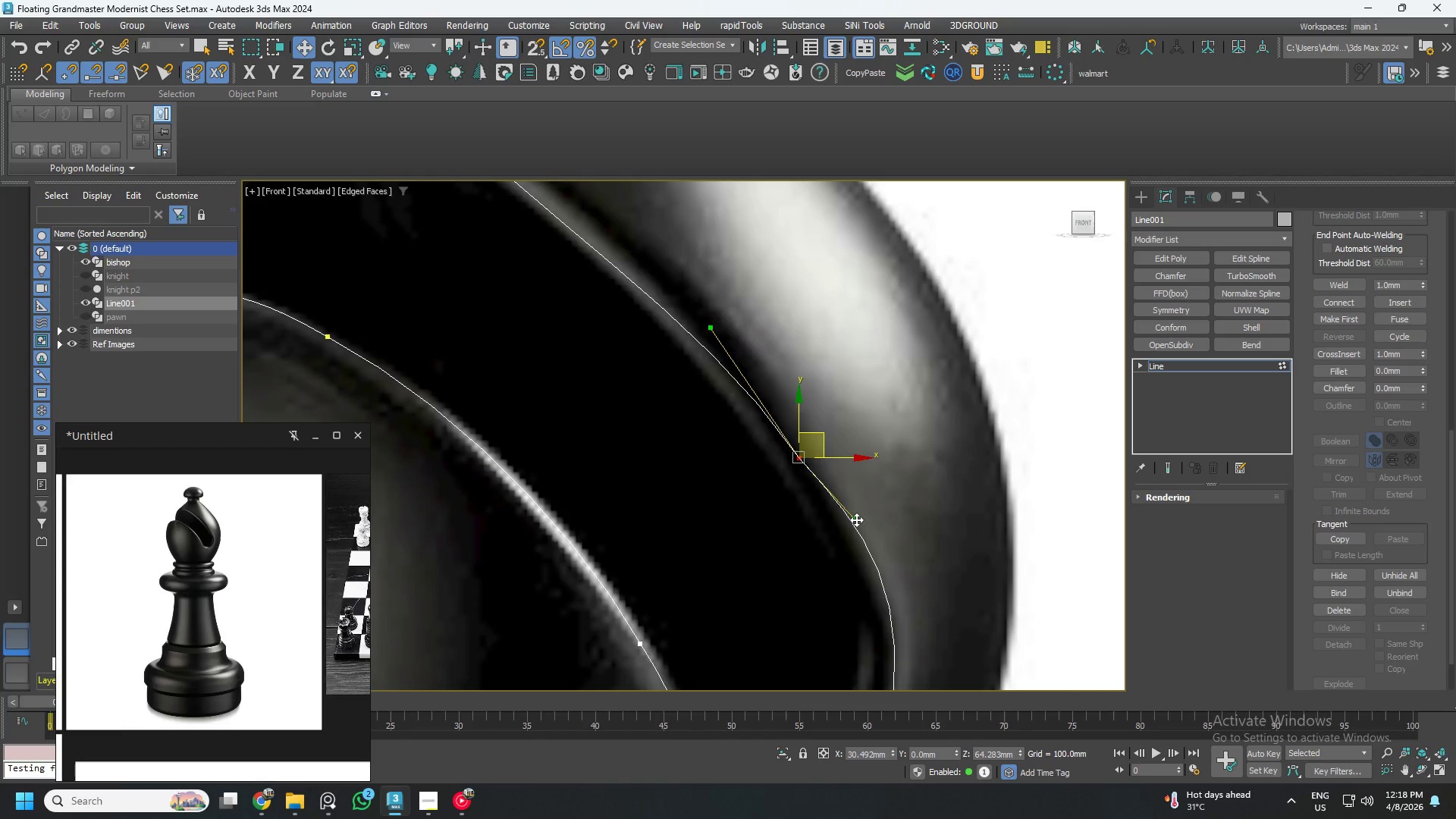 
left_click_drag(start_coordinate=[856, 519], to_coordinate=[853, 529])
 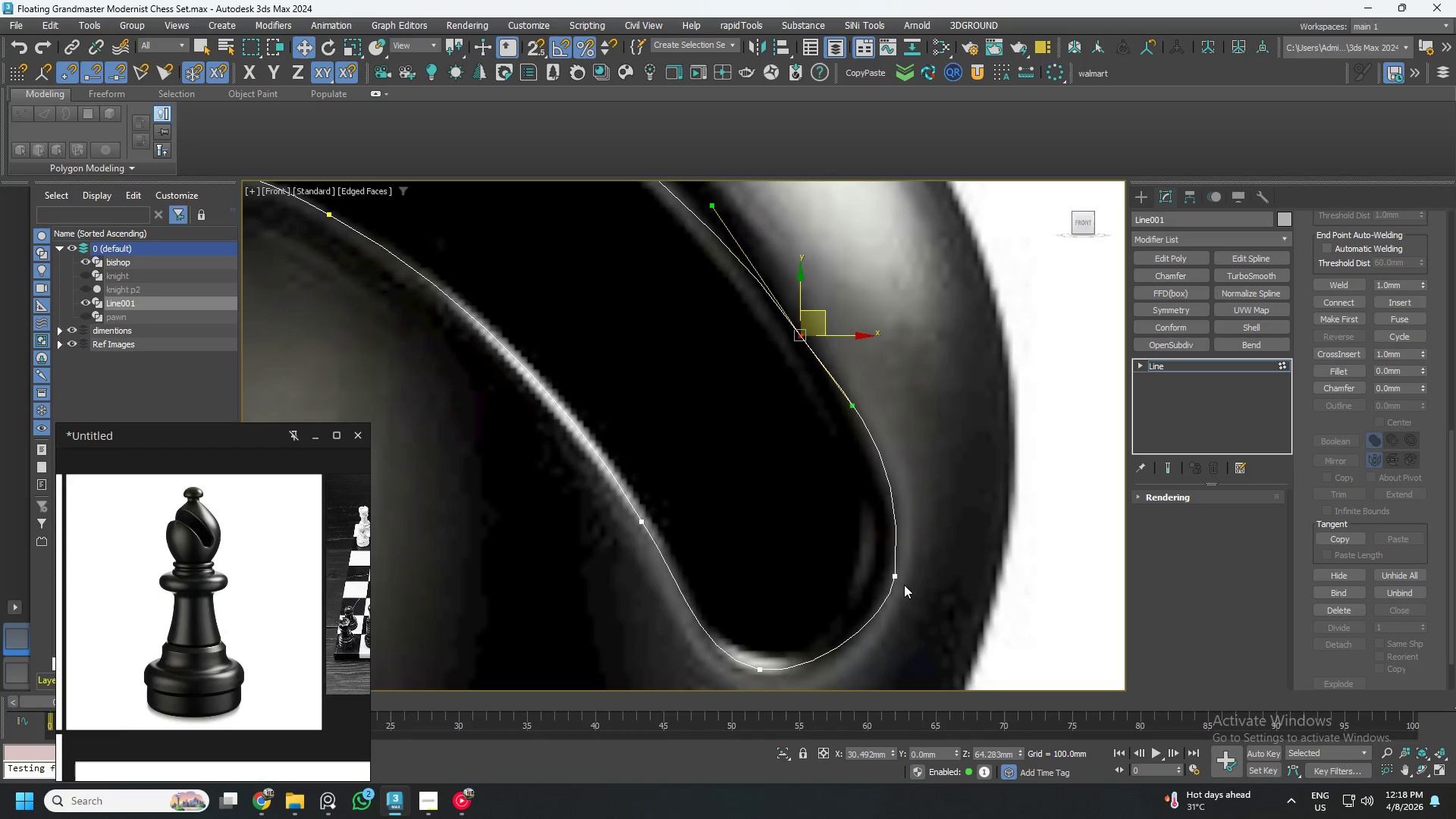 
left_click_drag(start_coordinate=[874, 550], to_coordinate=[946, 599])
 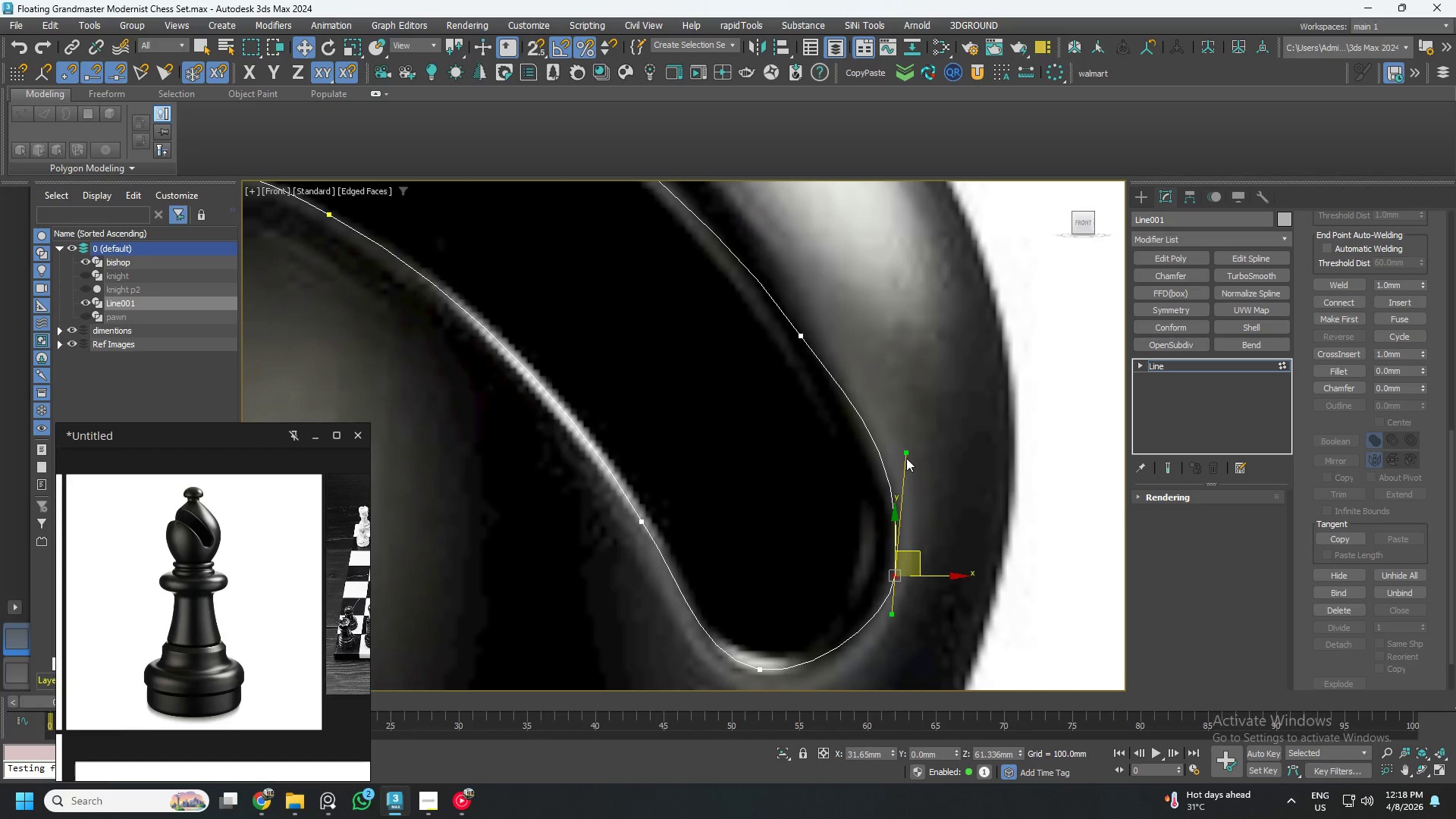 
left_click_drag(start_coordinate=[902, 449], to_coordinate=[911, 489])
 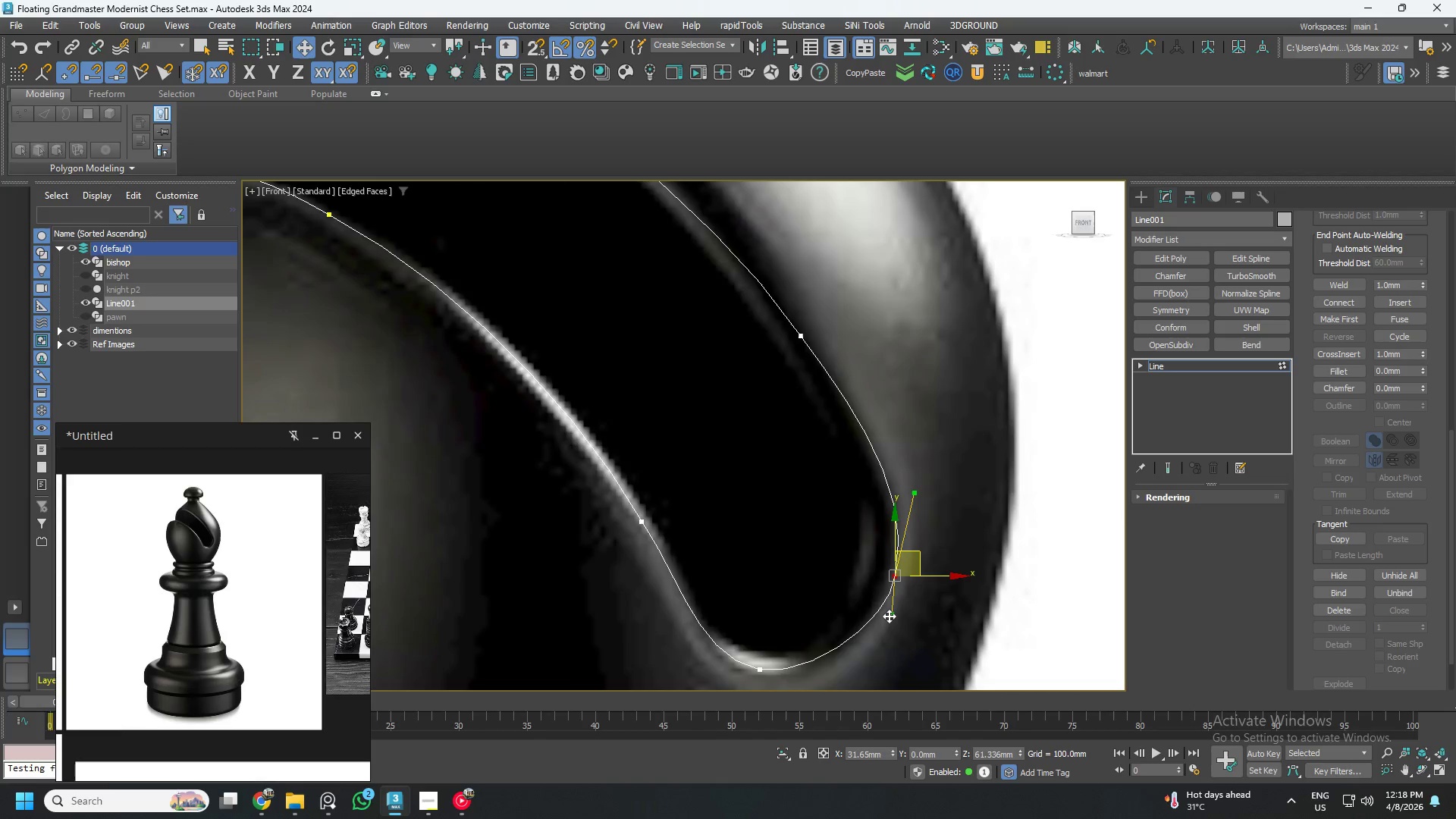 
left_click_drag(start_coordinate=[890, 616], to_coordinate=[871, 649])
 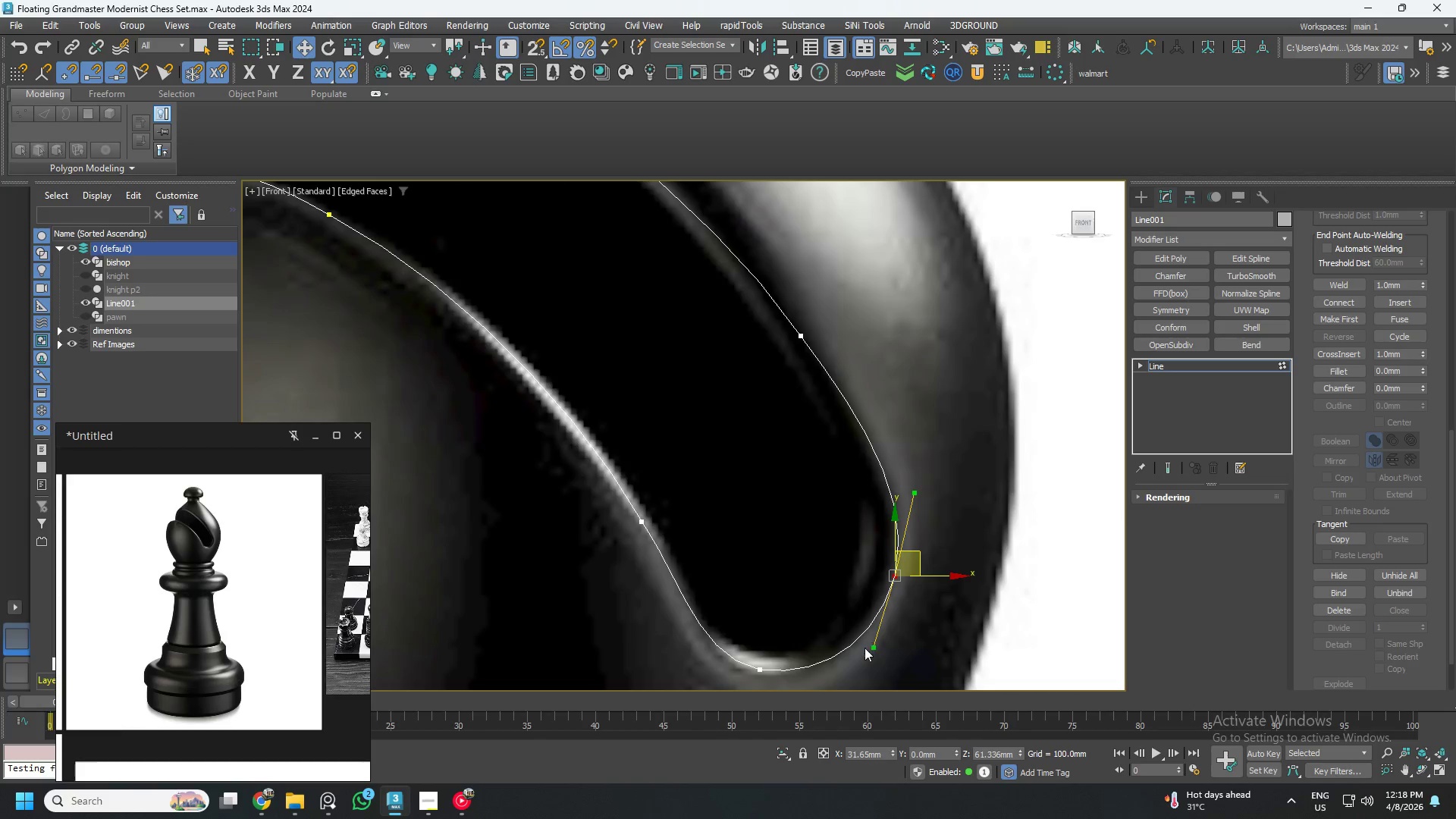 
scroll: coordinate [861, 648], scroll_direction: down, amount: 2.0
 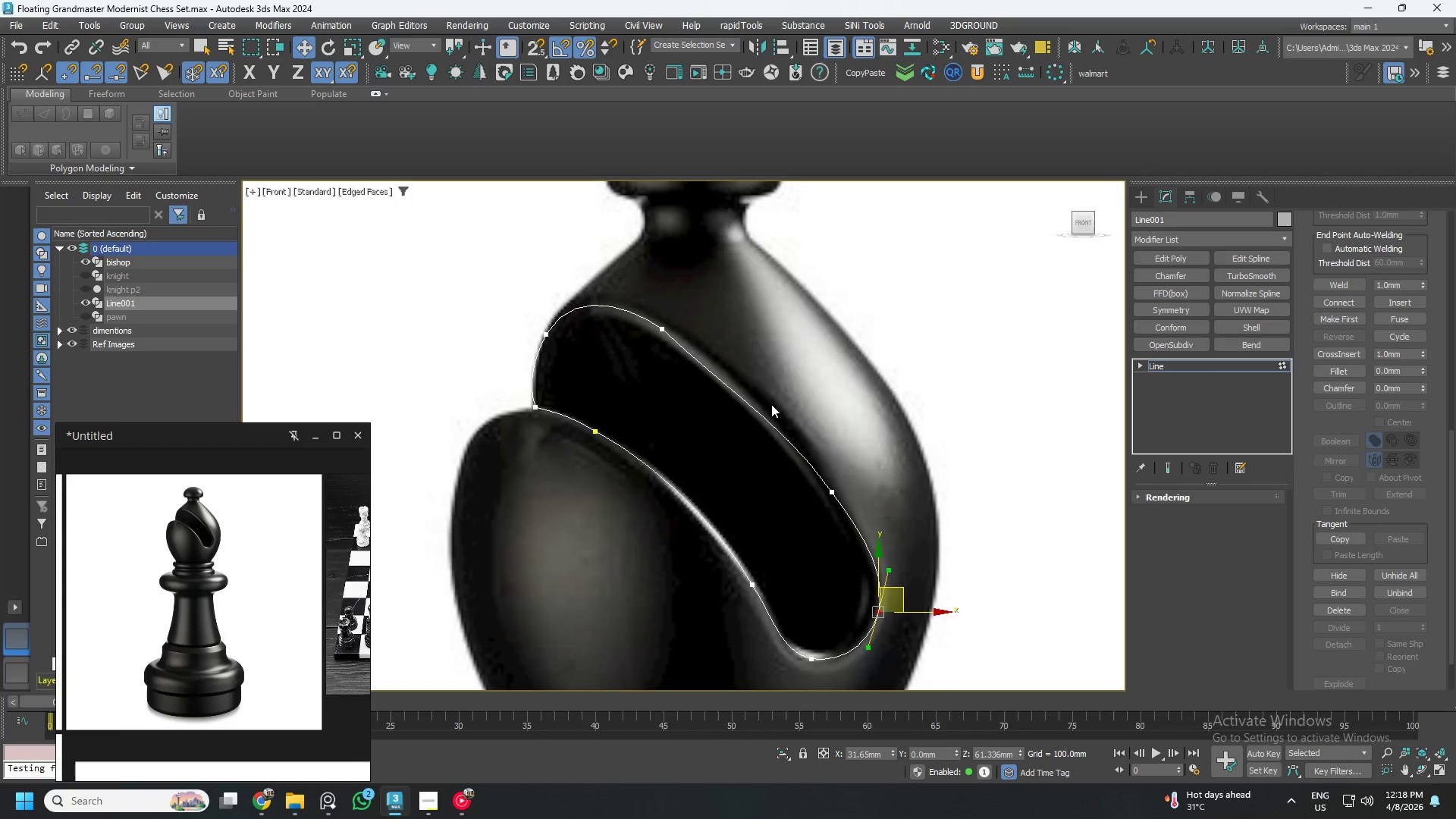 
left_click_drag(start_coordinate=[698, 292], to_coordinate=[635, 353])
 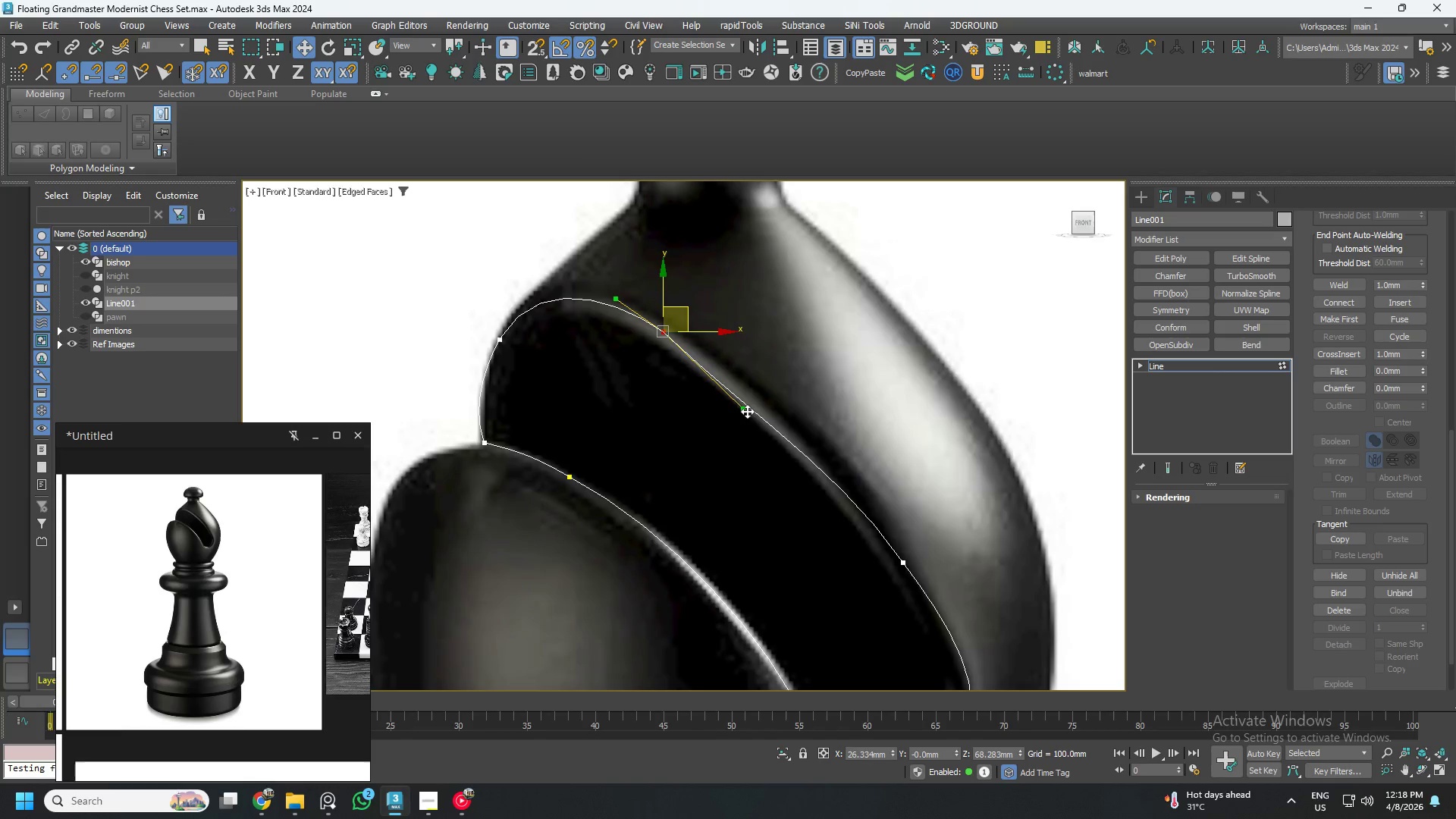 
scroll: coordinate [659, 322], scroll_direction: up, amount: 1.0
 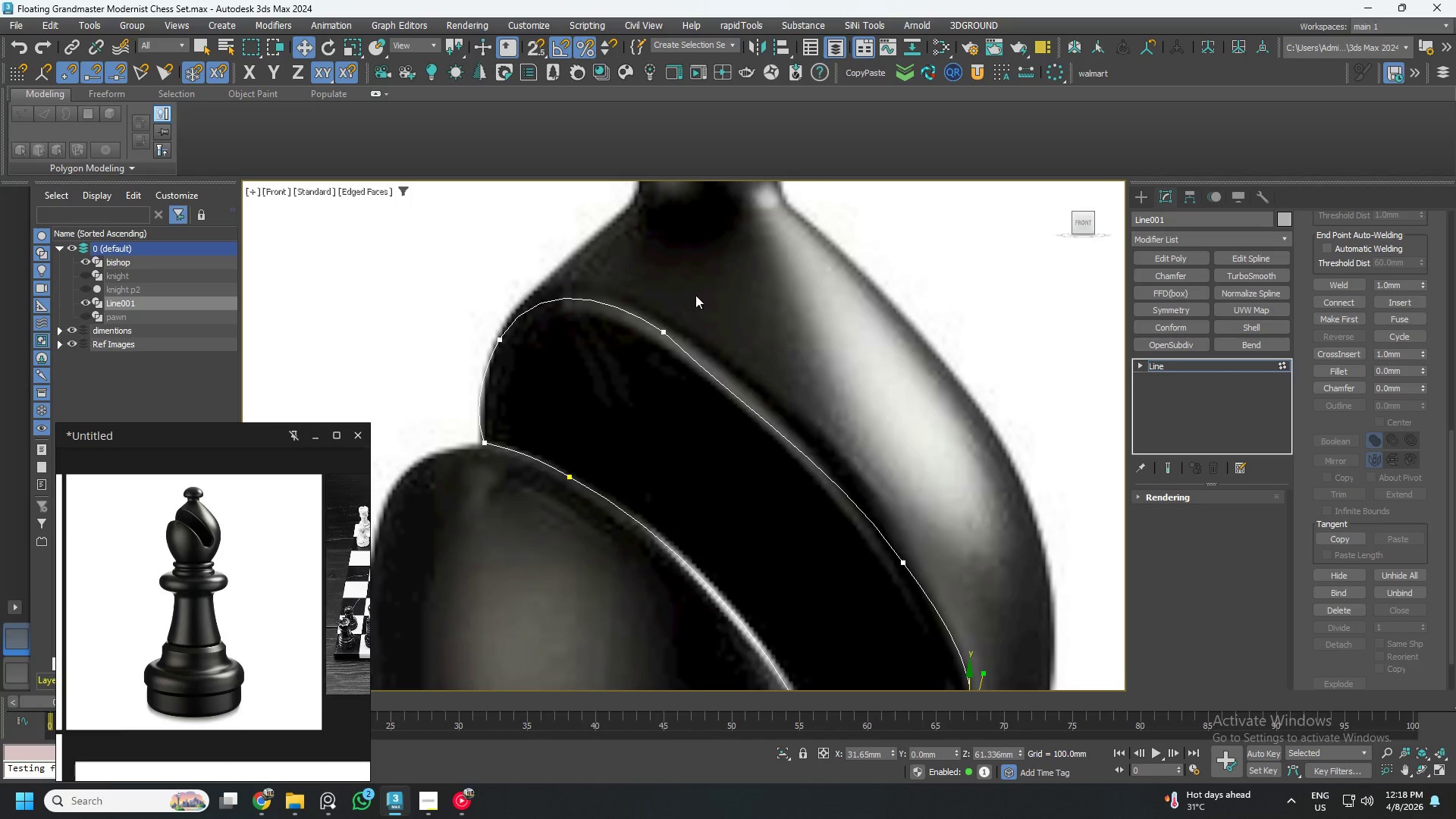 
left_click_drag(start_coordinate=[747, 410], to_coordinate=[752, 378])
 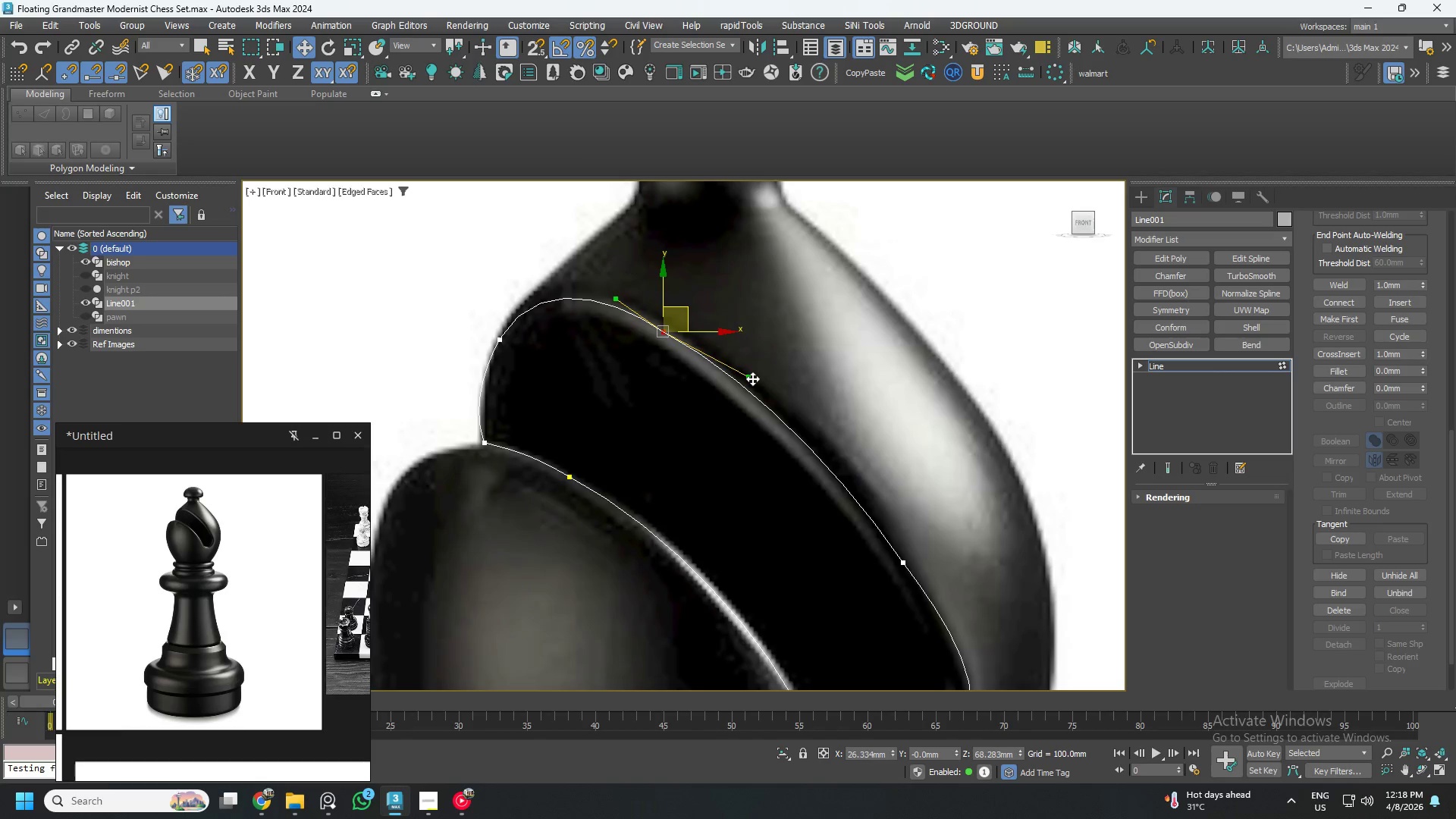 
scroll: coordinate [752, 378], scroll_direction: down, amount: 1.0
 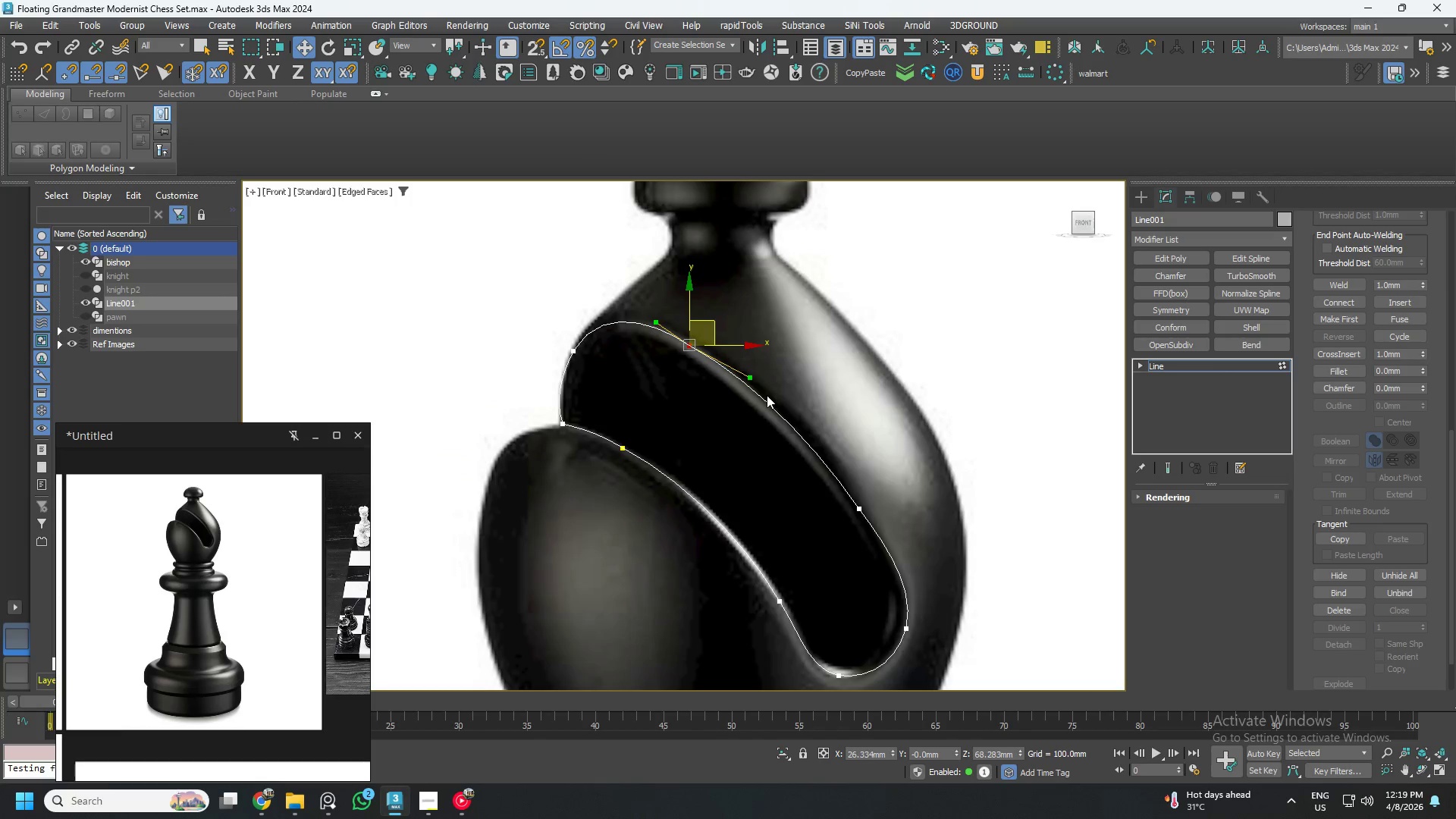 
key(Control+ControlLeft)
 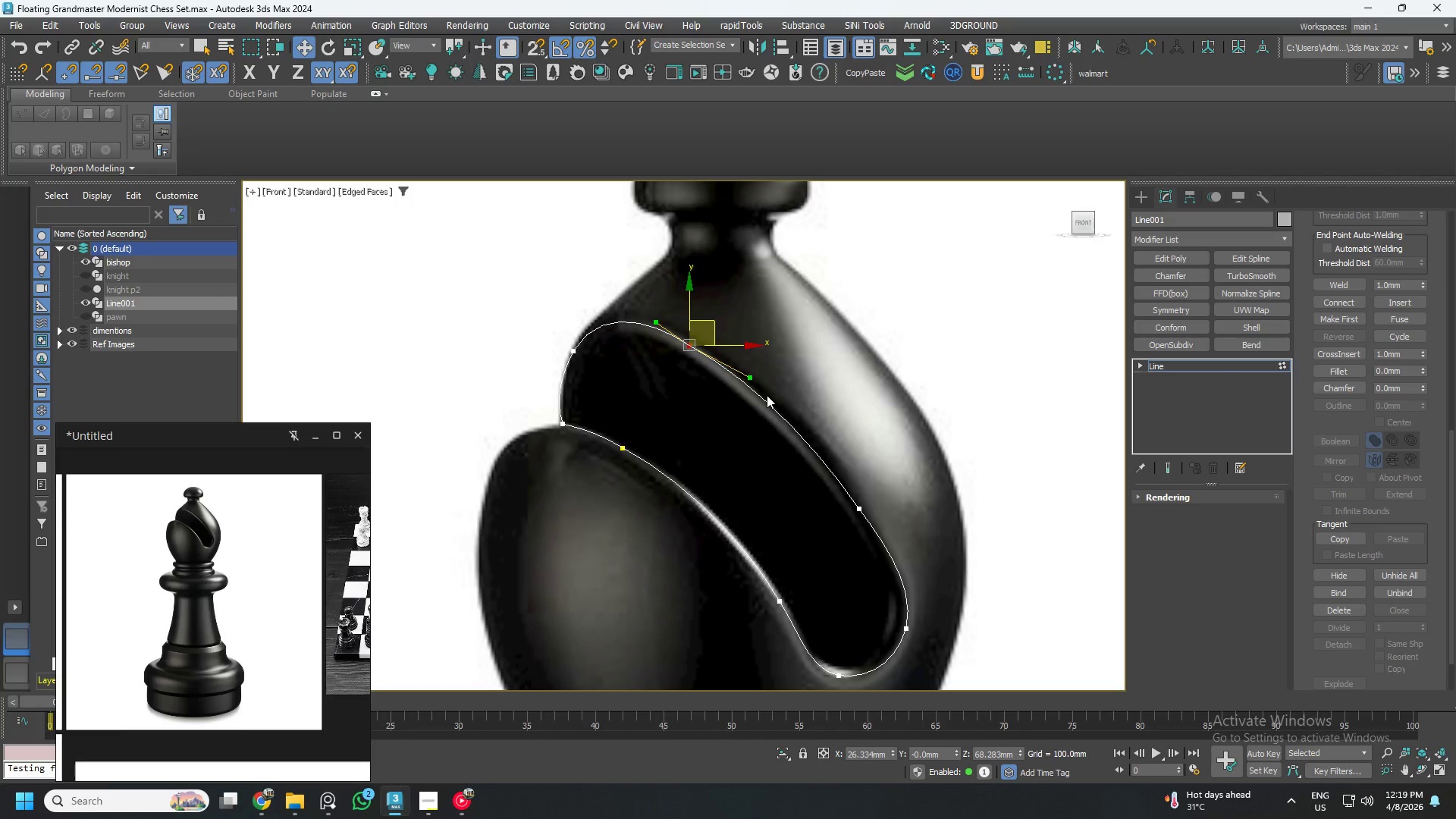 
key(Control+S)
 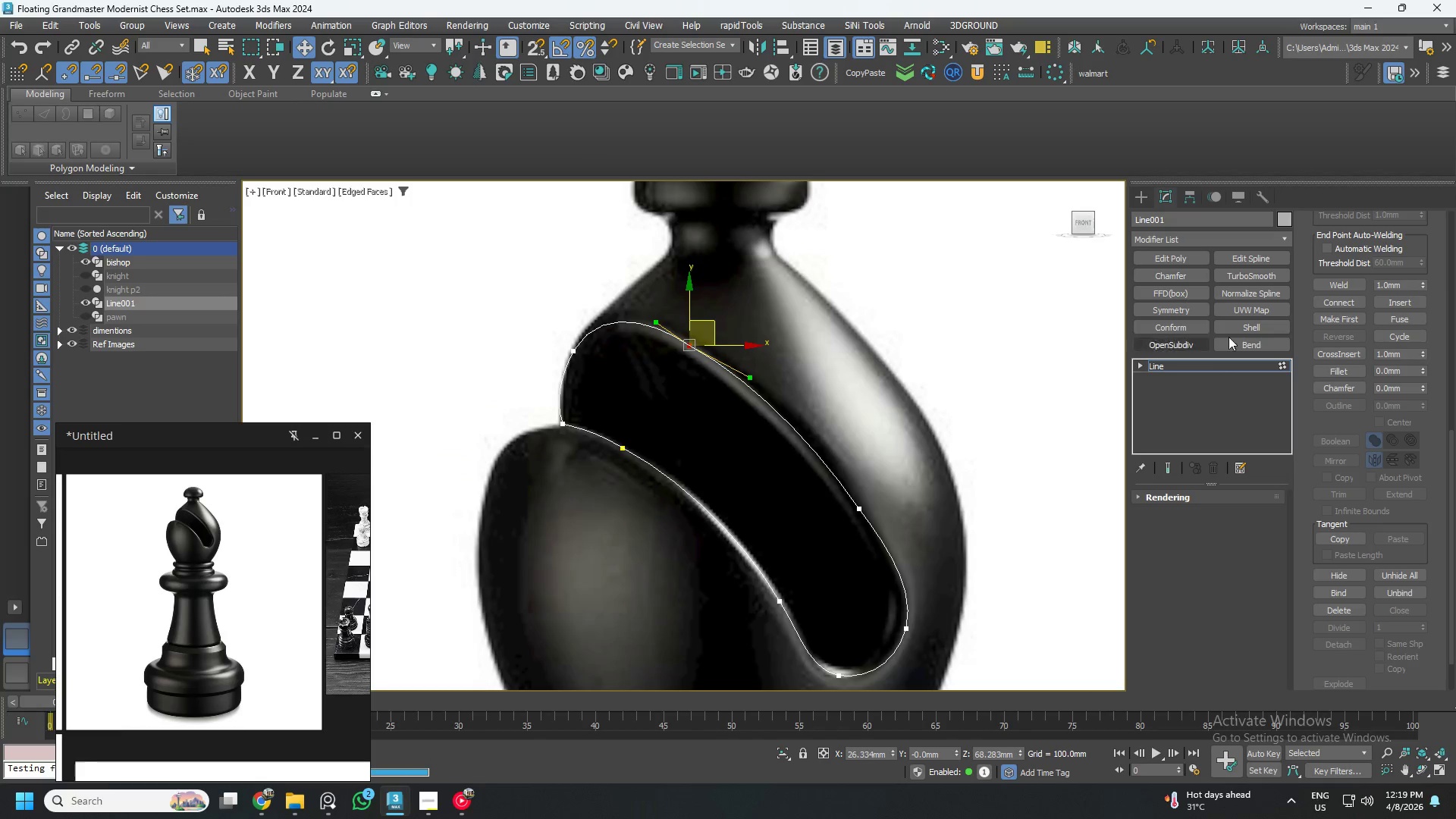 
left_click([1203, 257])
 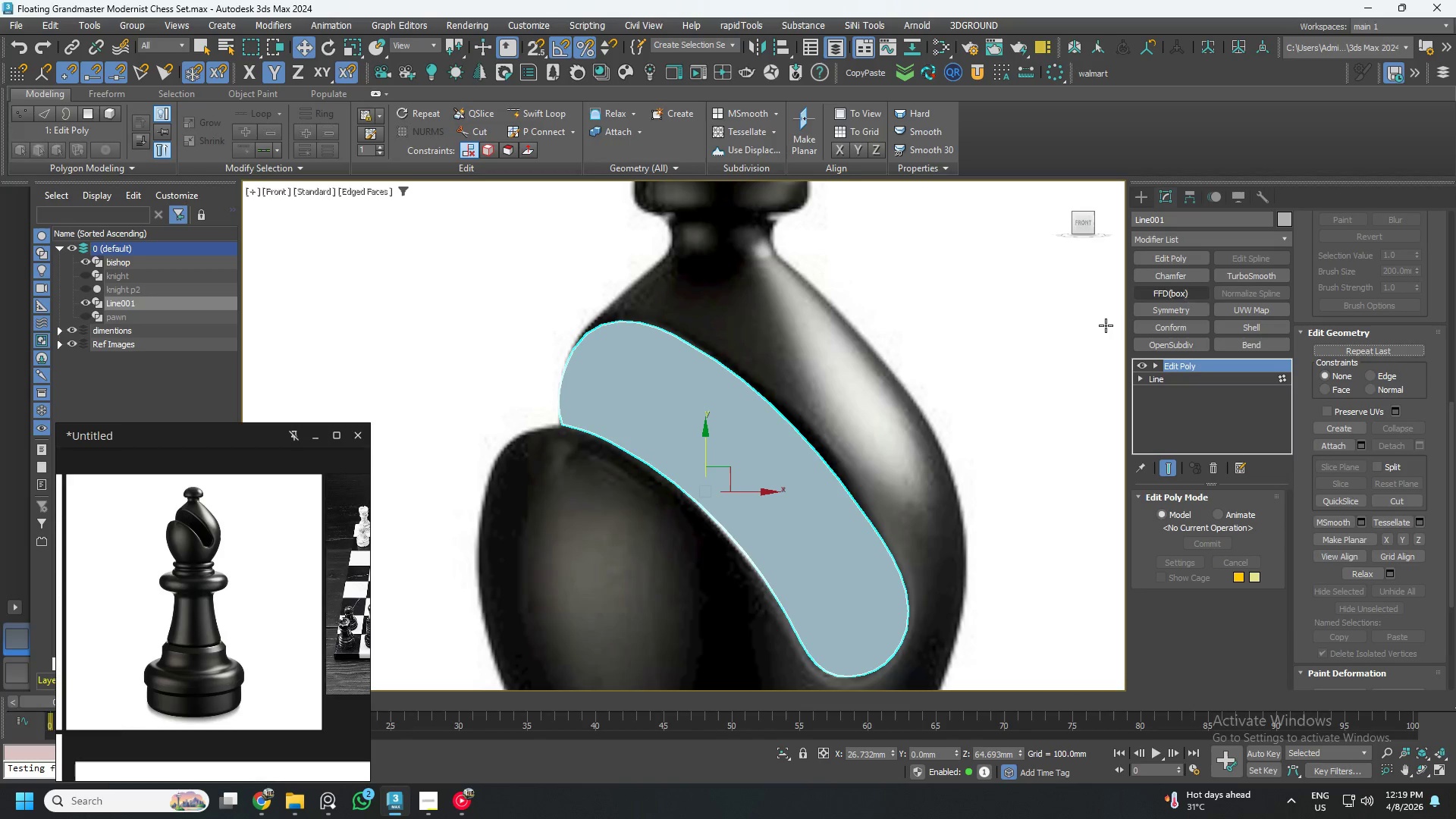 
scroll: coordinate [902, 482], scroll_direction: down, amount: 7.0
 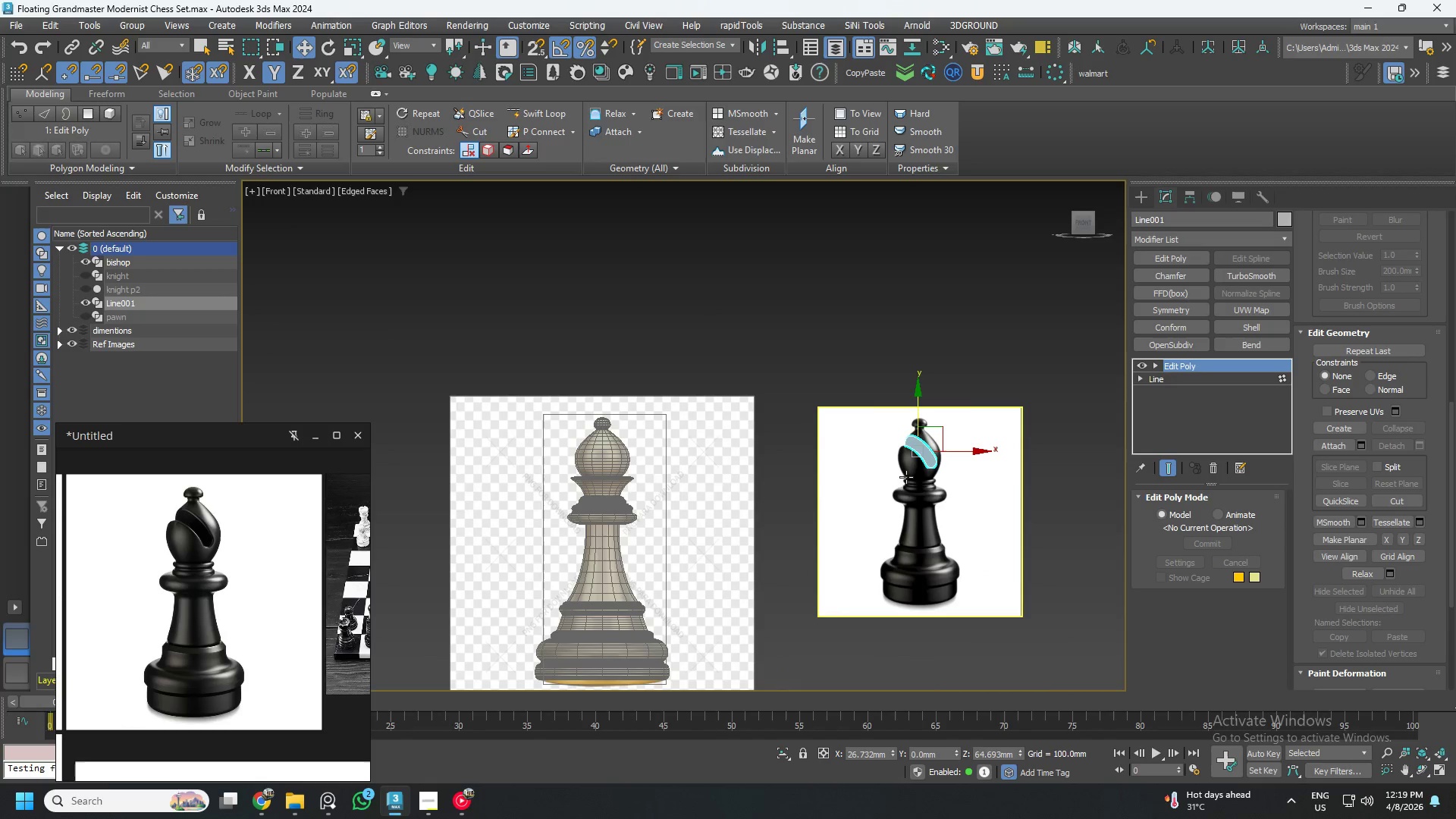 
hold_key(key=AltLeft, duration=0.5)
 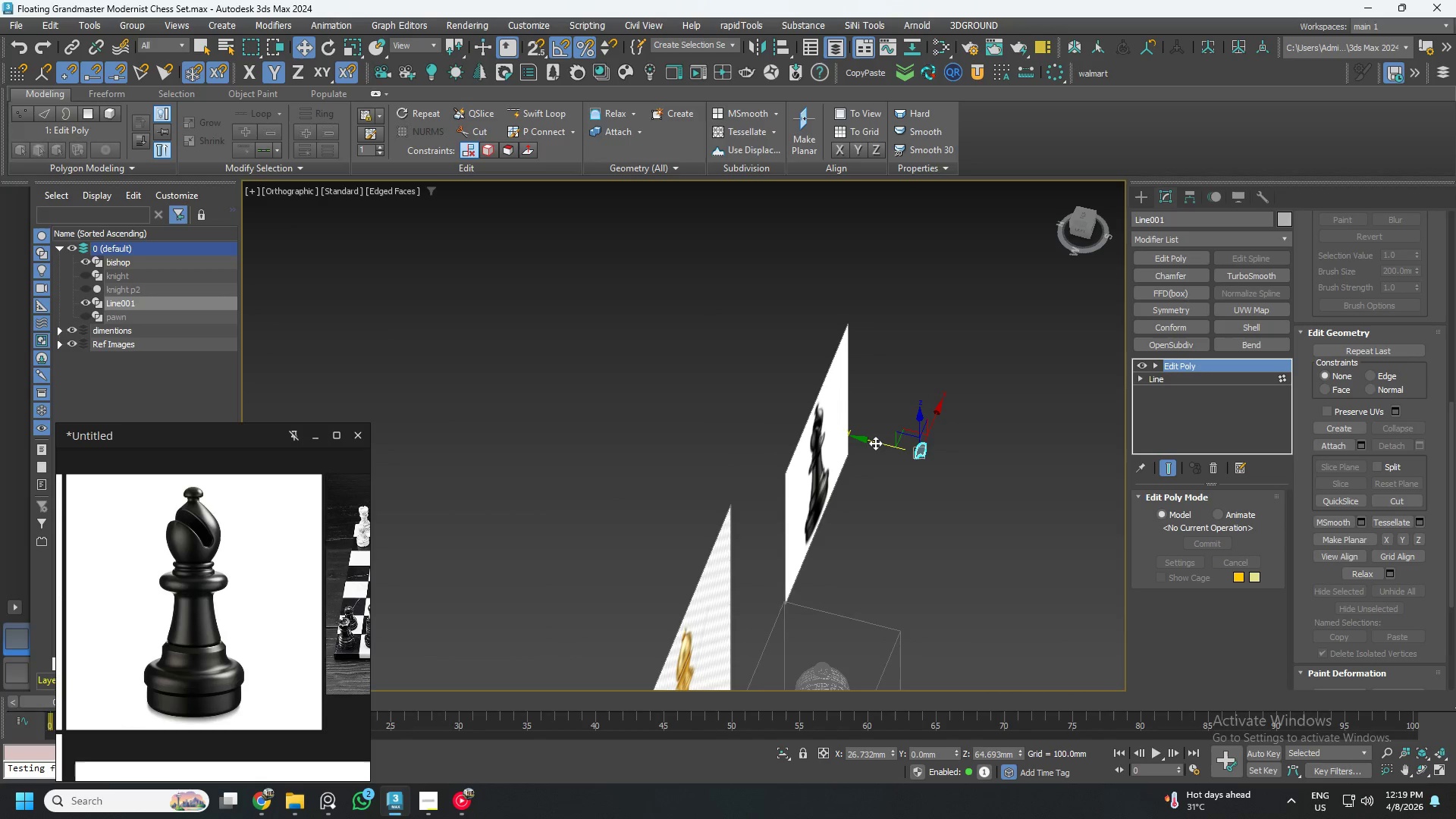 
left_click_drag(start_coordinate=[875, 443], to_coordinate=[912, 469])
 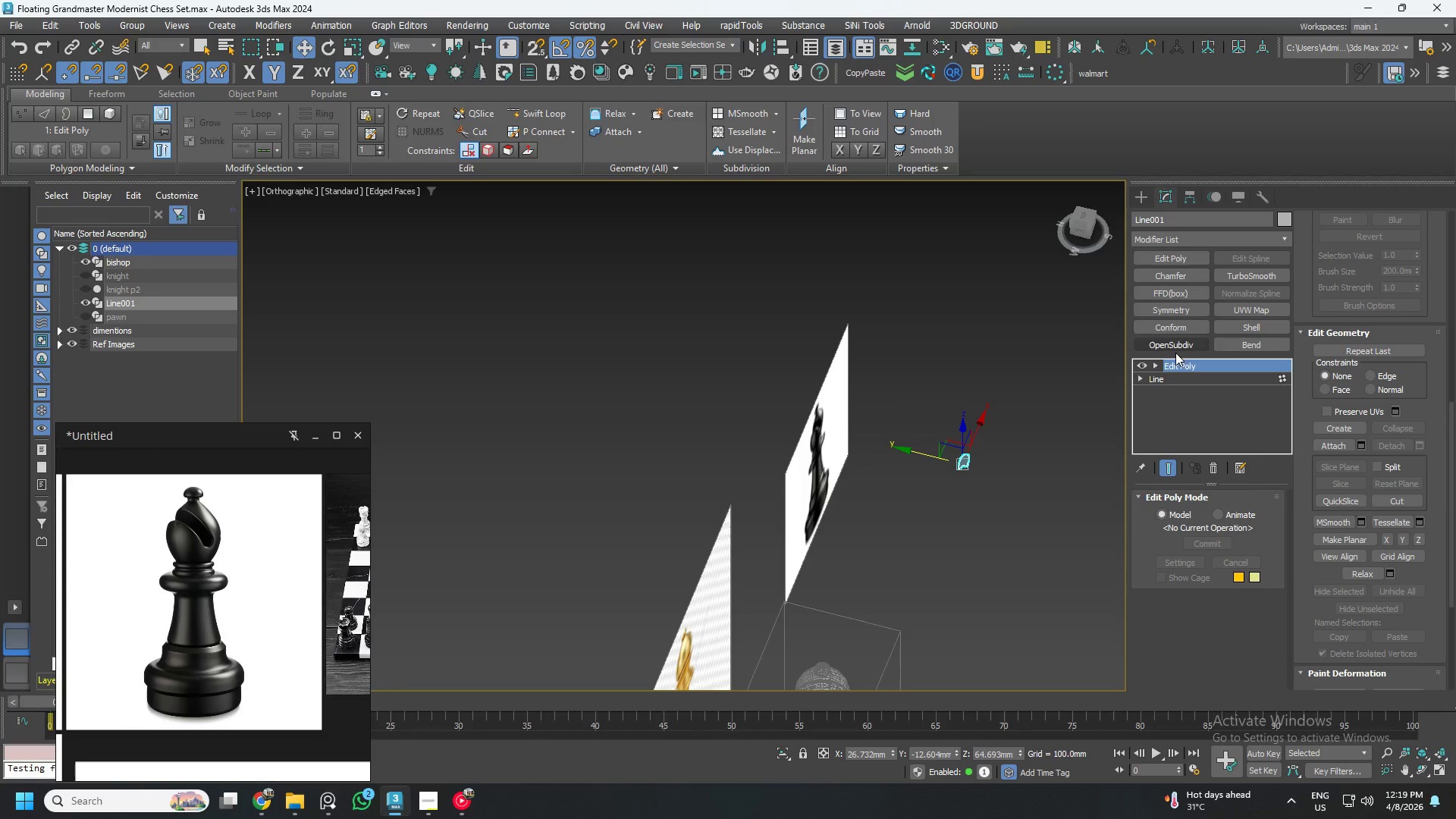 
left_click([1183, 374])
 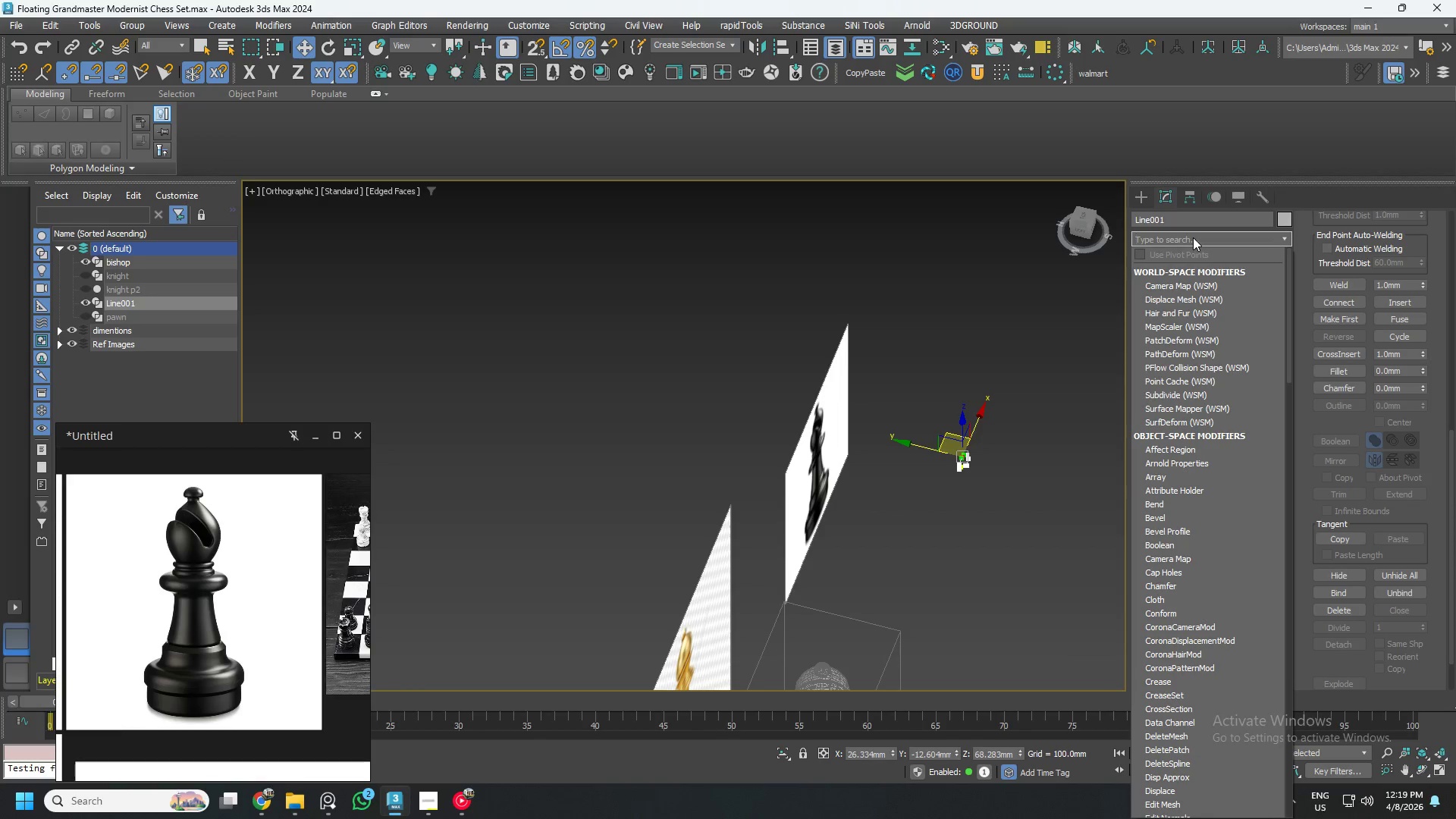 
type(ex)
 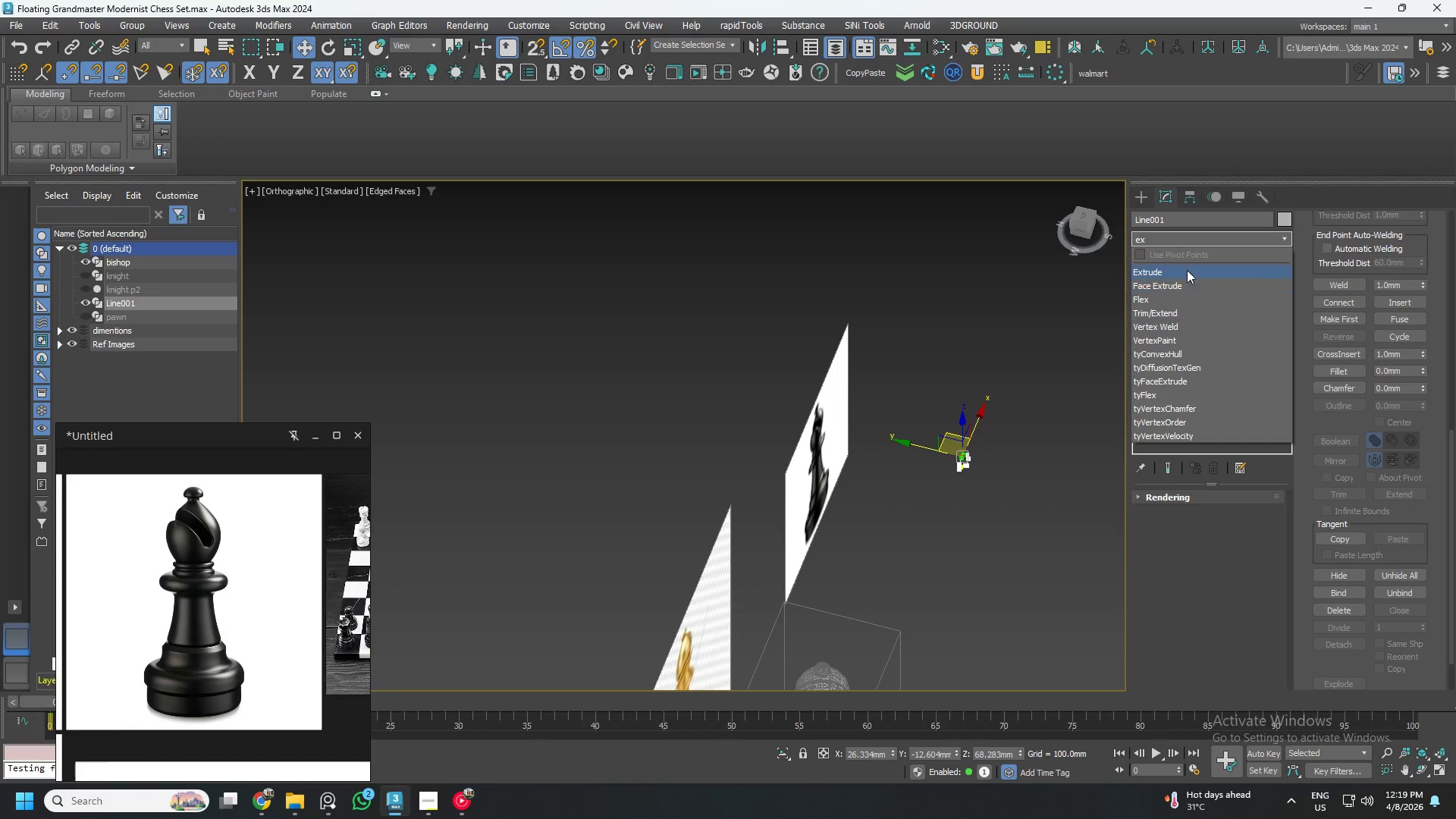 
left_click([1185, 268])
 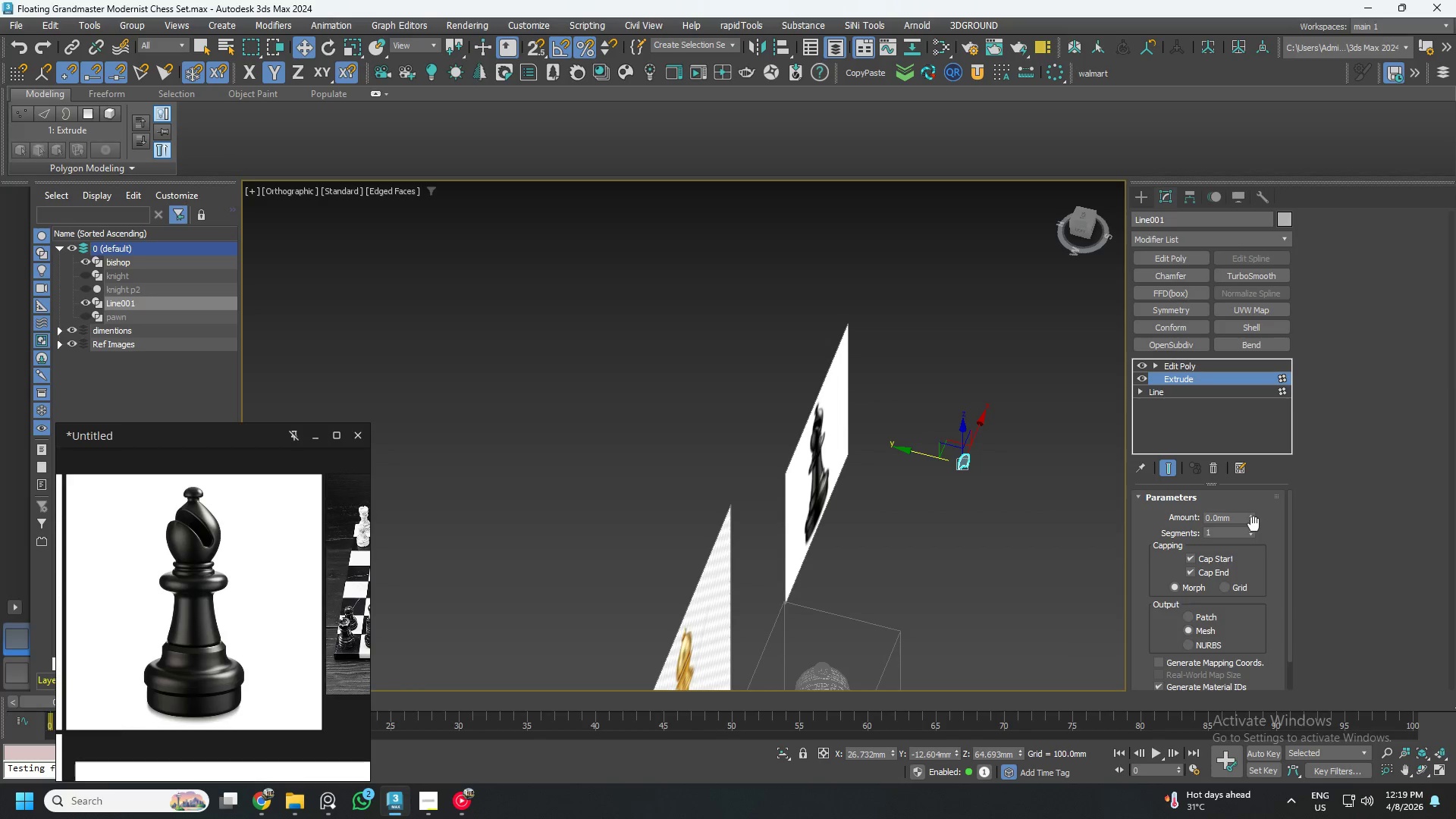 
left_click_drag(start_coordinate=[1250, 514], to_coordinate=[1249, 510])
 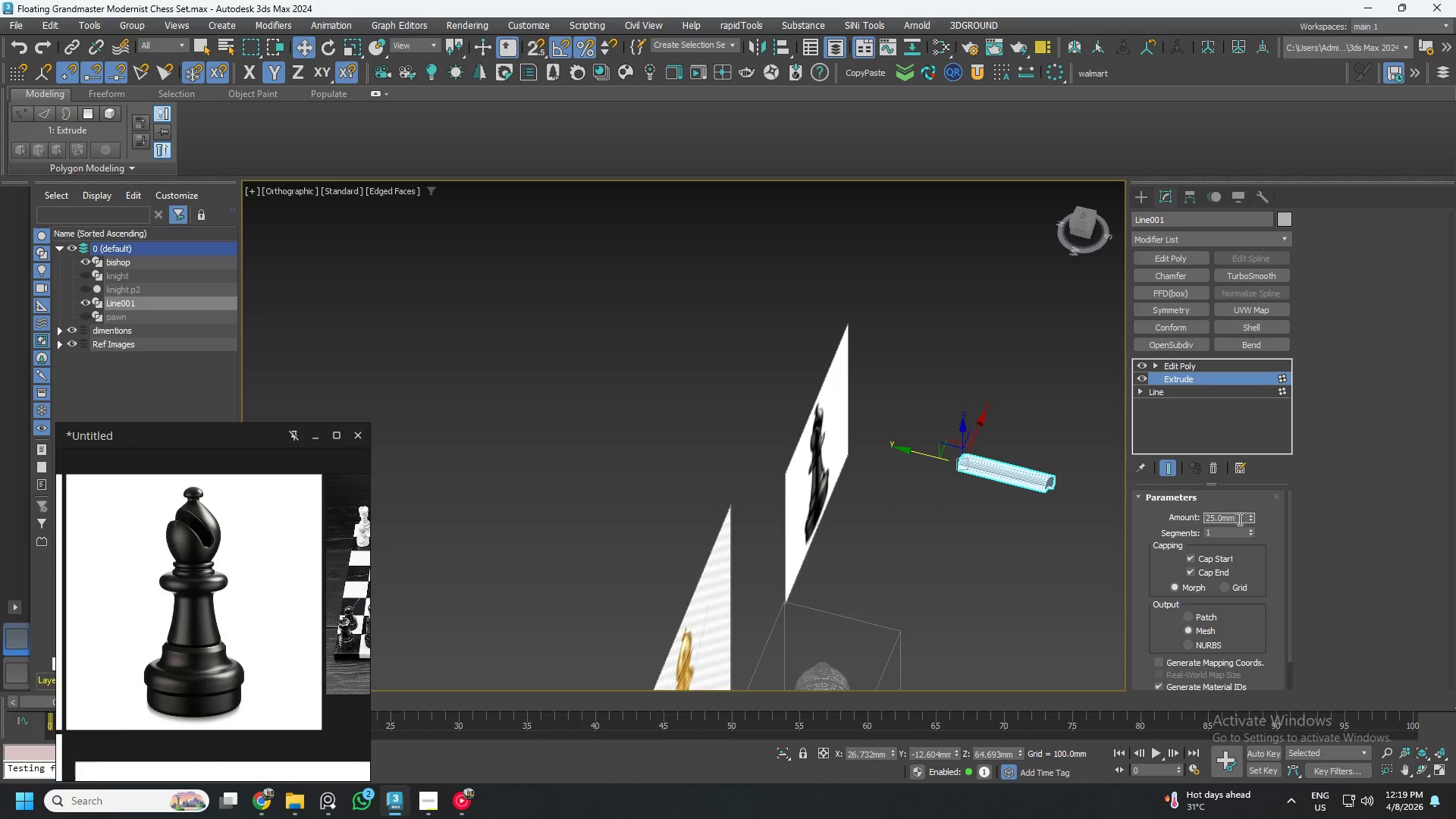 
double_click([1238, 519])
 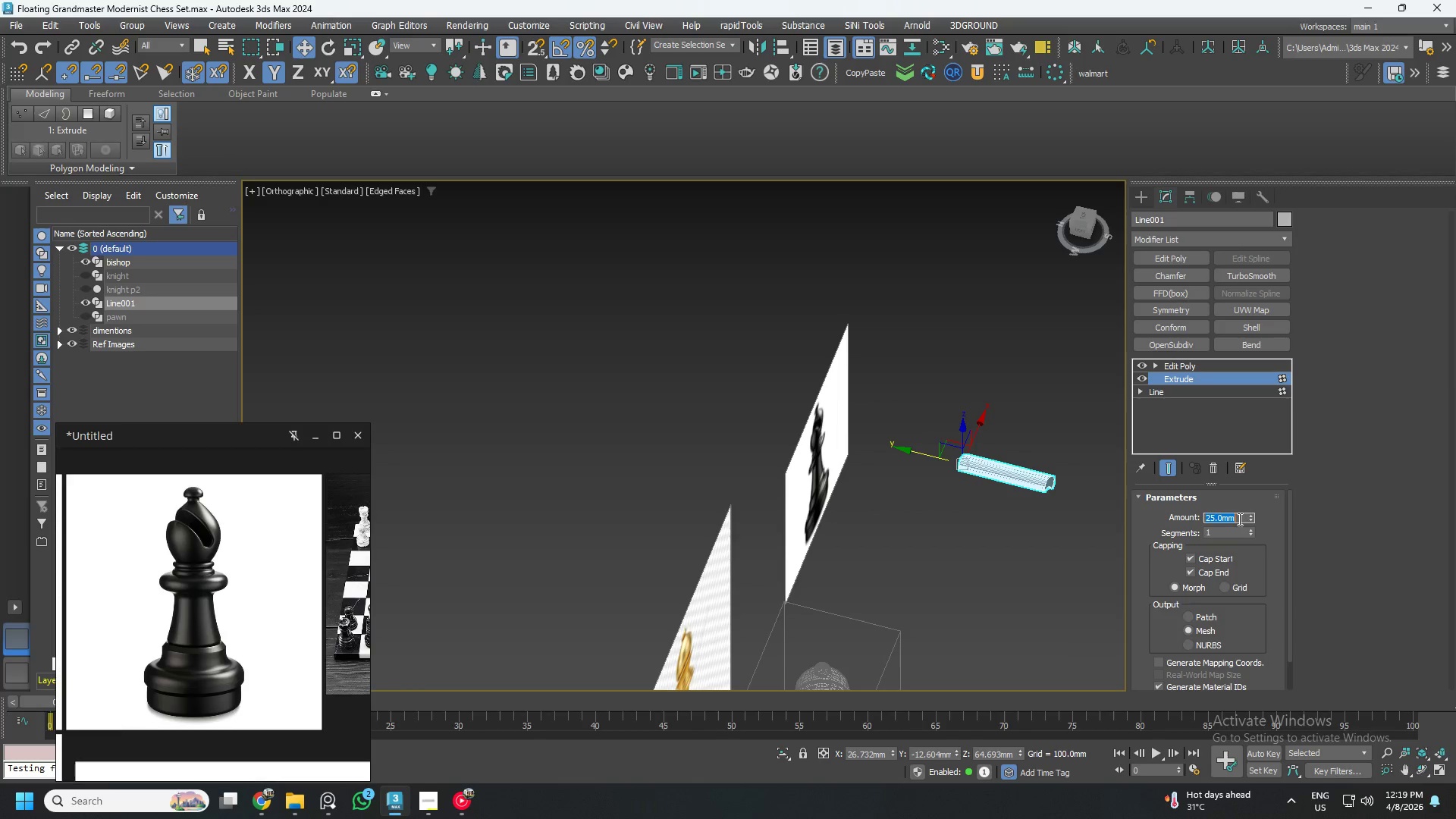 
key(Numpad2)
 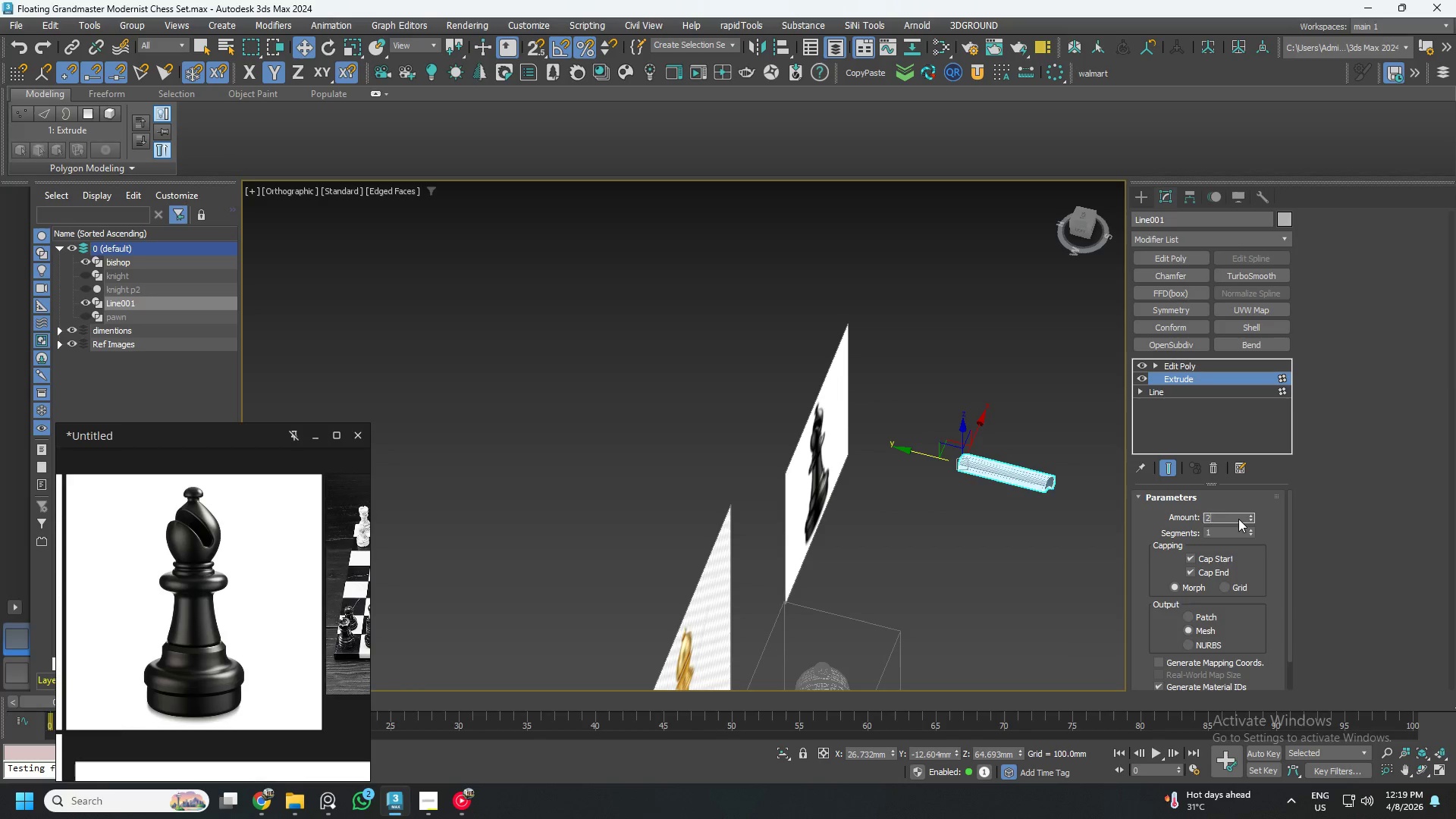 
key(NumpadEnter)
 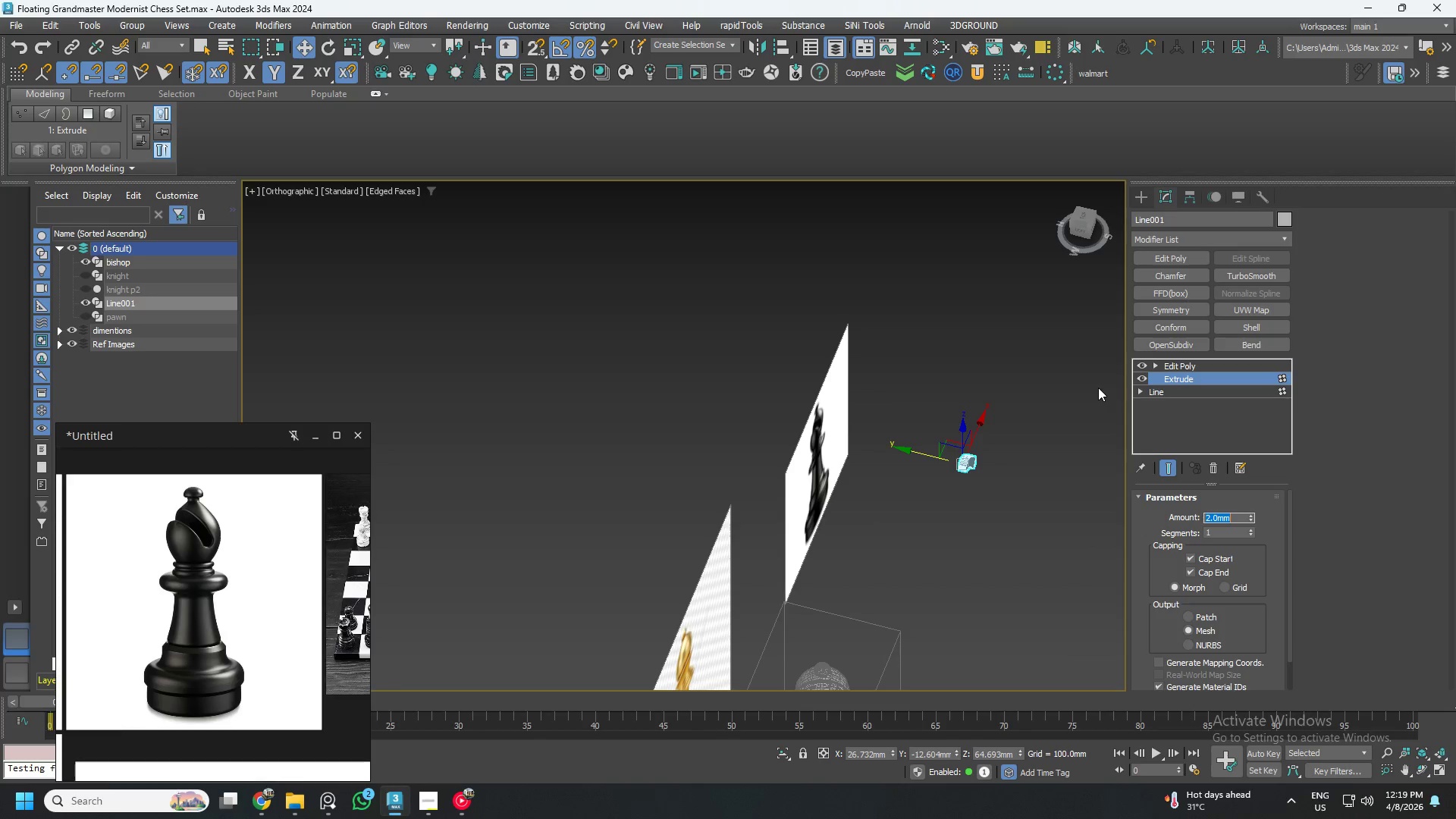 
left_click([1216, 395])
 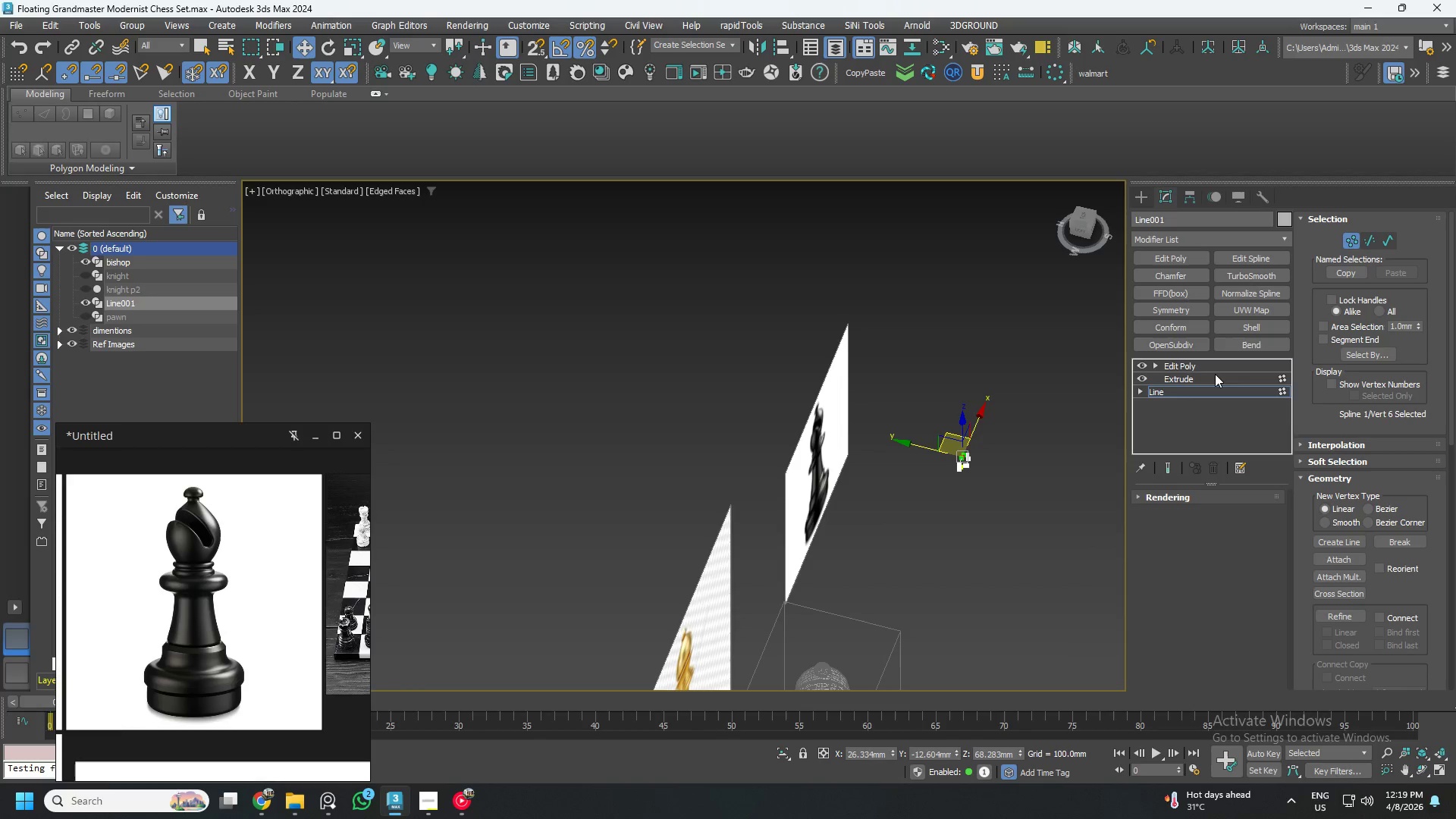 
key(1)
 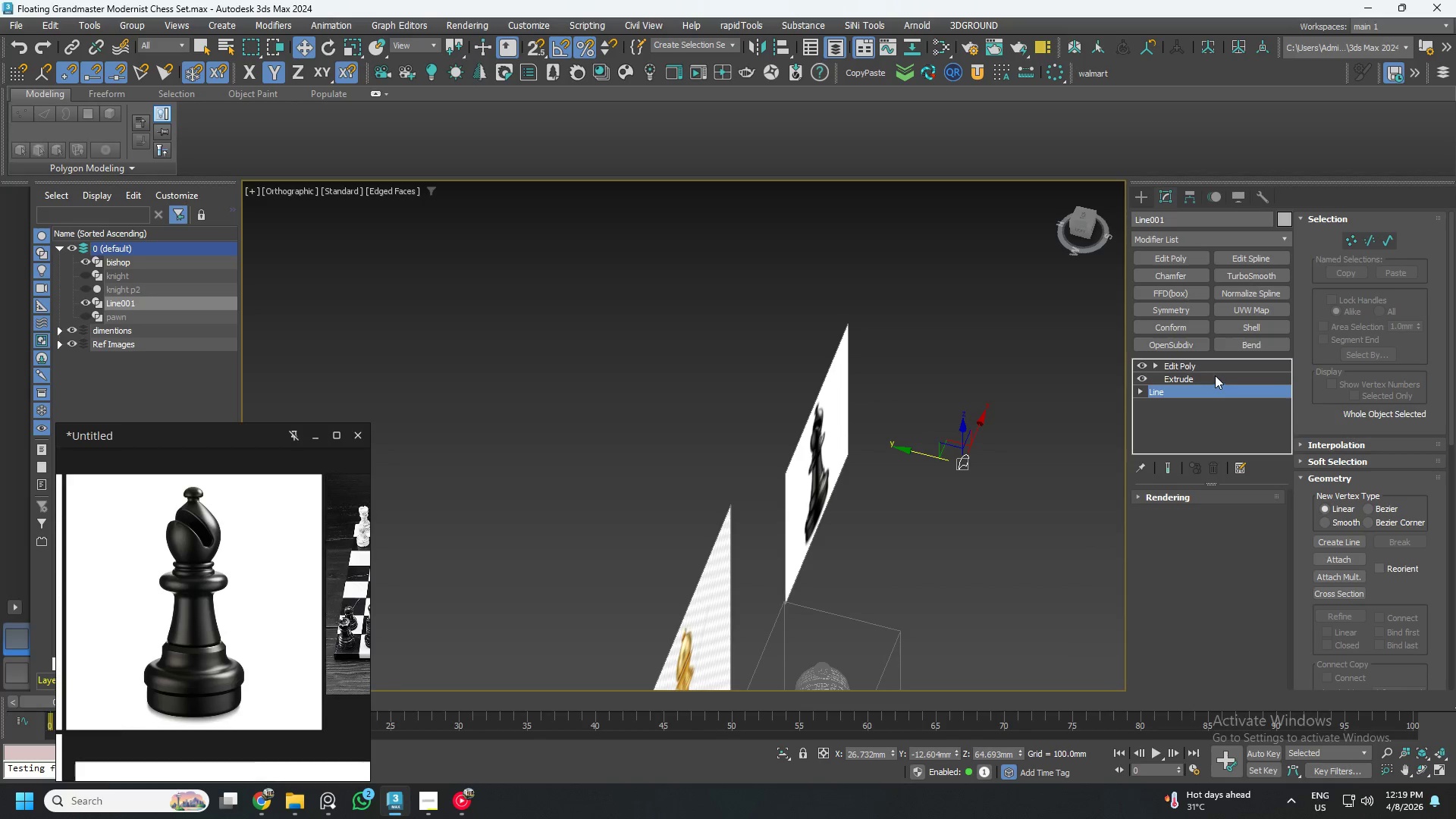 
left_click([1215, 374])
 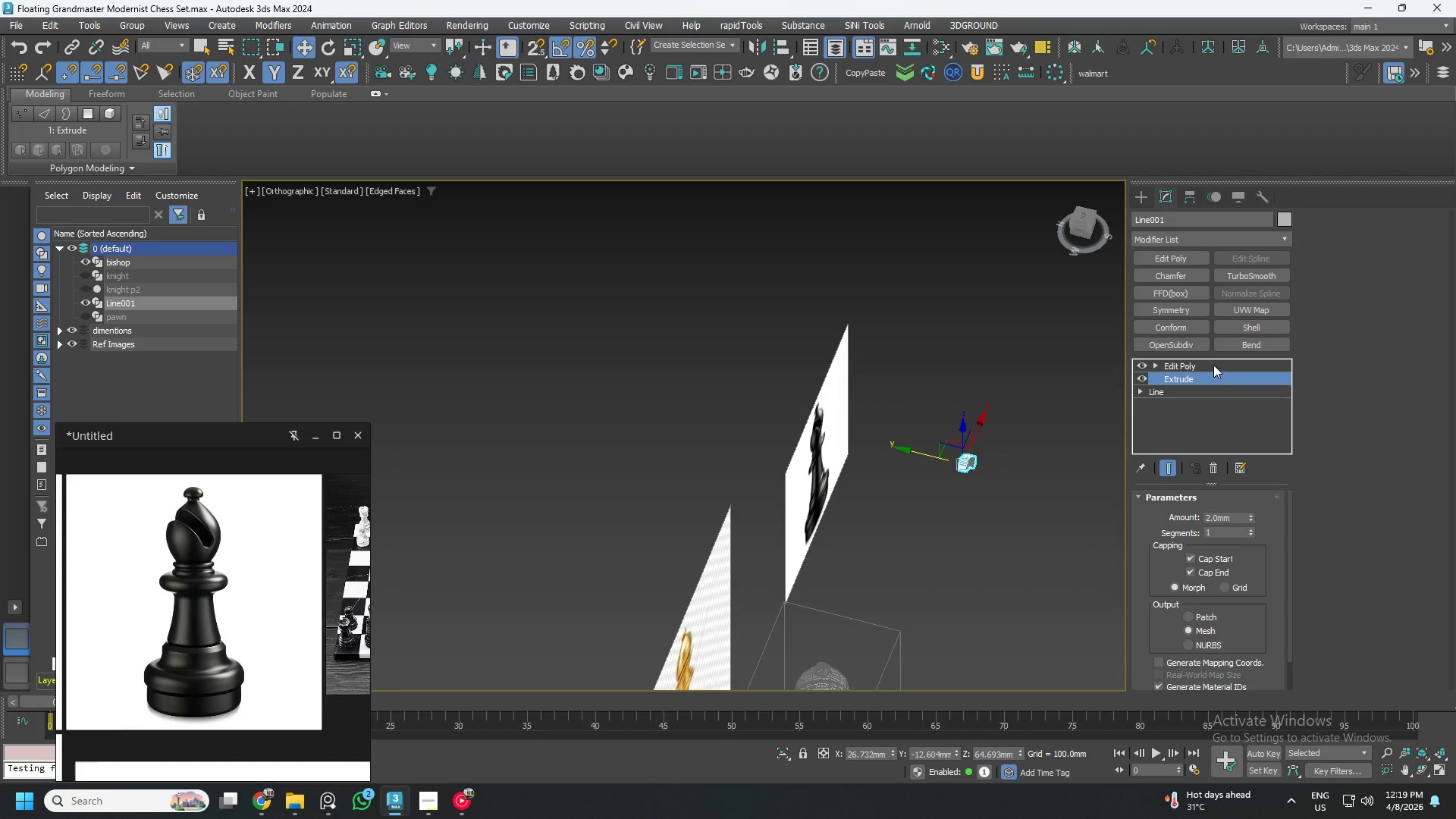 
left_click([1213, 362])
 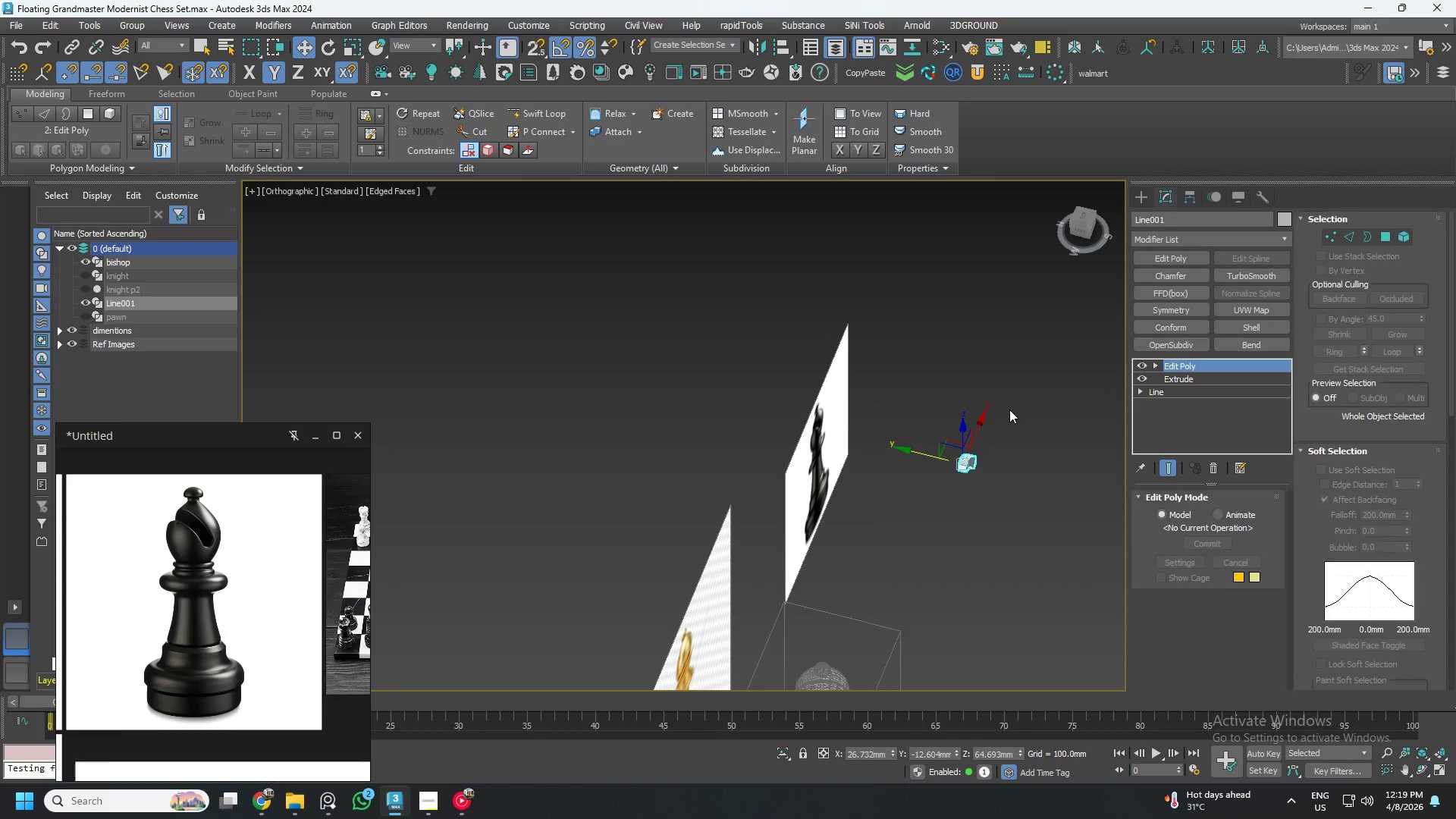 
scroll: coordinate [999, 410], scroll_direction: down, amount: 1.0
 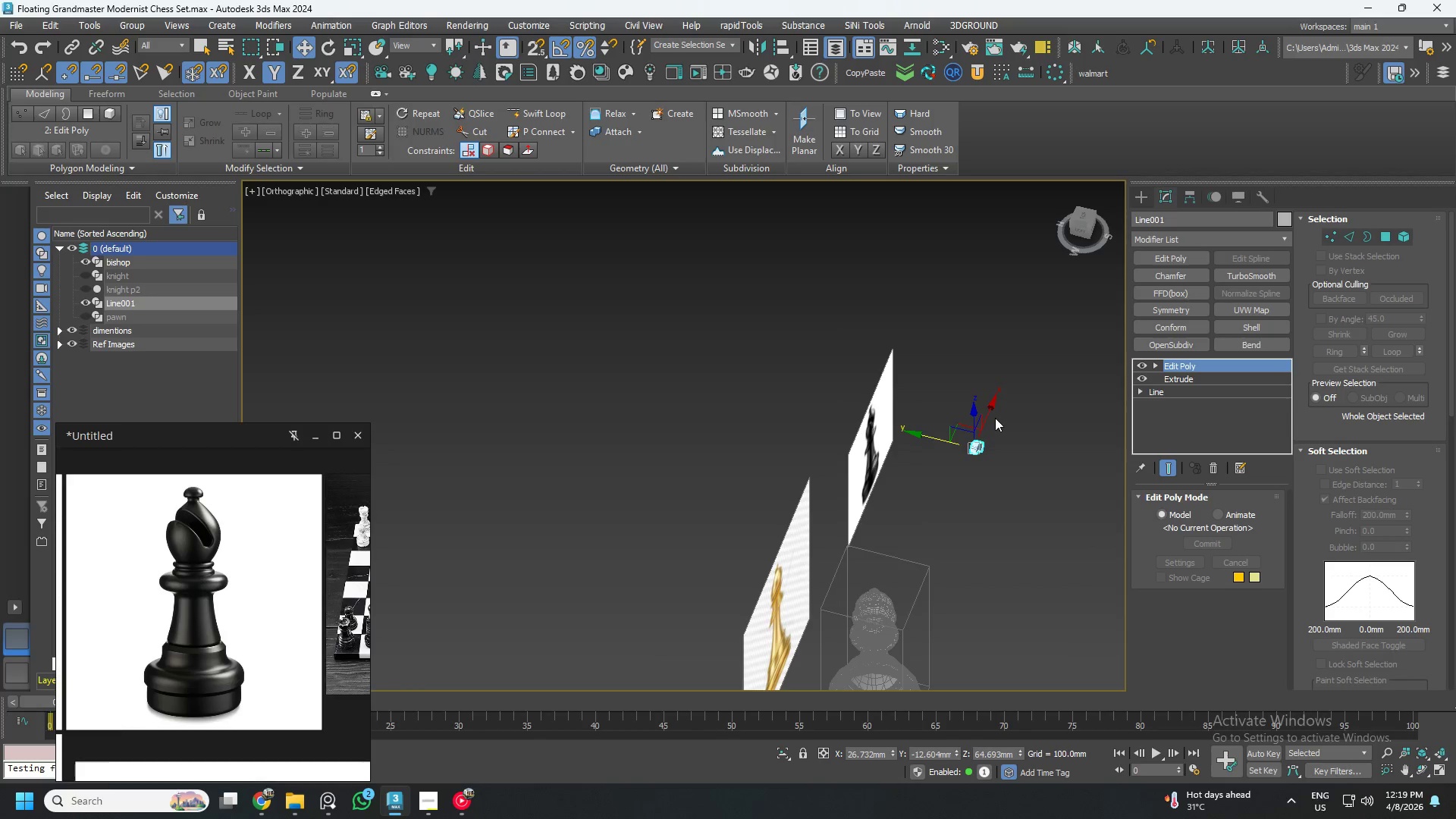 
left_click_drag(start_coordinate=[993, 410], to_coordinate=[879, 590])
 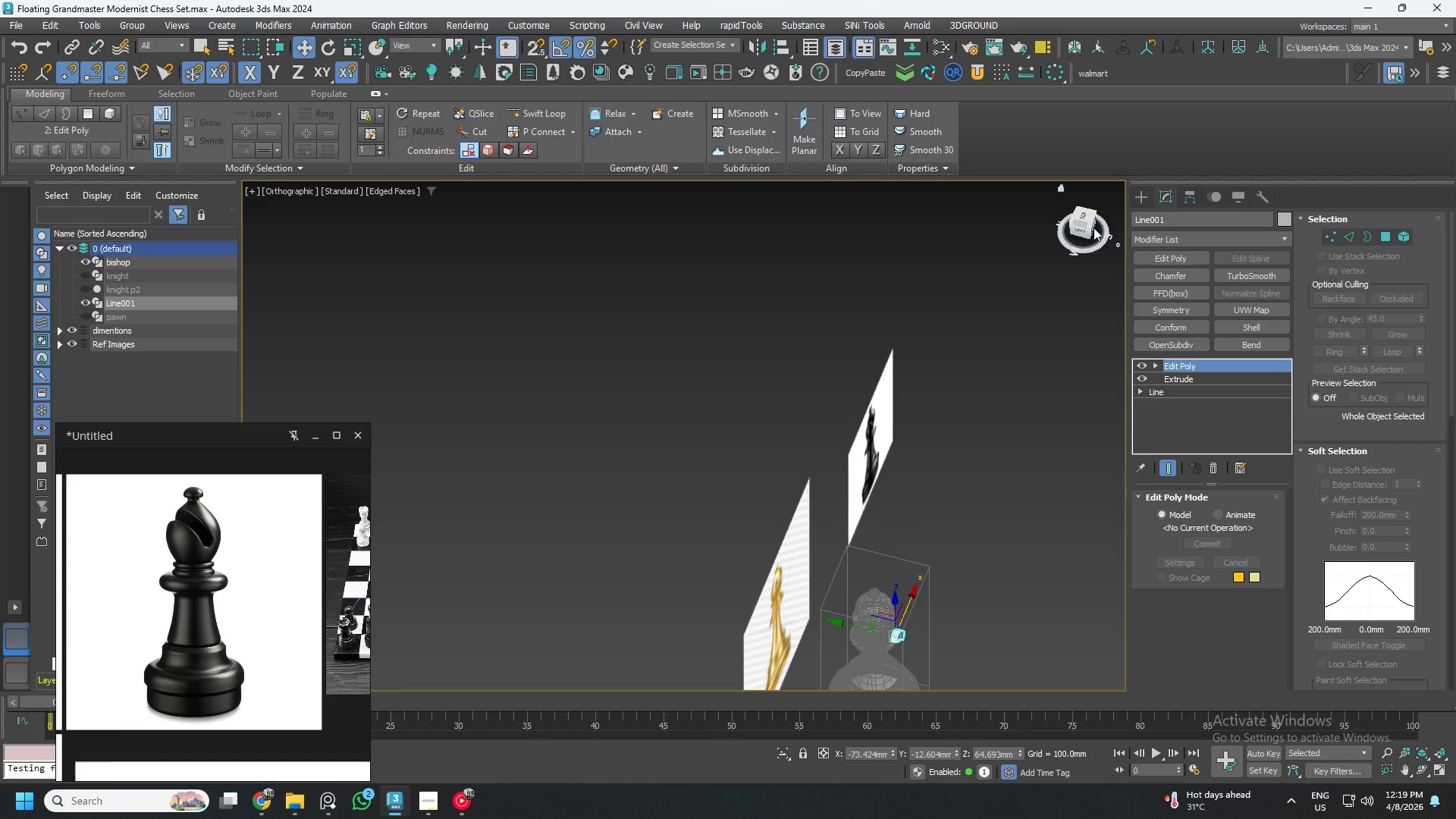 
left_click([1095, 224])
 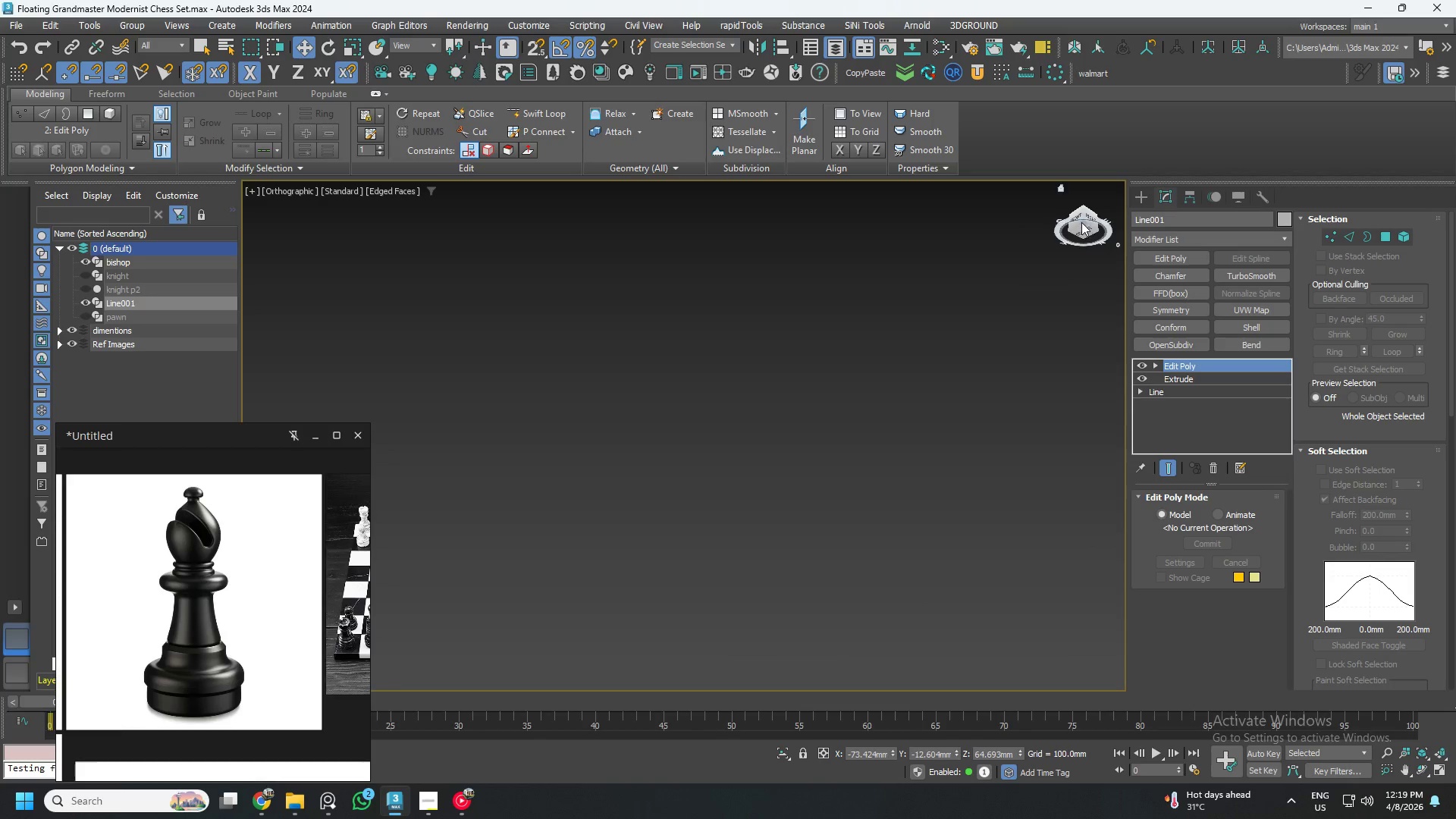 
left_click([1078, 218])
 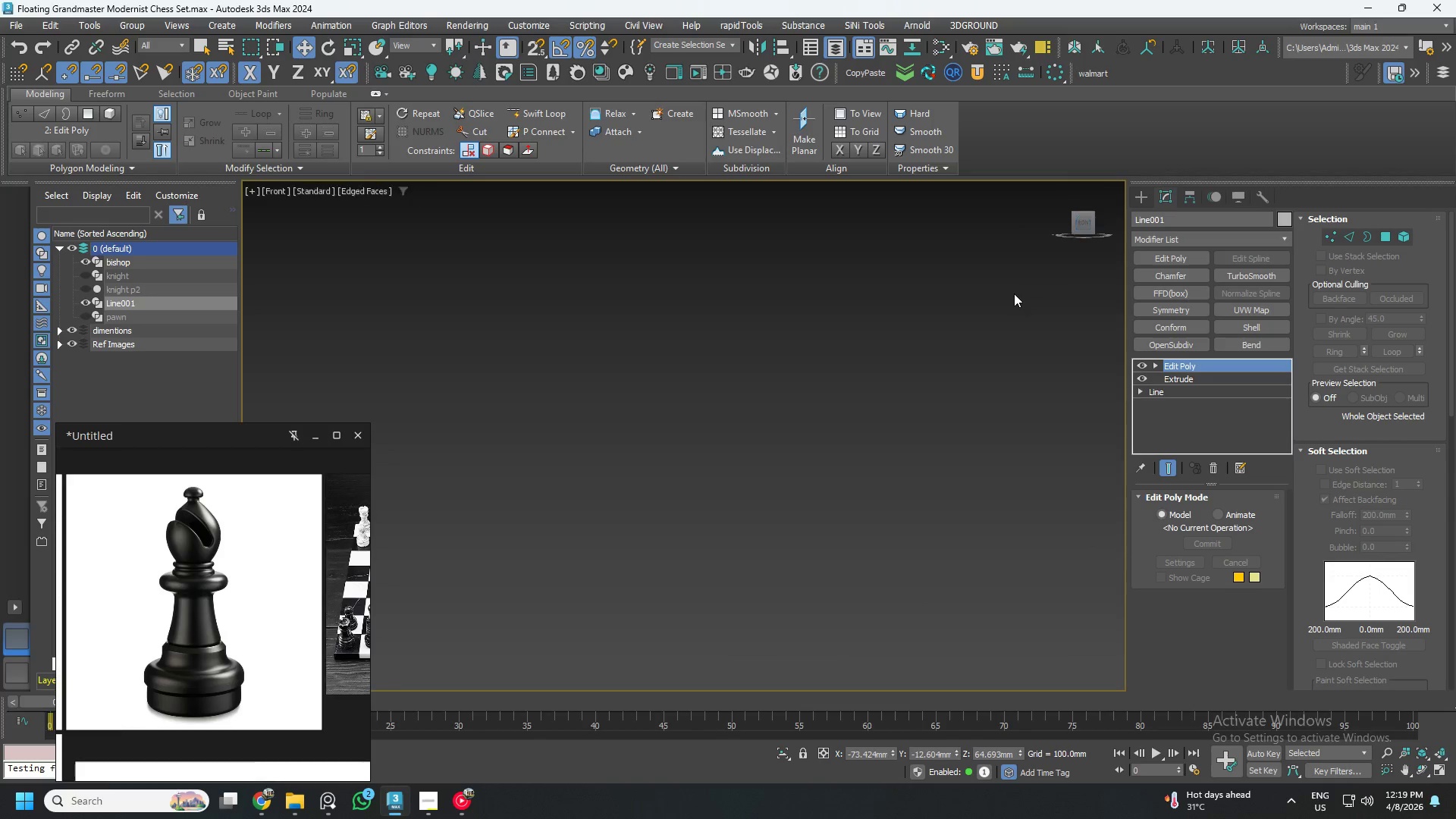 
key(Z)
 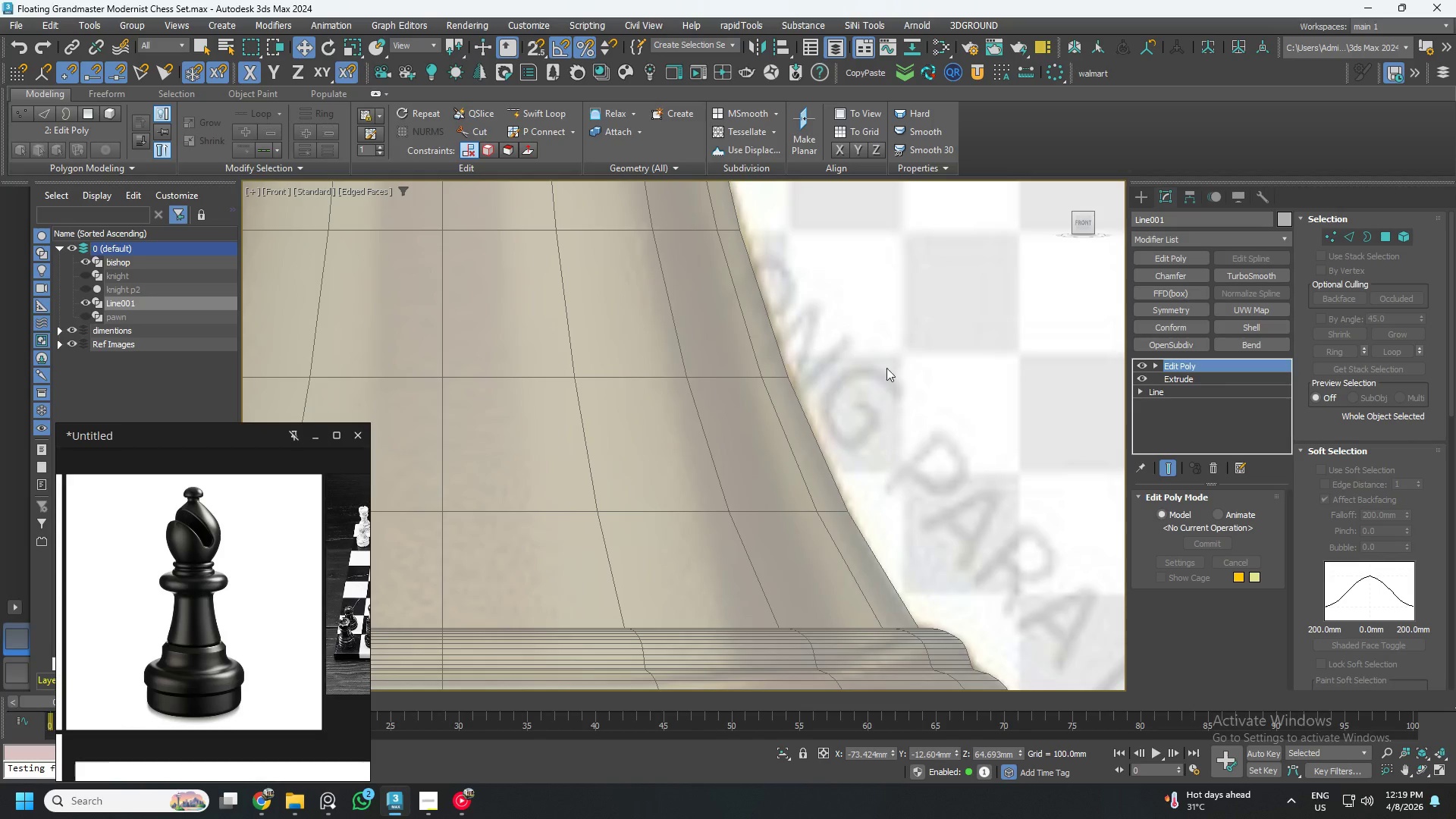 
scroll: coordinate [689, 348], scroll_direction: down, amount: 2.0
 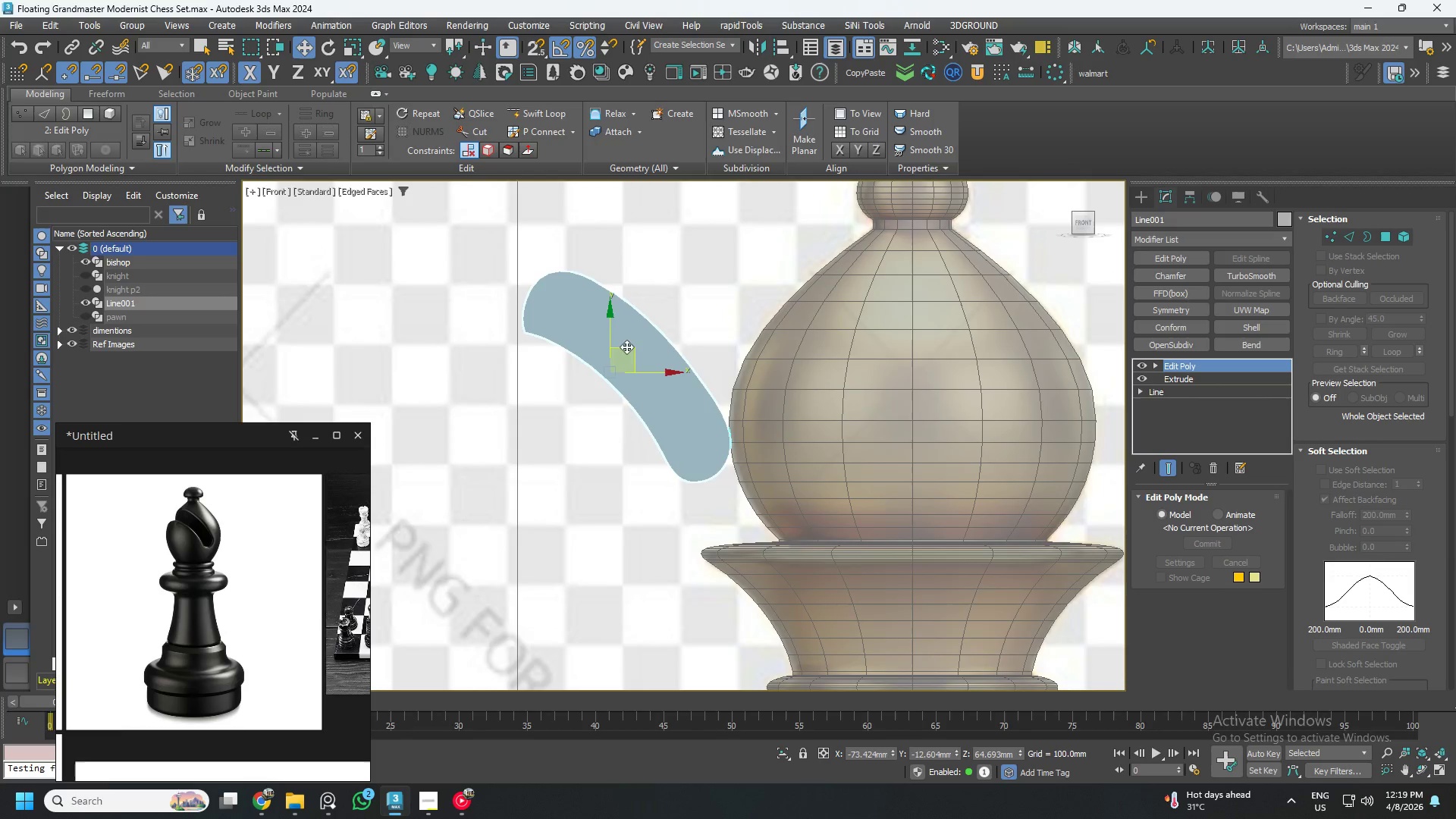 
left_click_drag(start_coordinate=[626, 346], to_coordinate=[894, 338])
 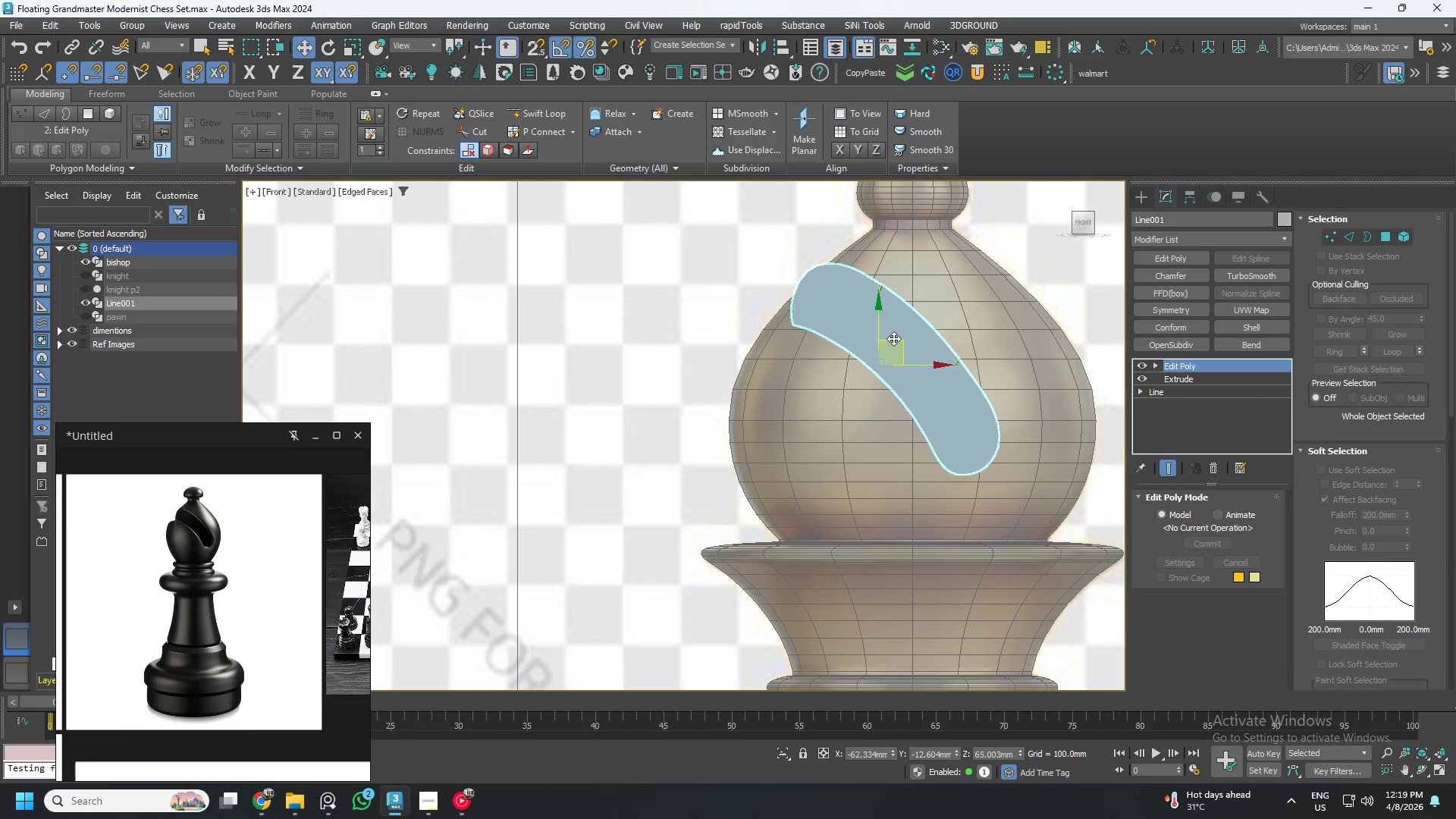 
key(R)
 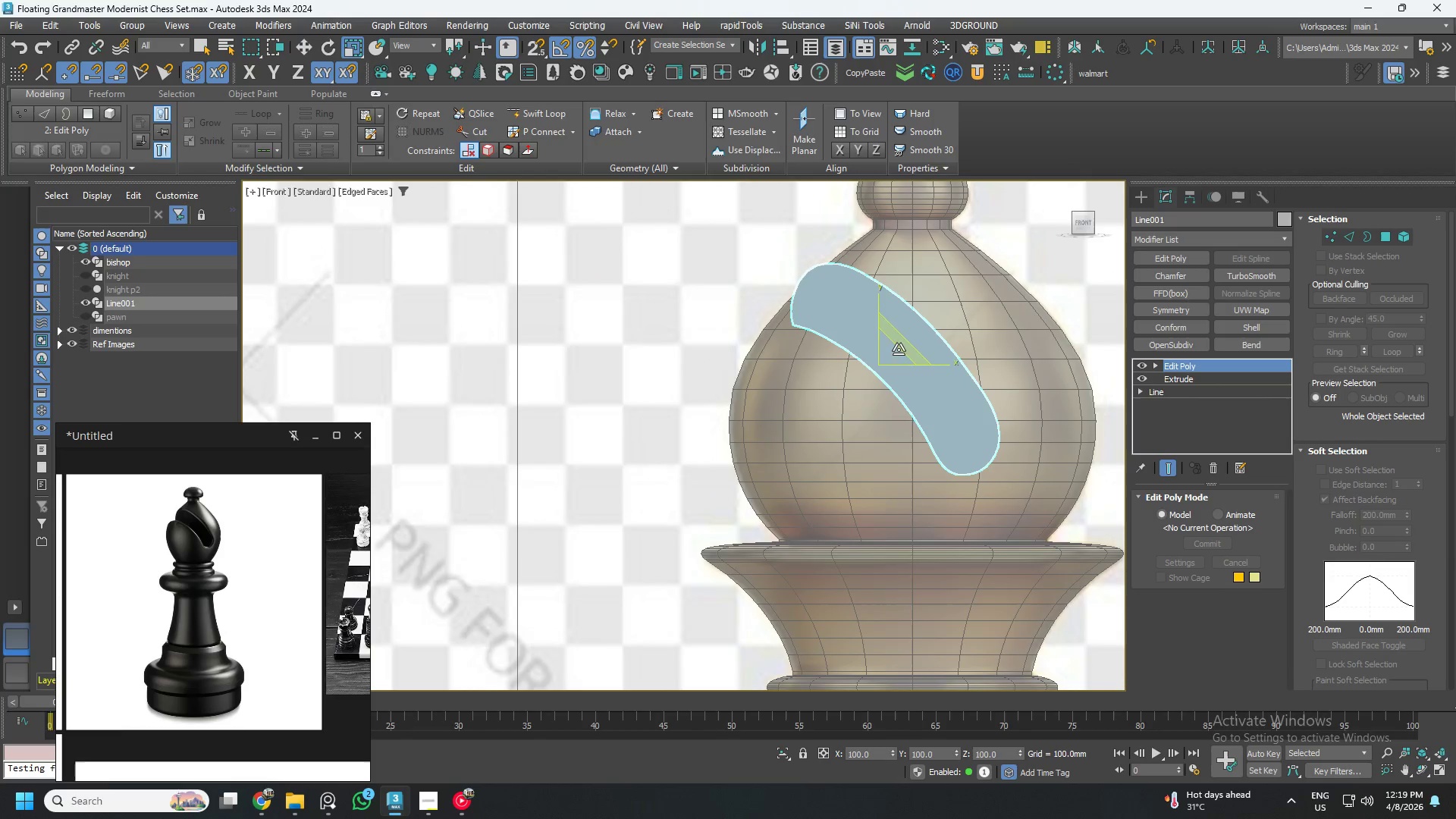 
left_click_drag(start_coordinate=[902, 344], to_coordinate=[901, 366])
 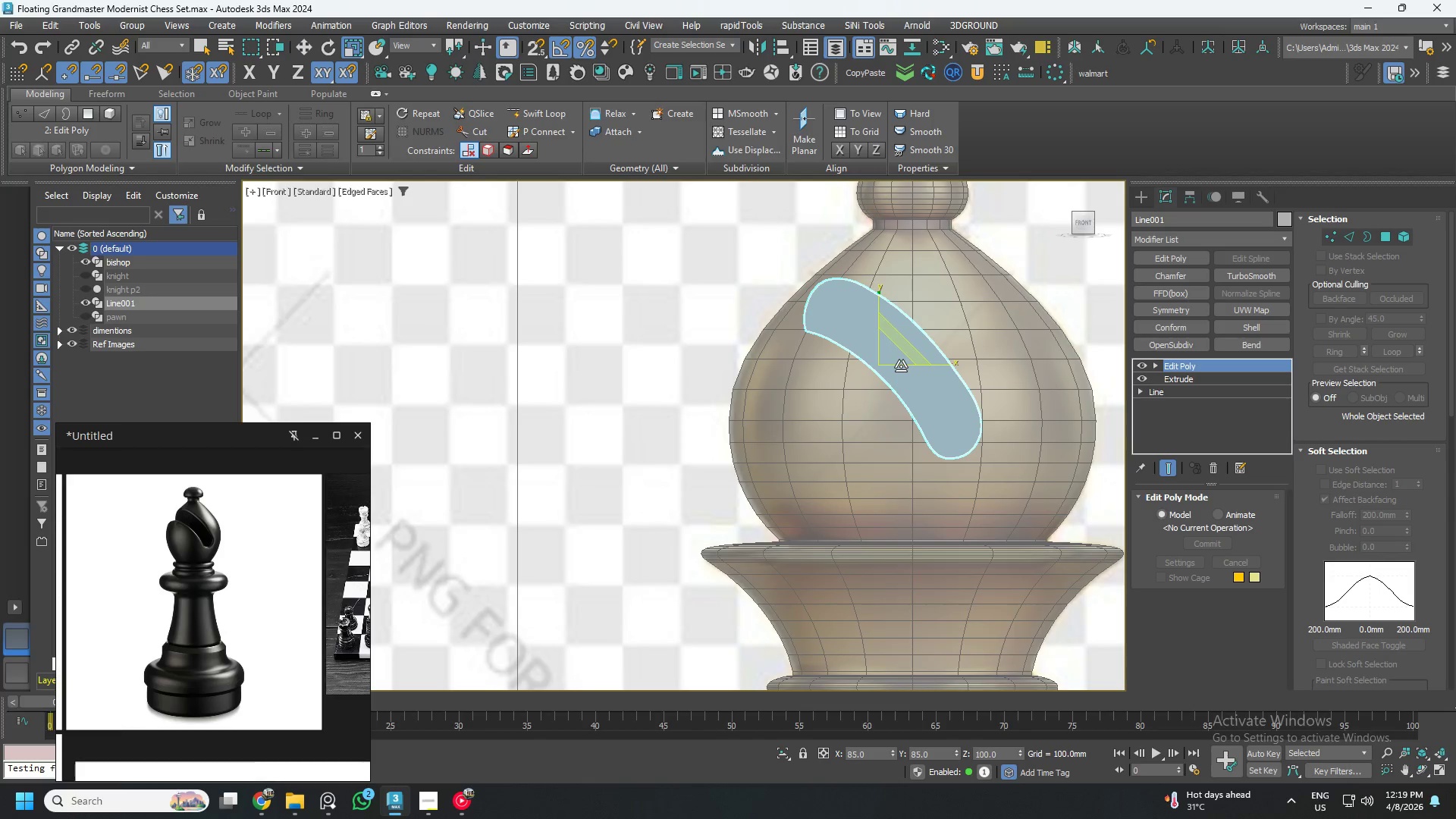 
key(W)
 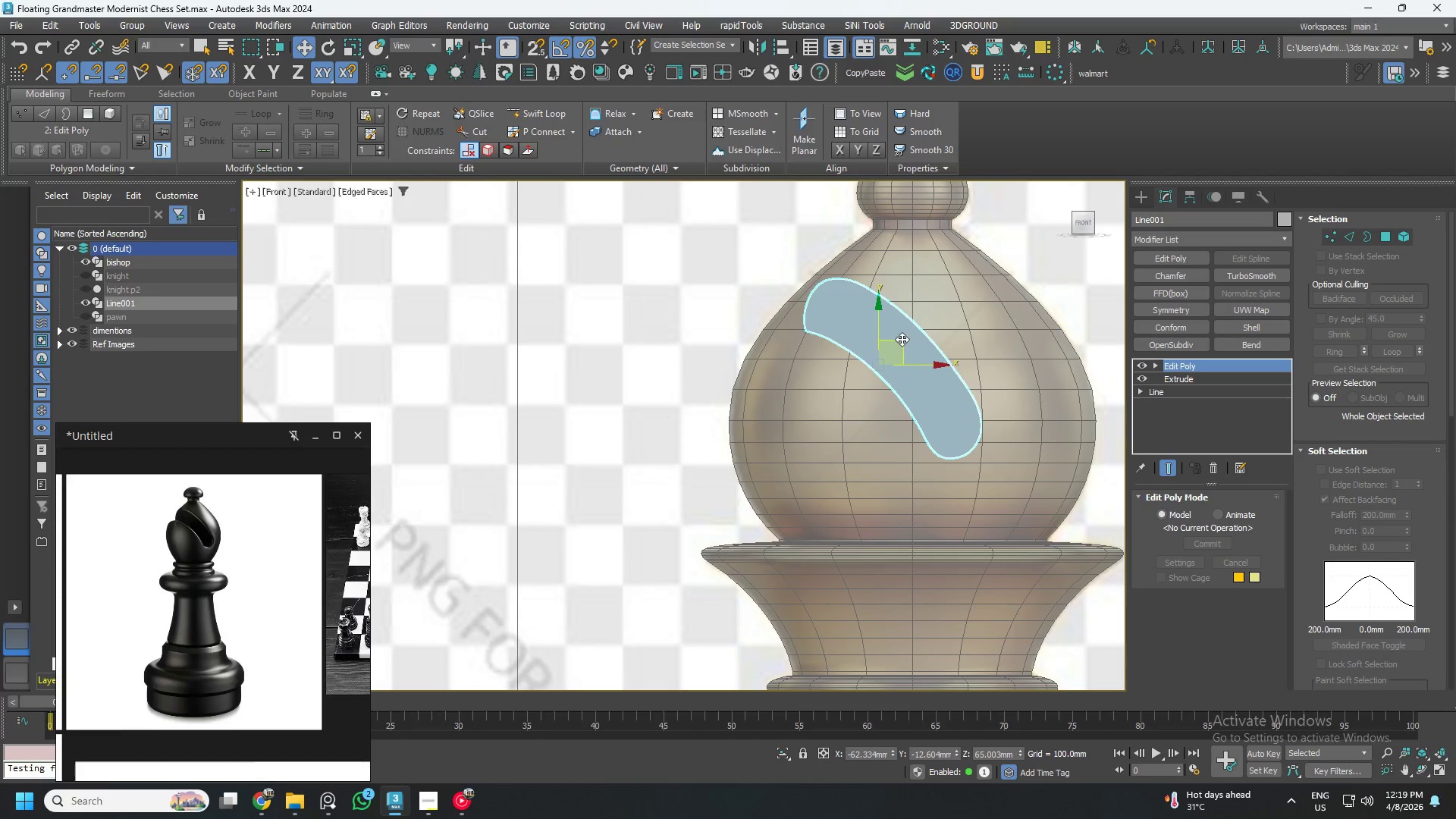 
left_click_drag(start_coordinate=[902, 339], to_coordinate=[902, 315])
 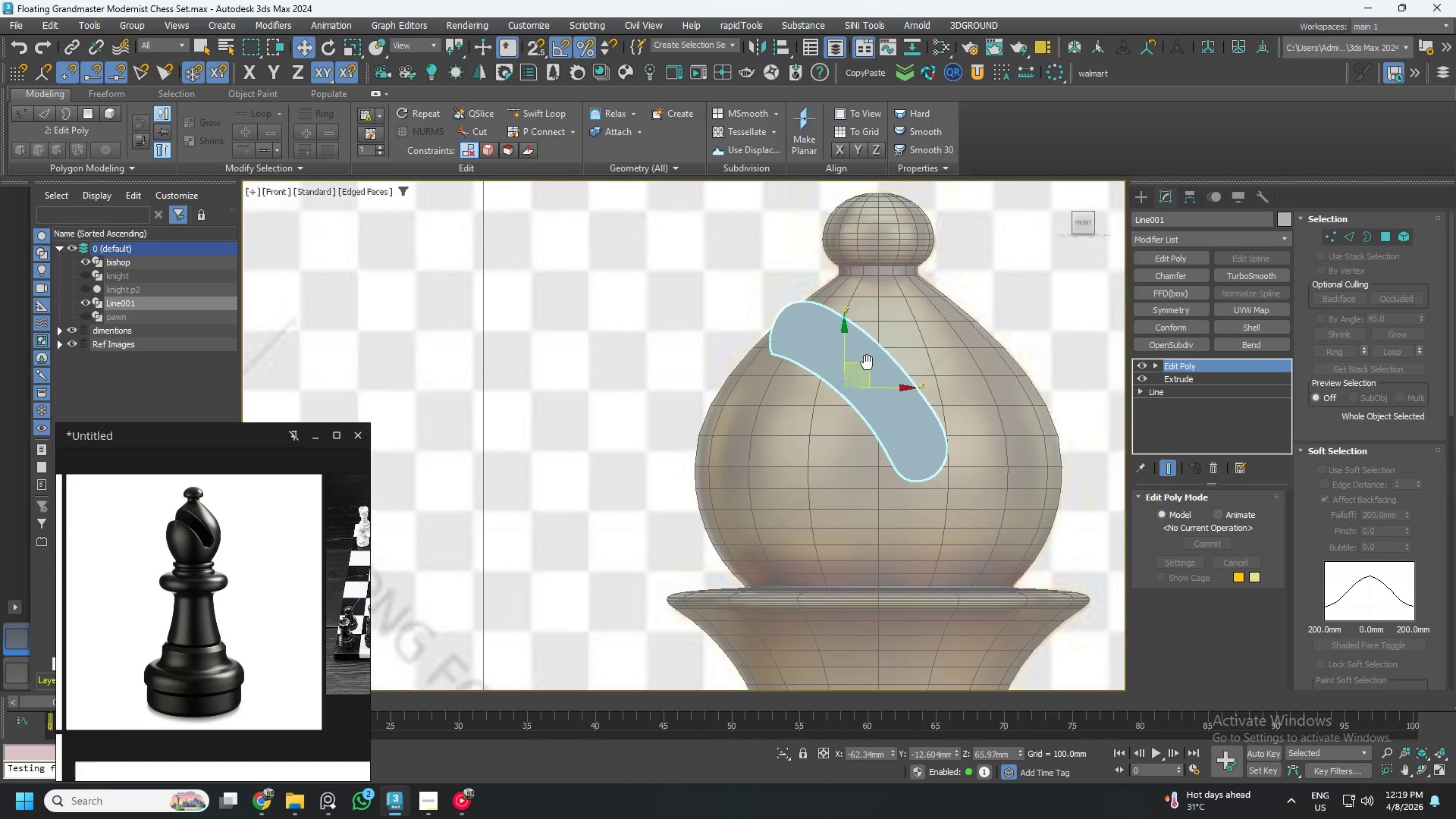 
scroll: coordinate [862, 370], scroll_direction: up, amount: 1.0
 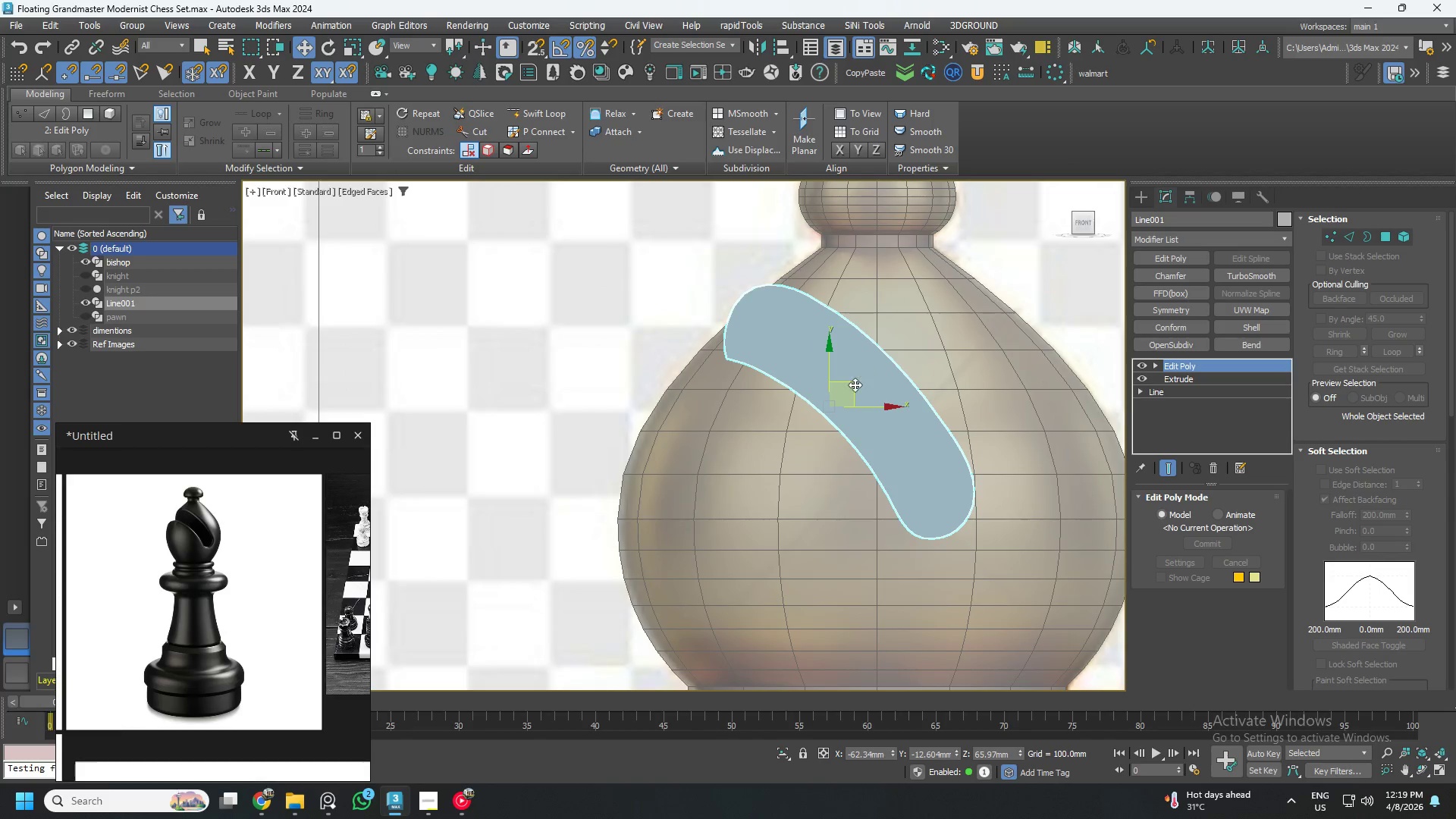 
left_click_drag(start_coordinate=[853, 384], to_coordinate=[832, 370])
 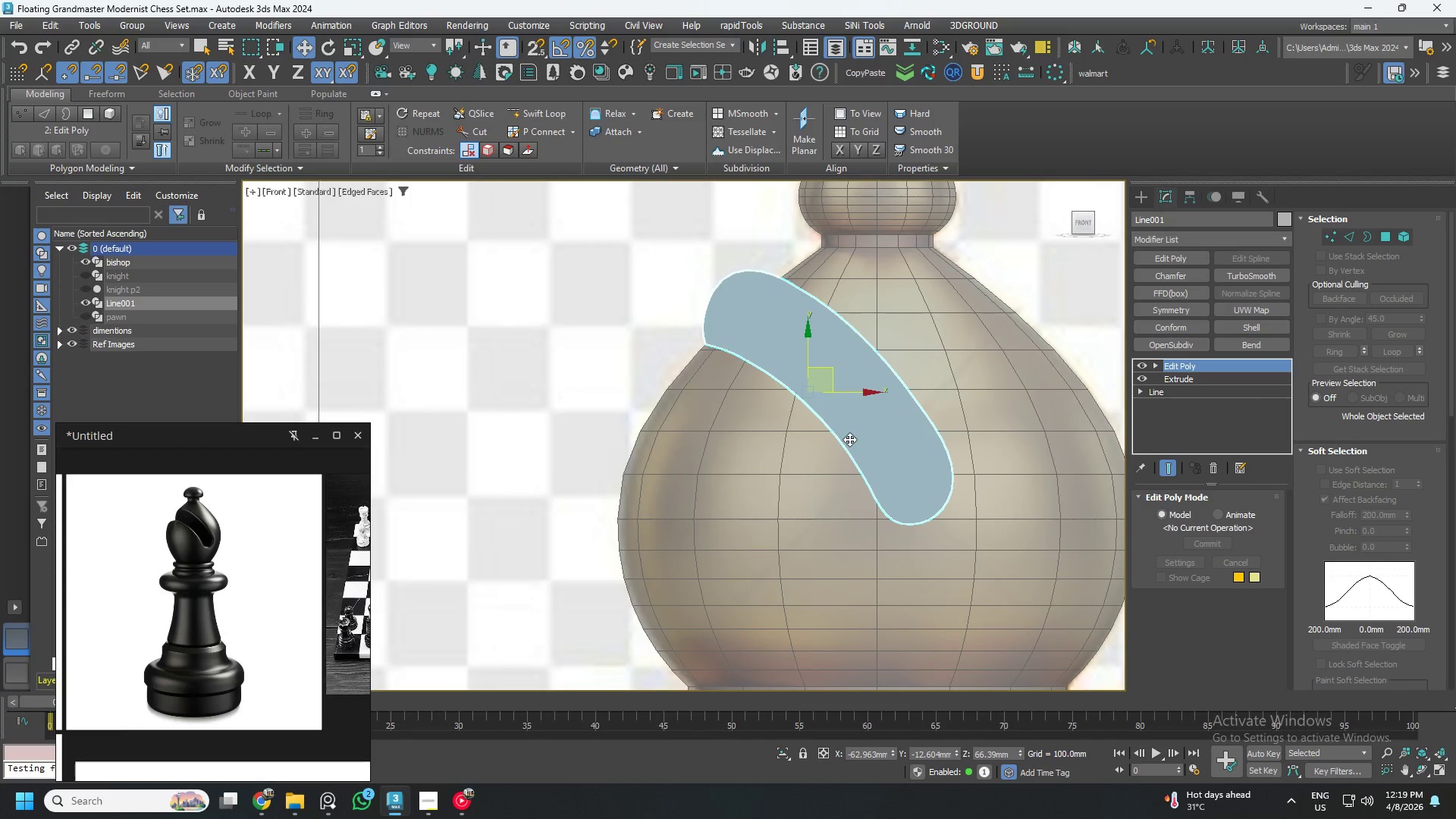 
key(R)
 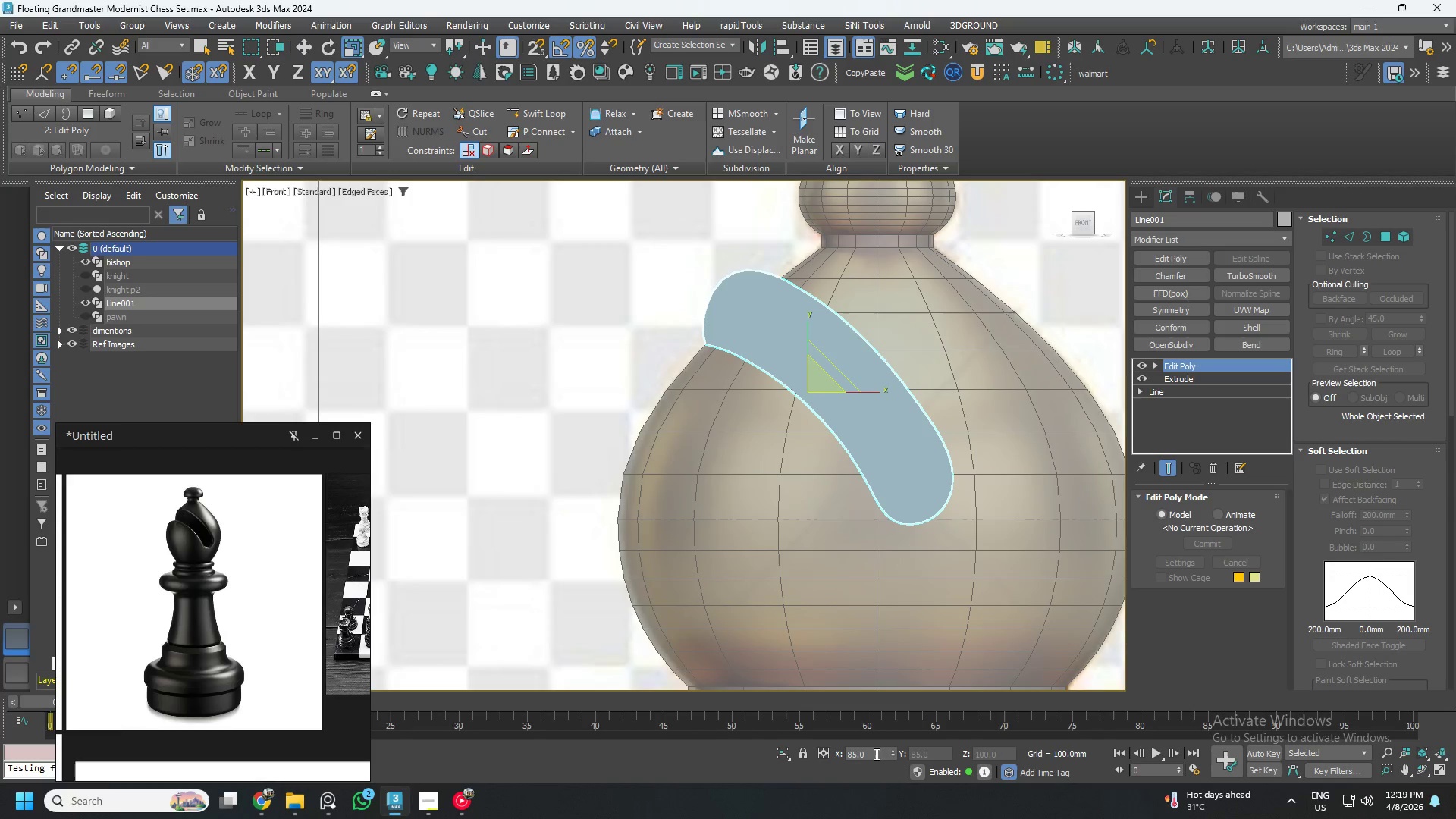 
double_click([874, 754])
 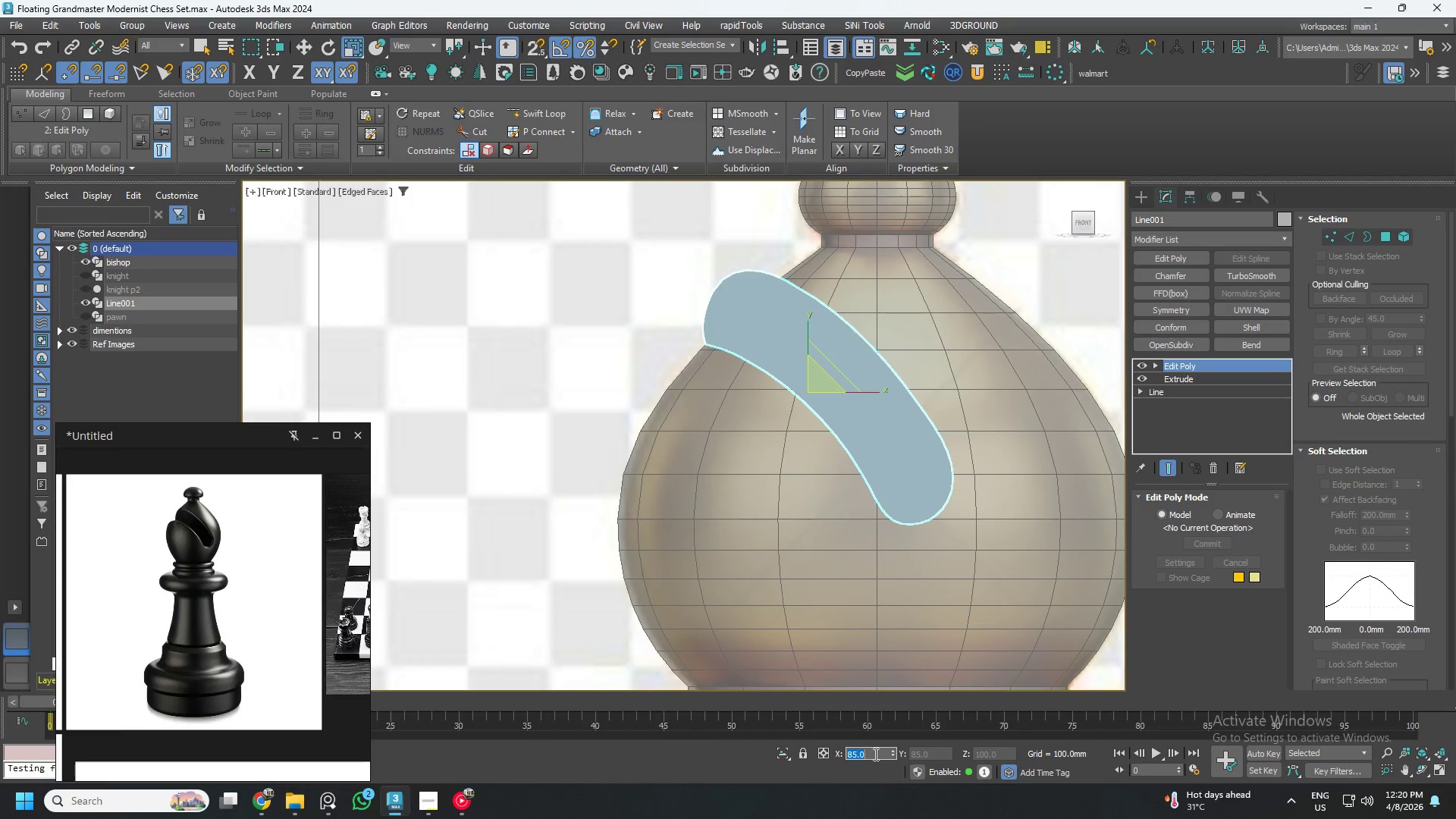 
key(Numpad1)
 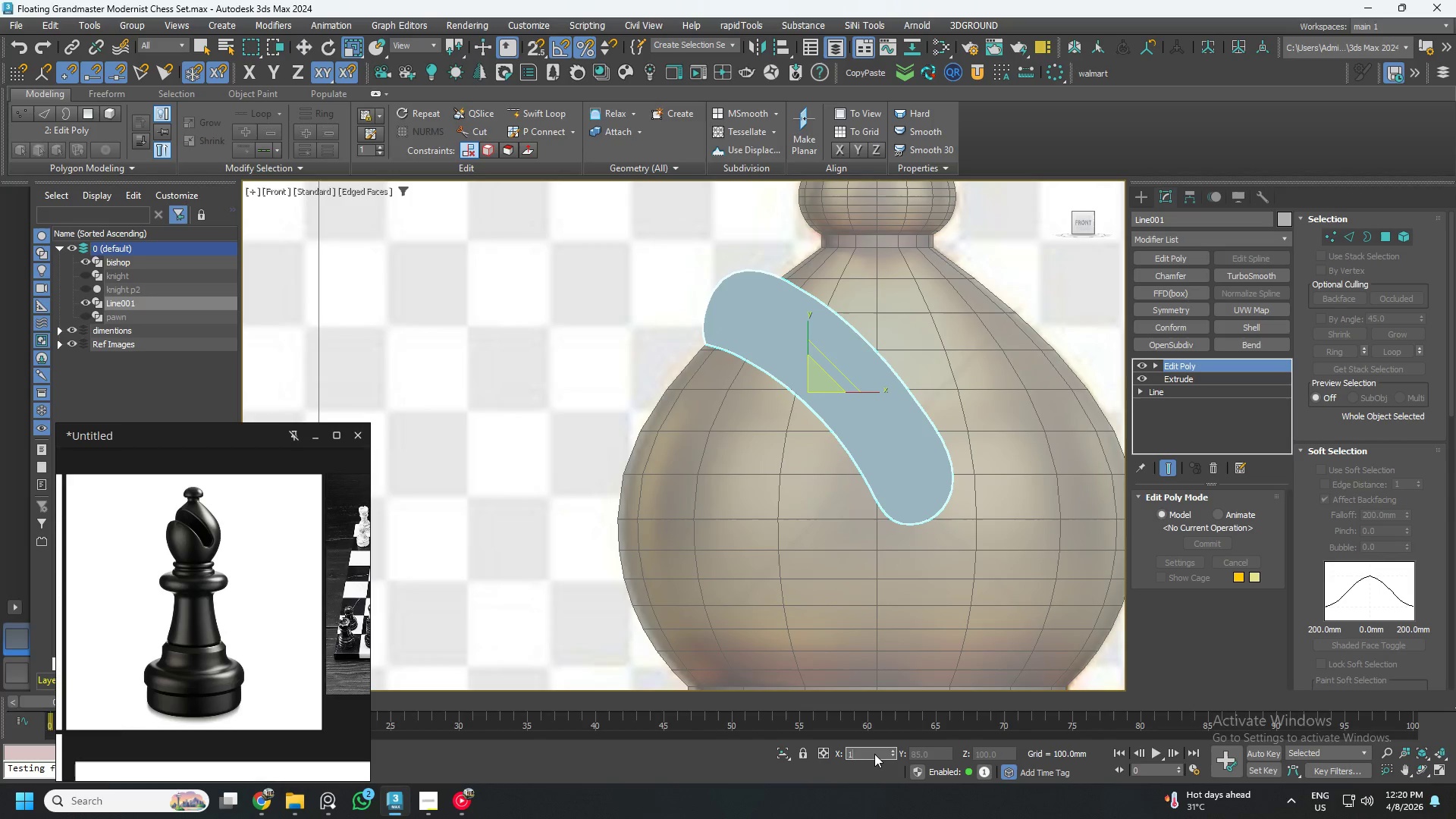 
key(Numpad0)
 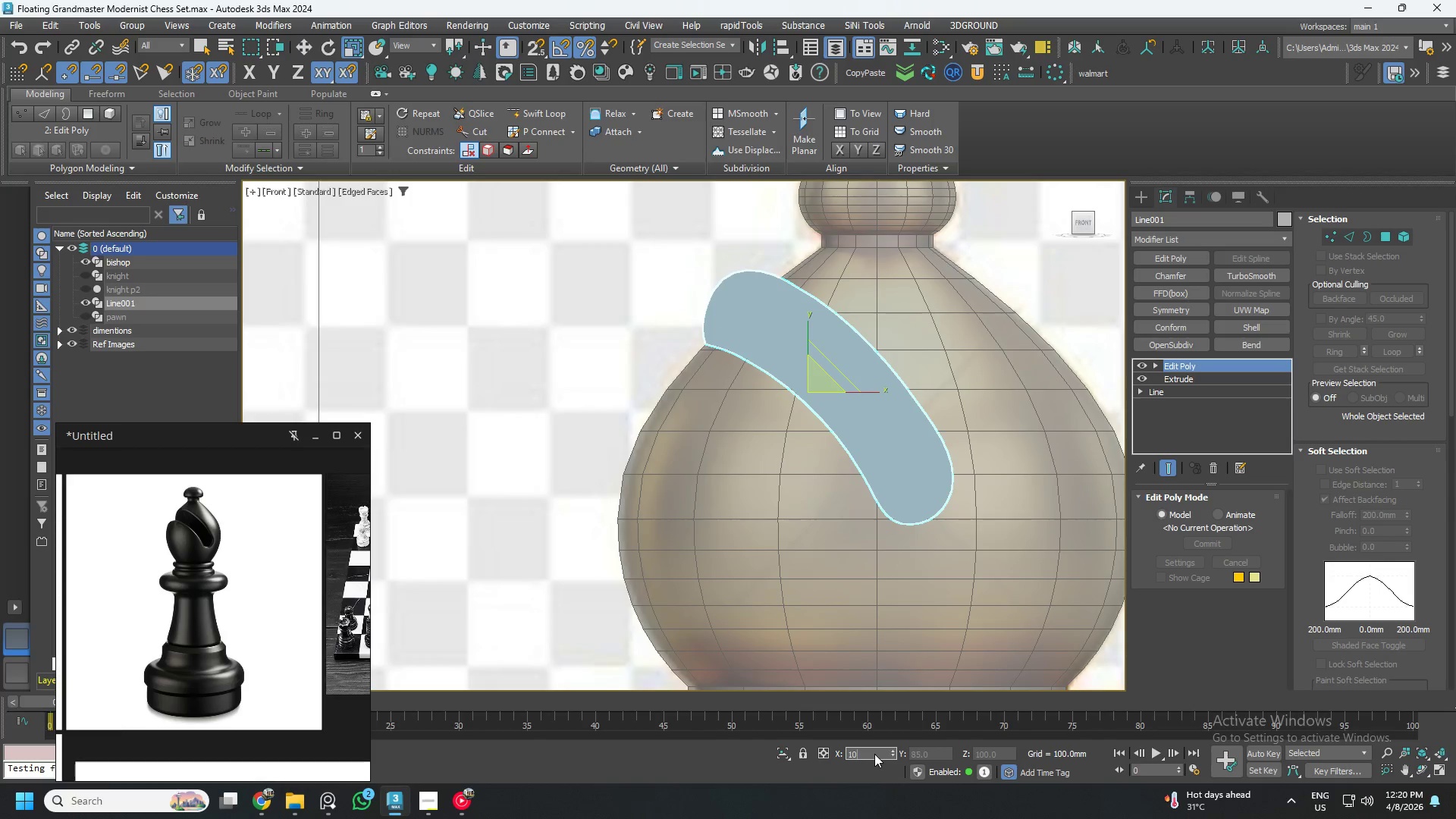 
key(NumpadEnter)
 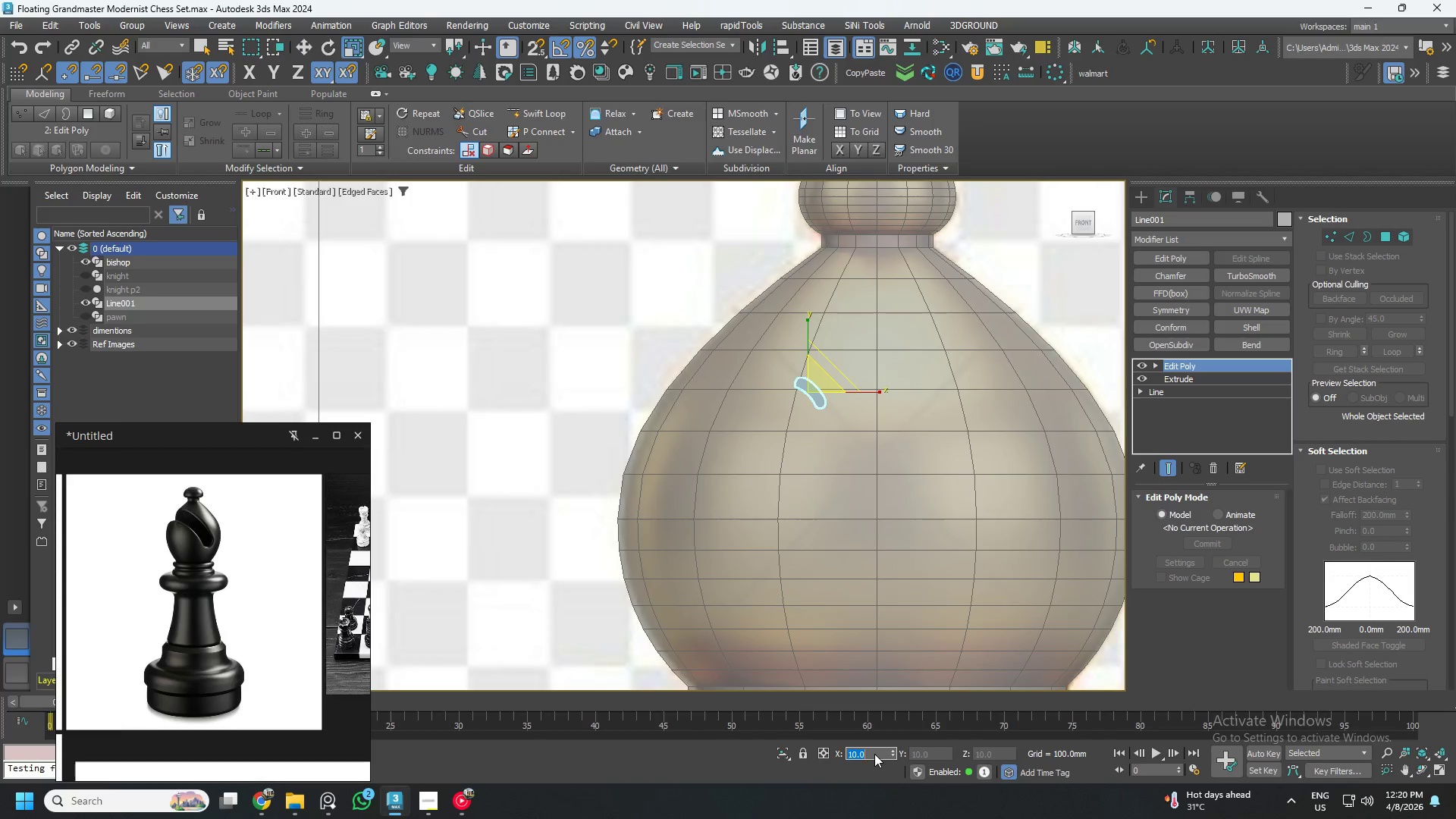 
key(Numpad1)
 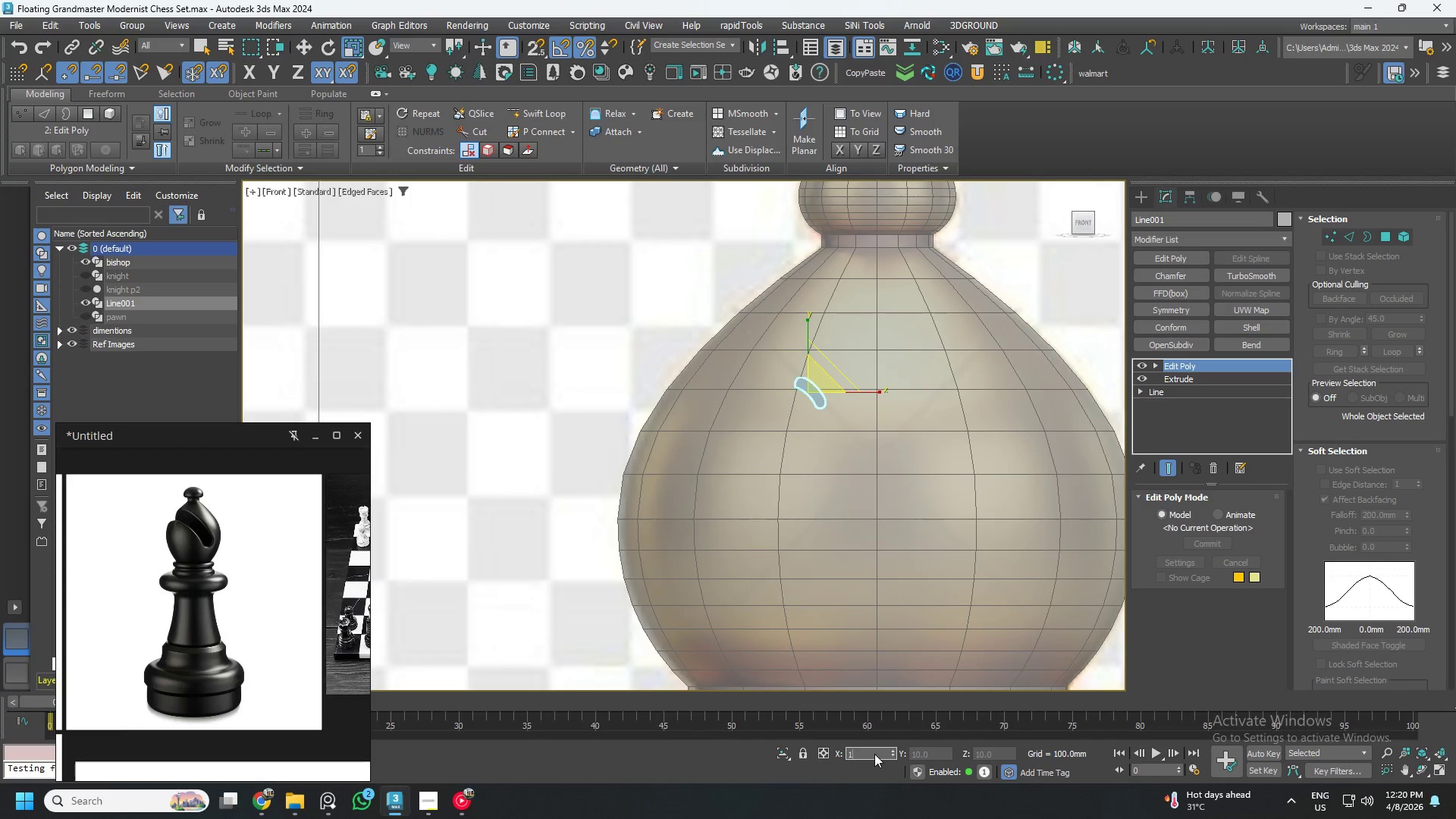 
key(Numpad0)
 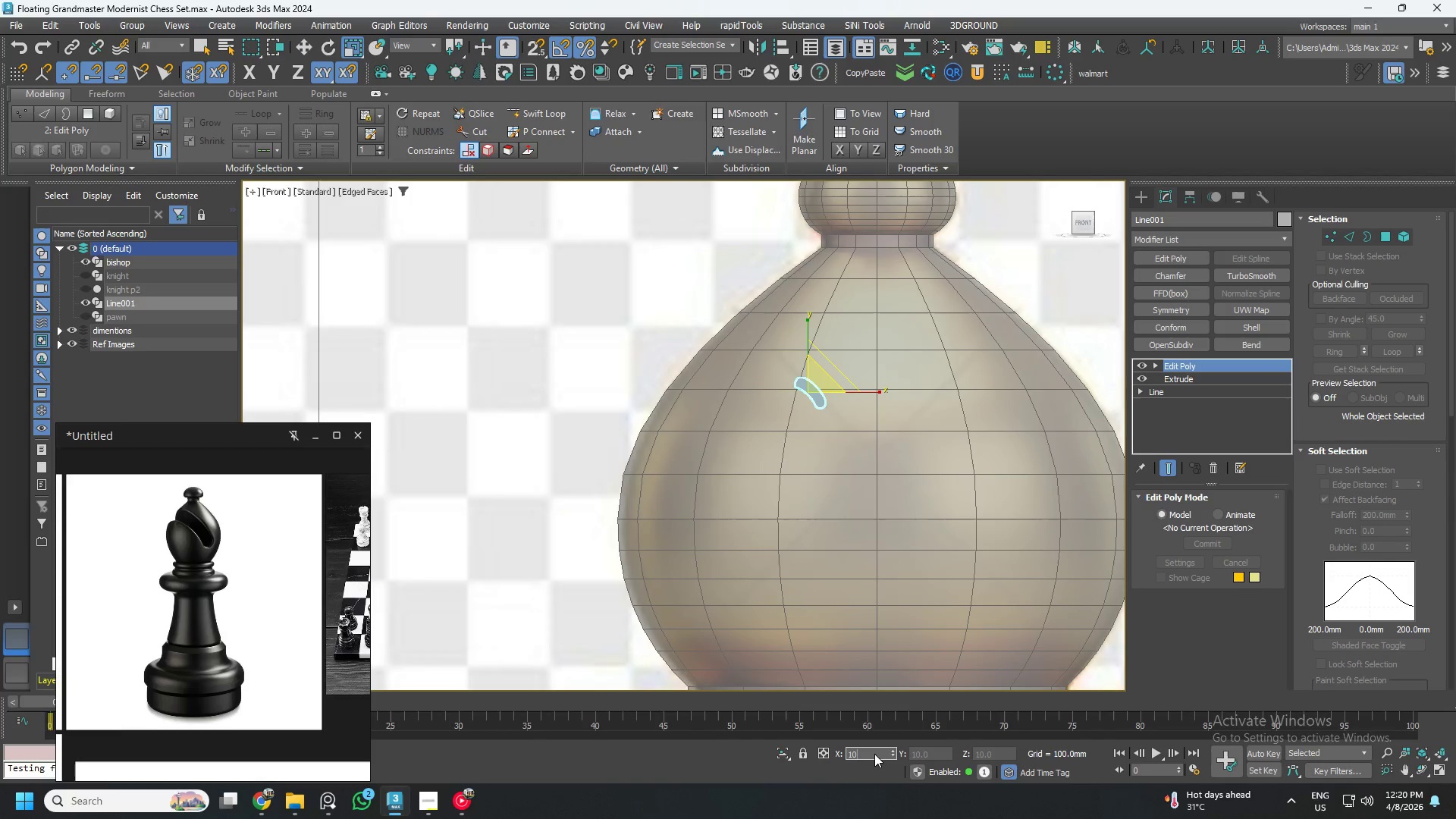 
key(Numpad0)
 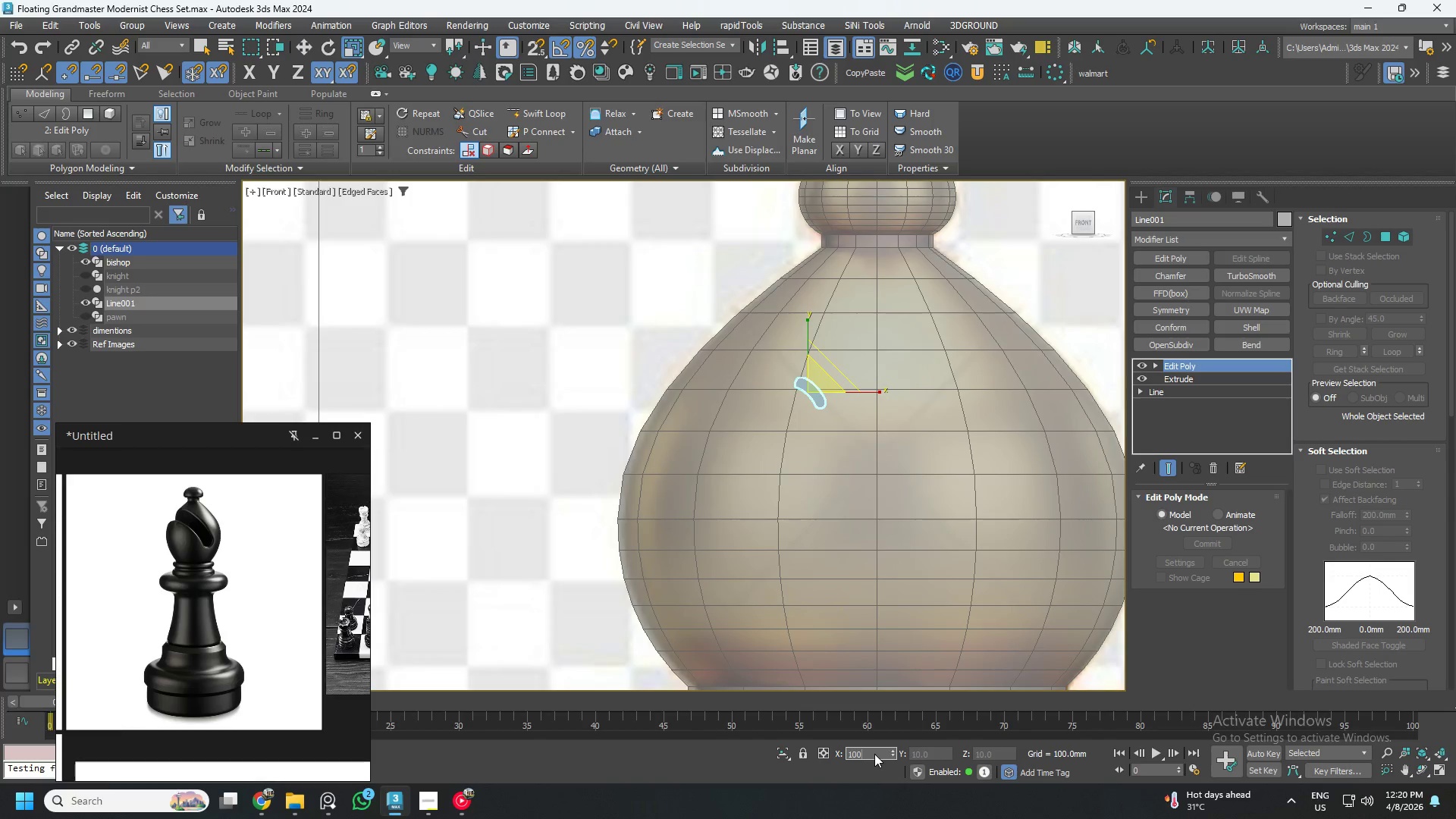 
key(NumpadEnter)
 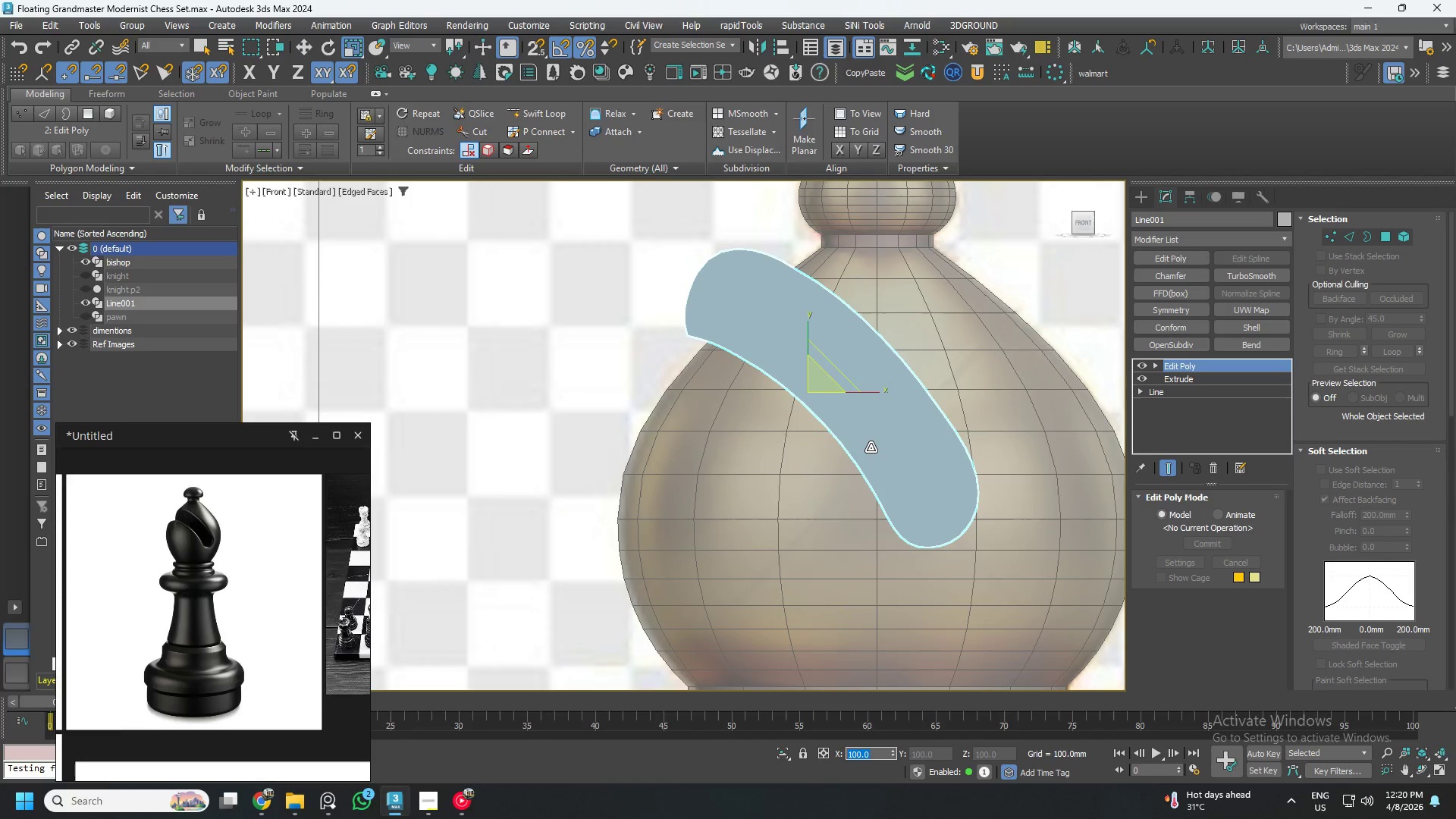 
type(ww)
 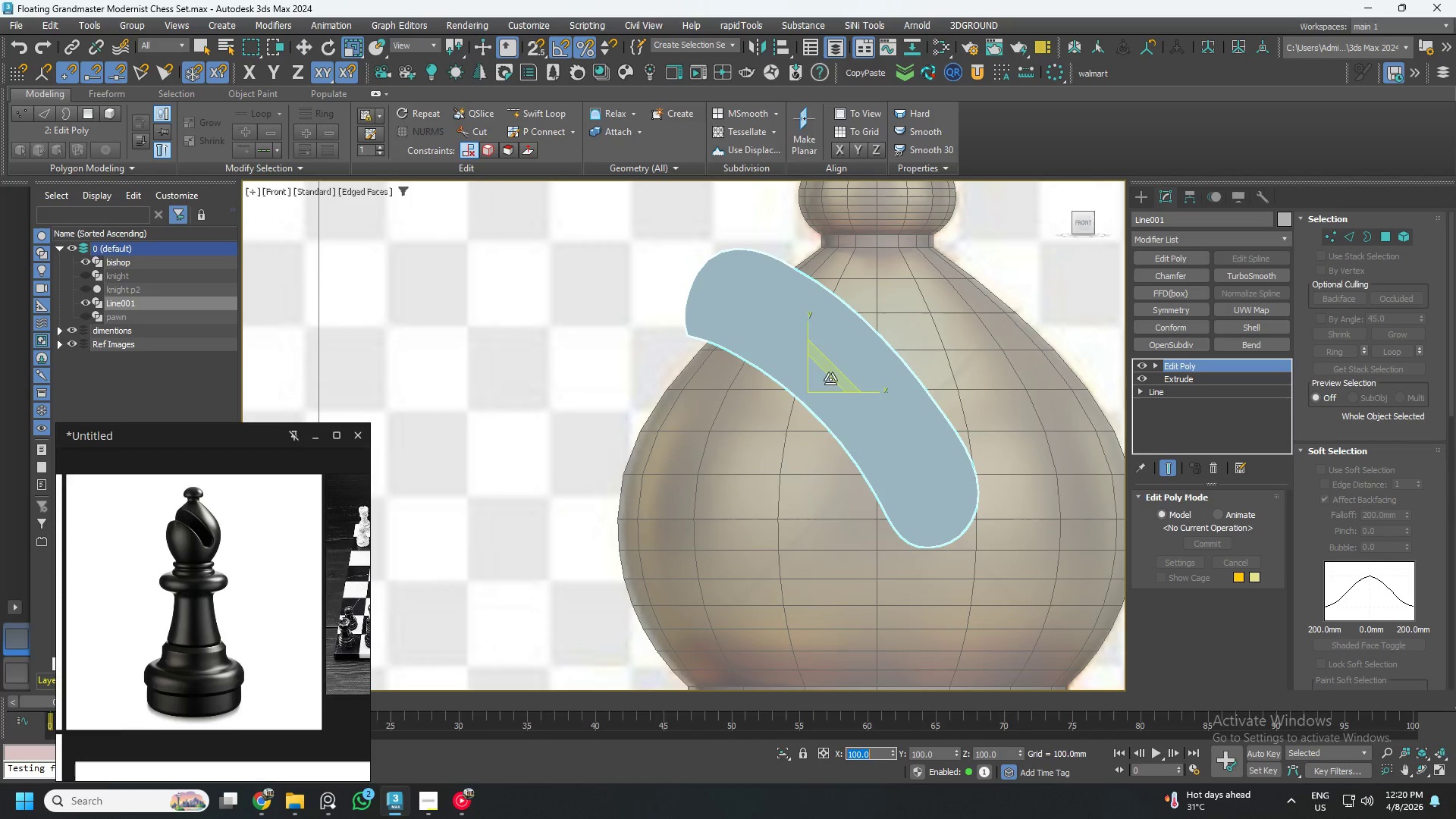 
left_click([827, 379])
 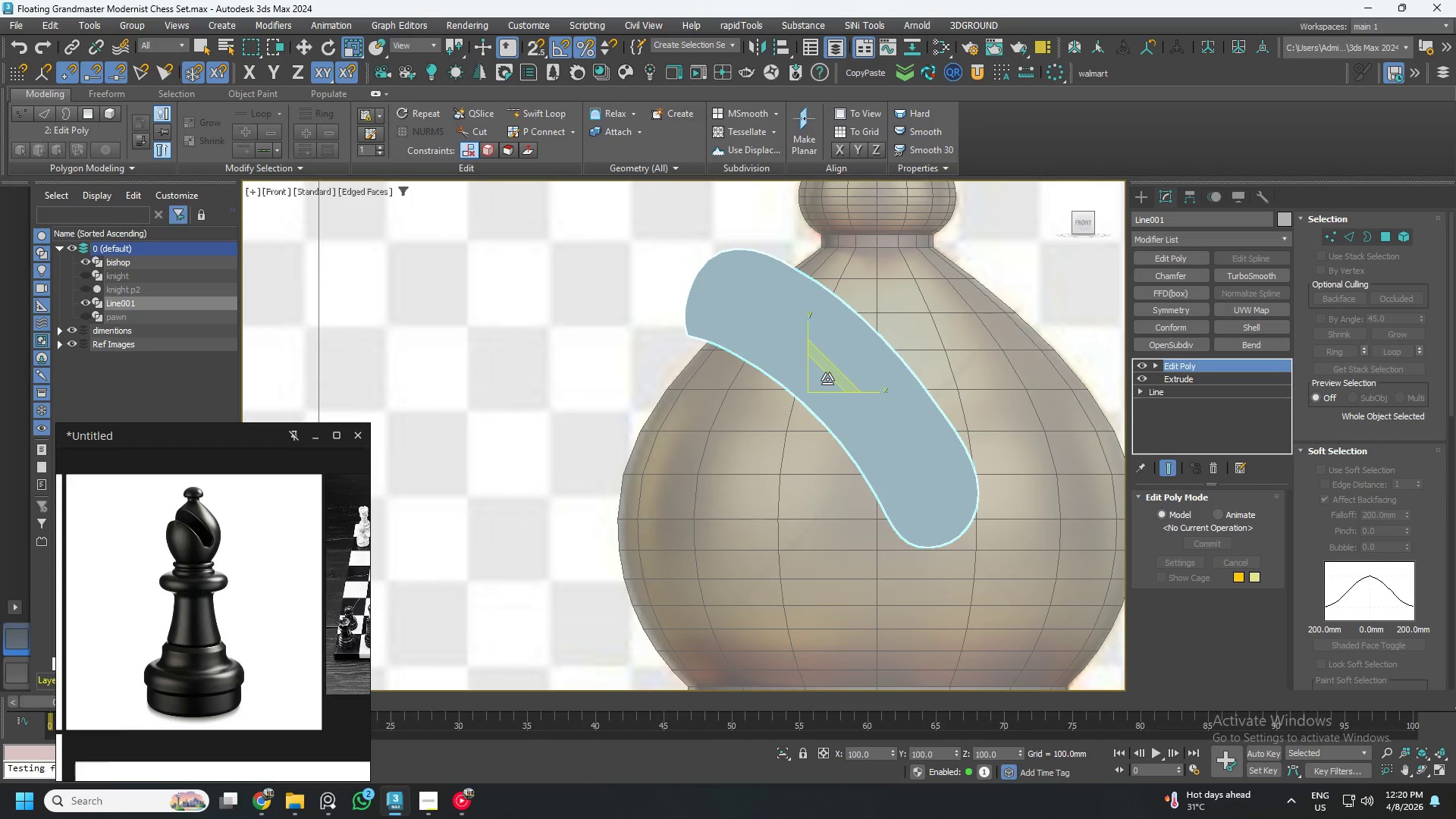 
key(W)
 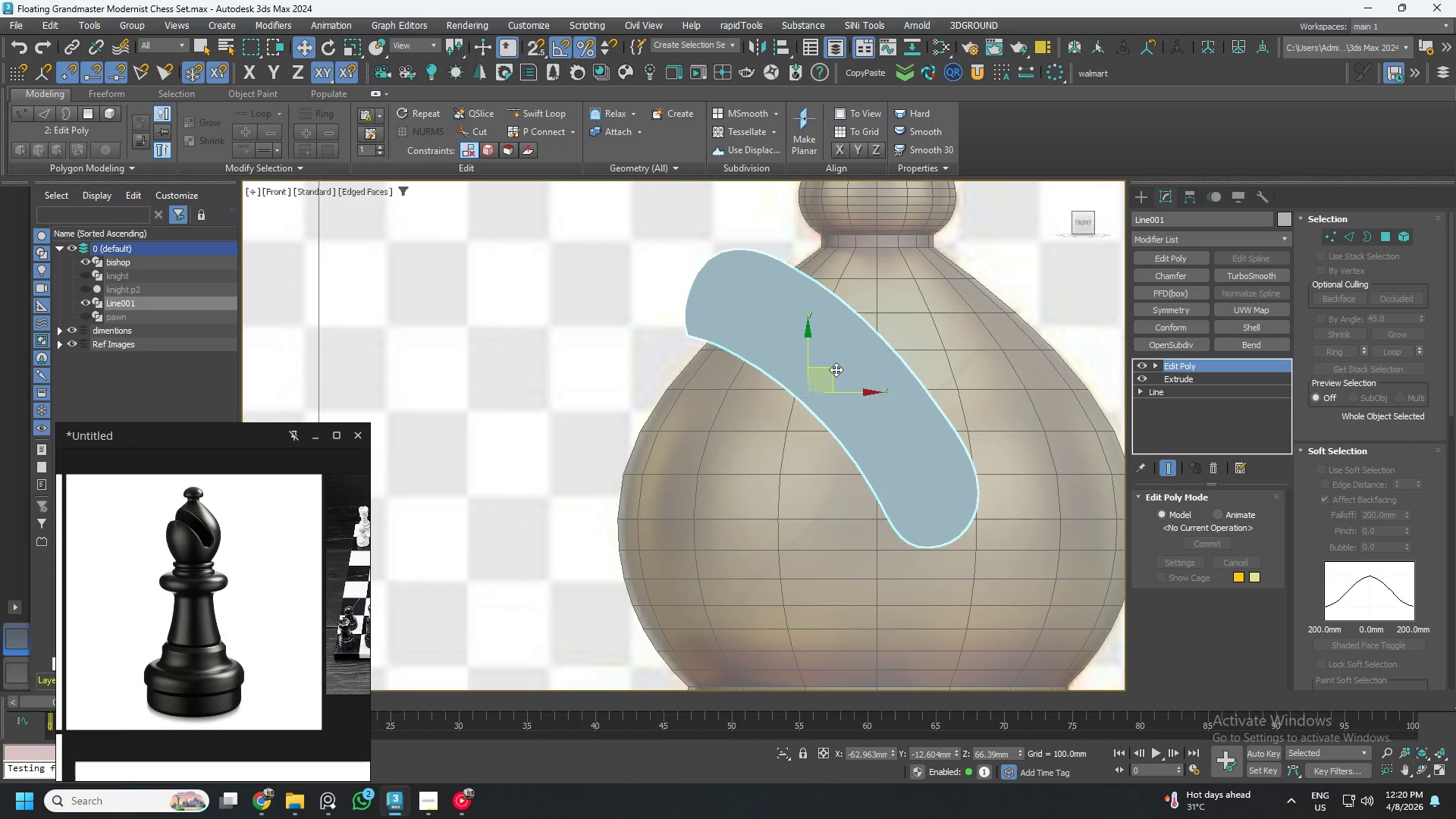 
left_click_drag(start_coordinate=[833, 369], to_coordinate=[830, 403])
 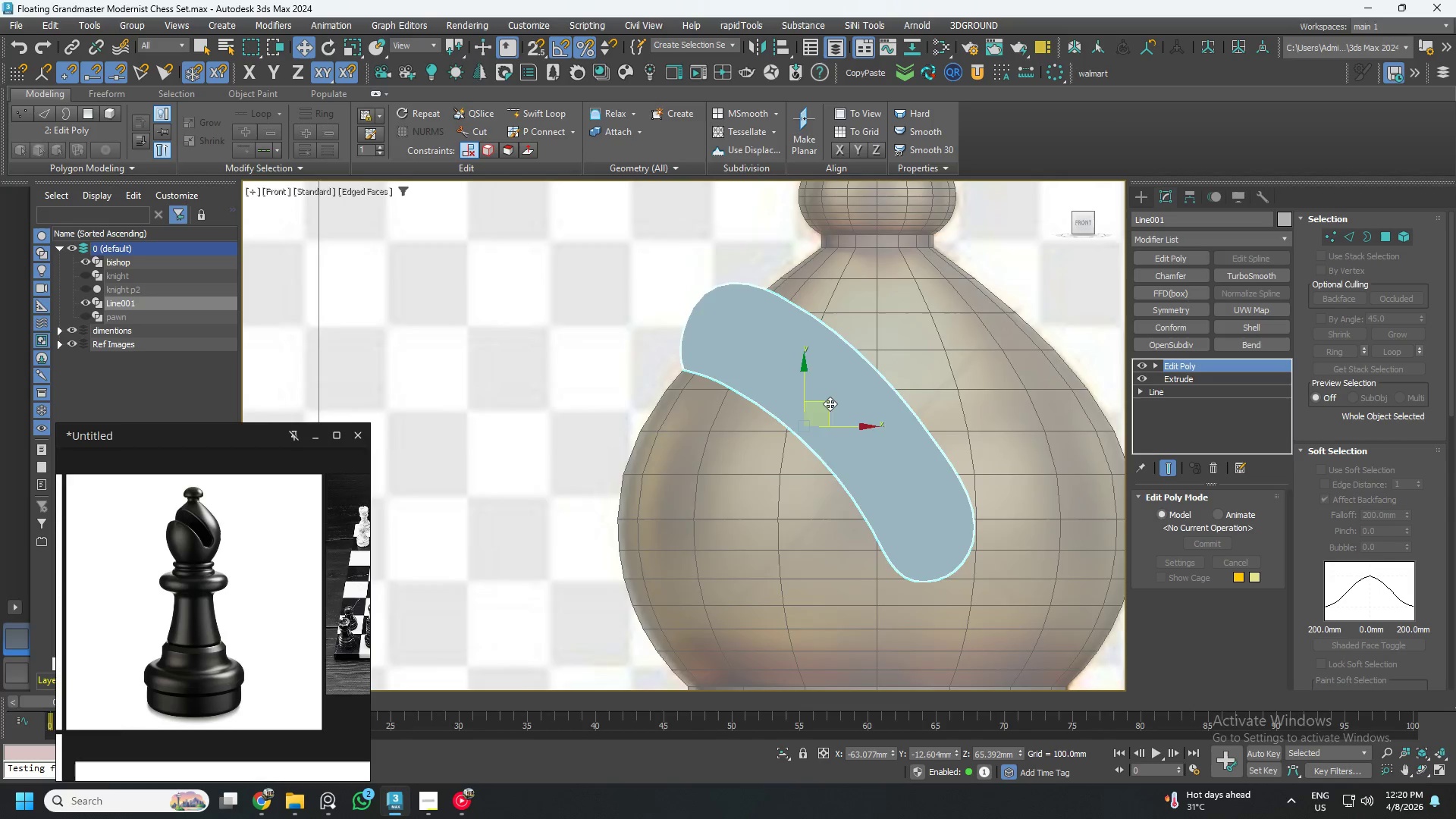 
scroll: coordinate [830, 403], scroll_direction: down, amount: 2.0
 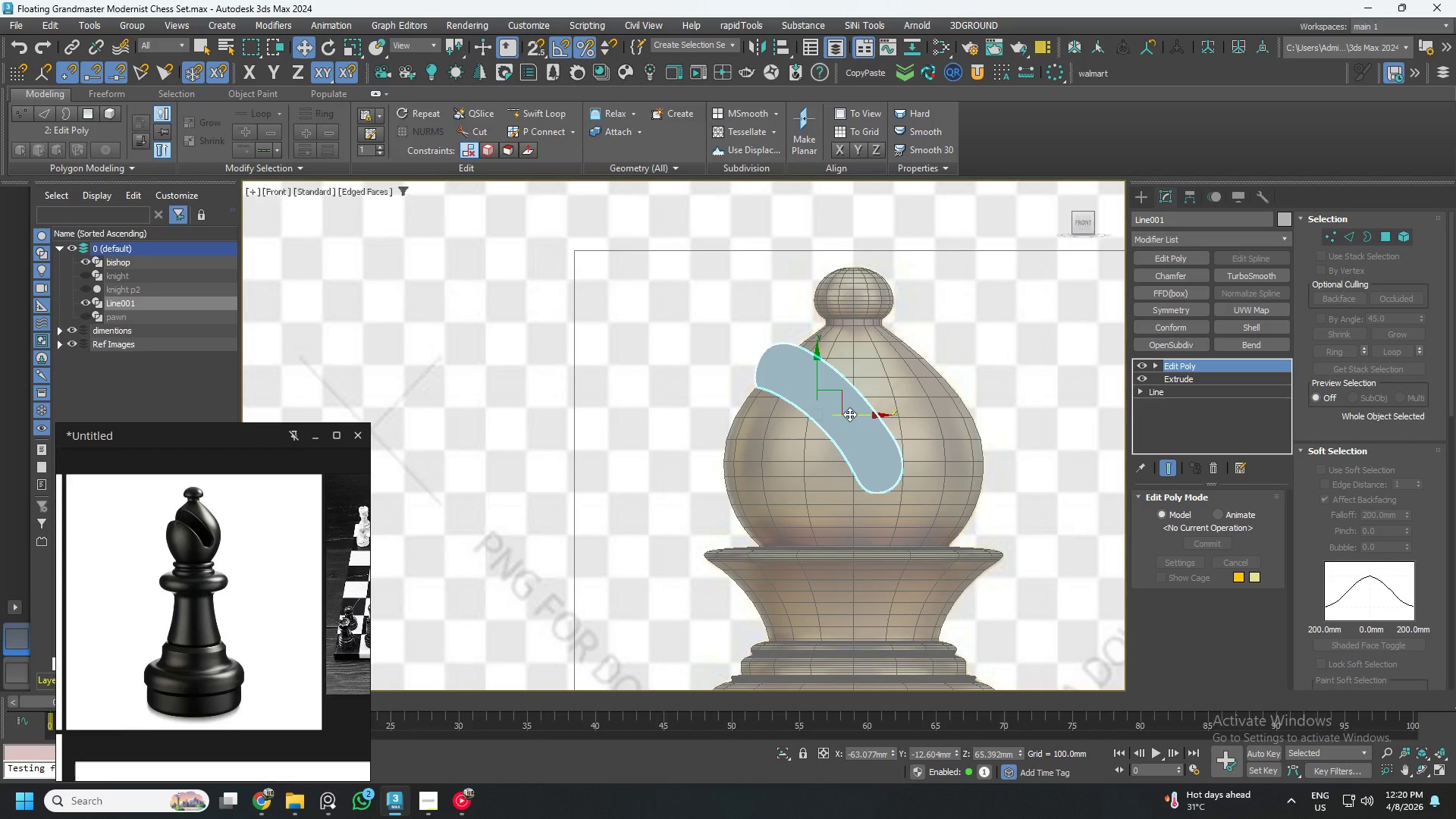 
wait(18.58)
 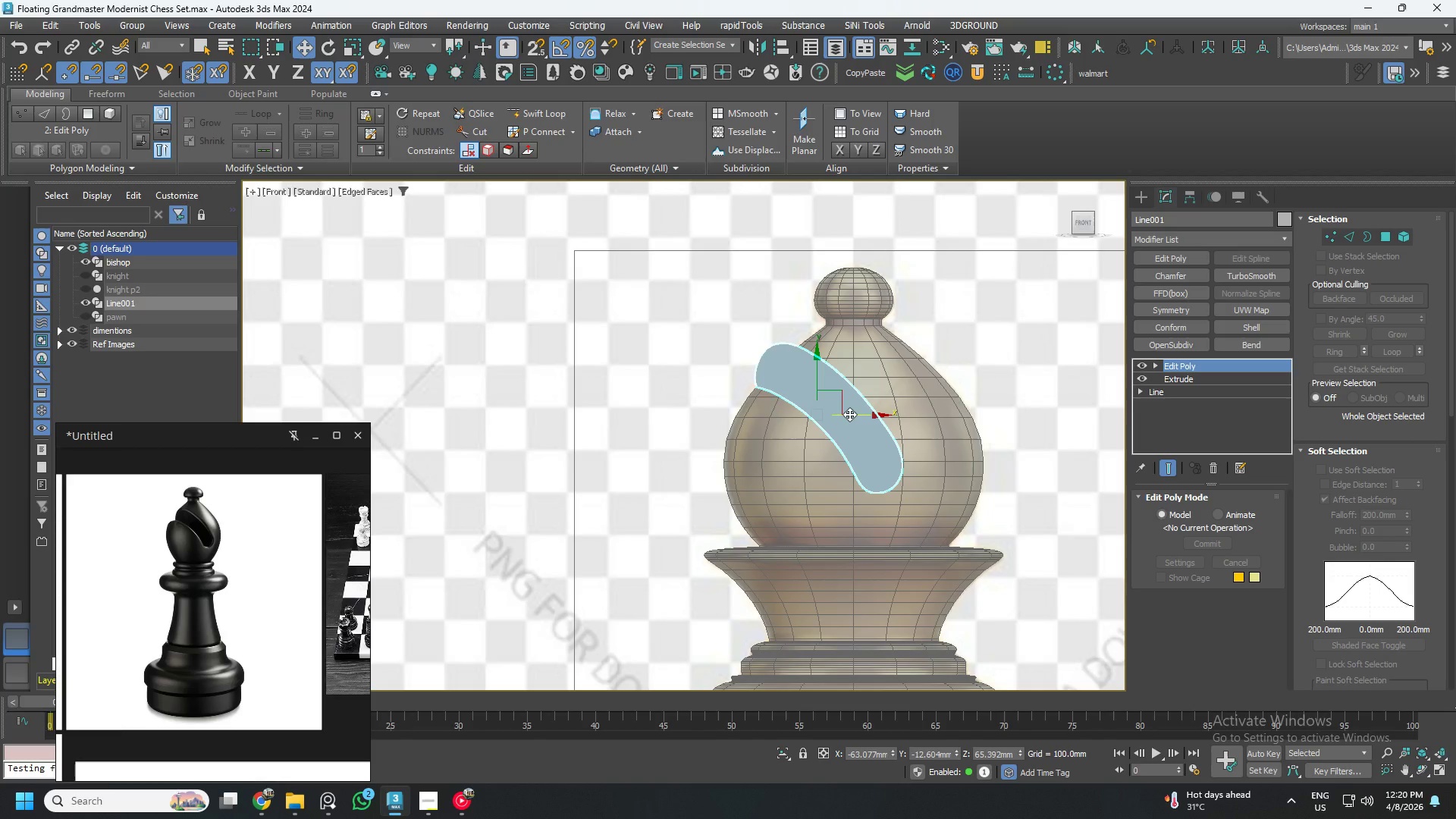 
left_click([905, 388])
 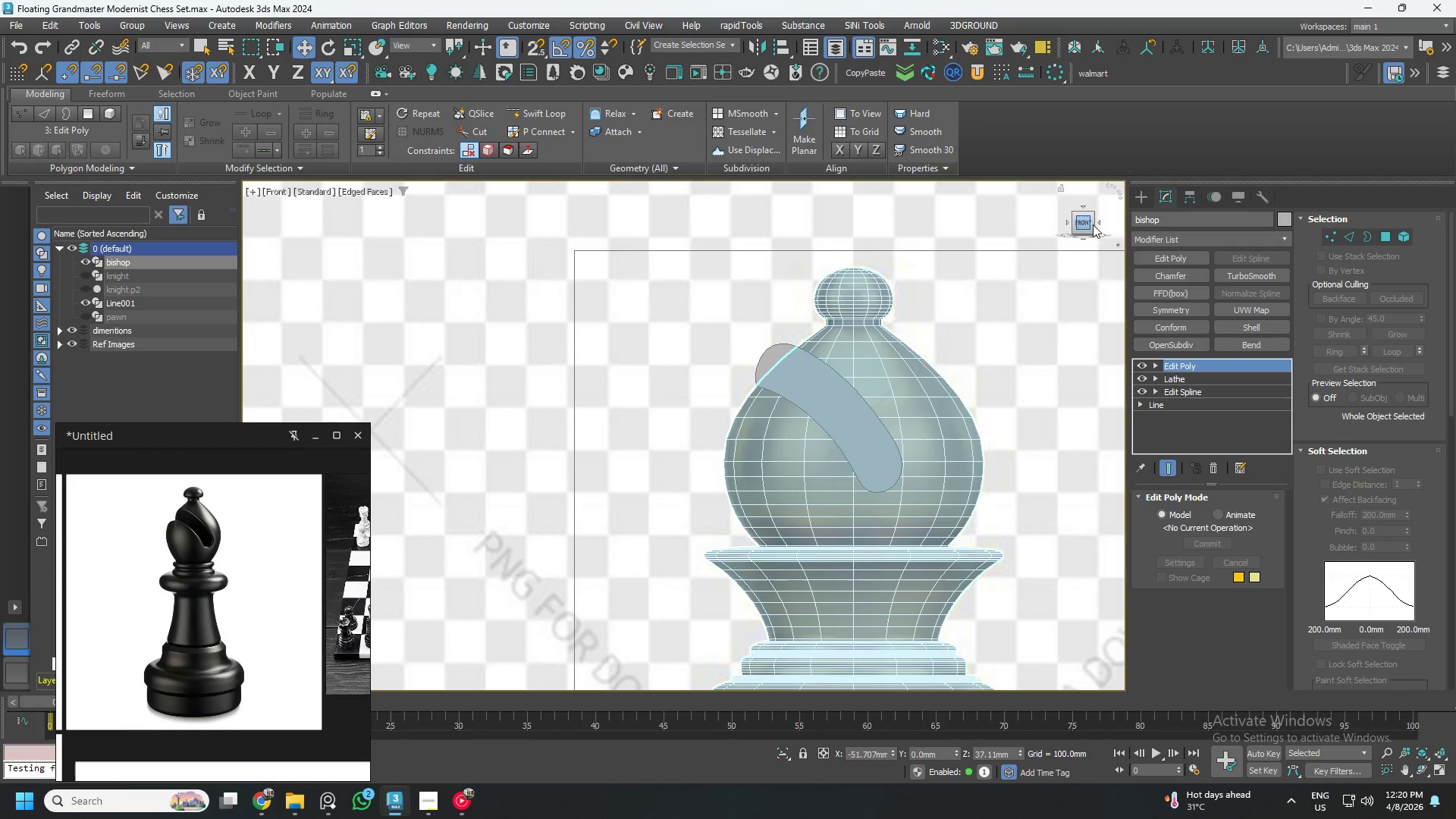 
left_click([1172, 220])
 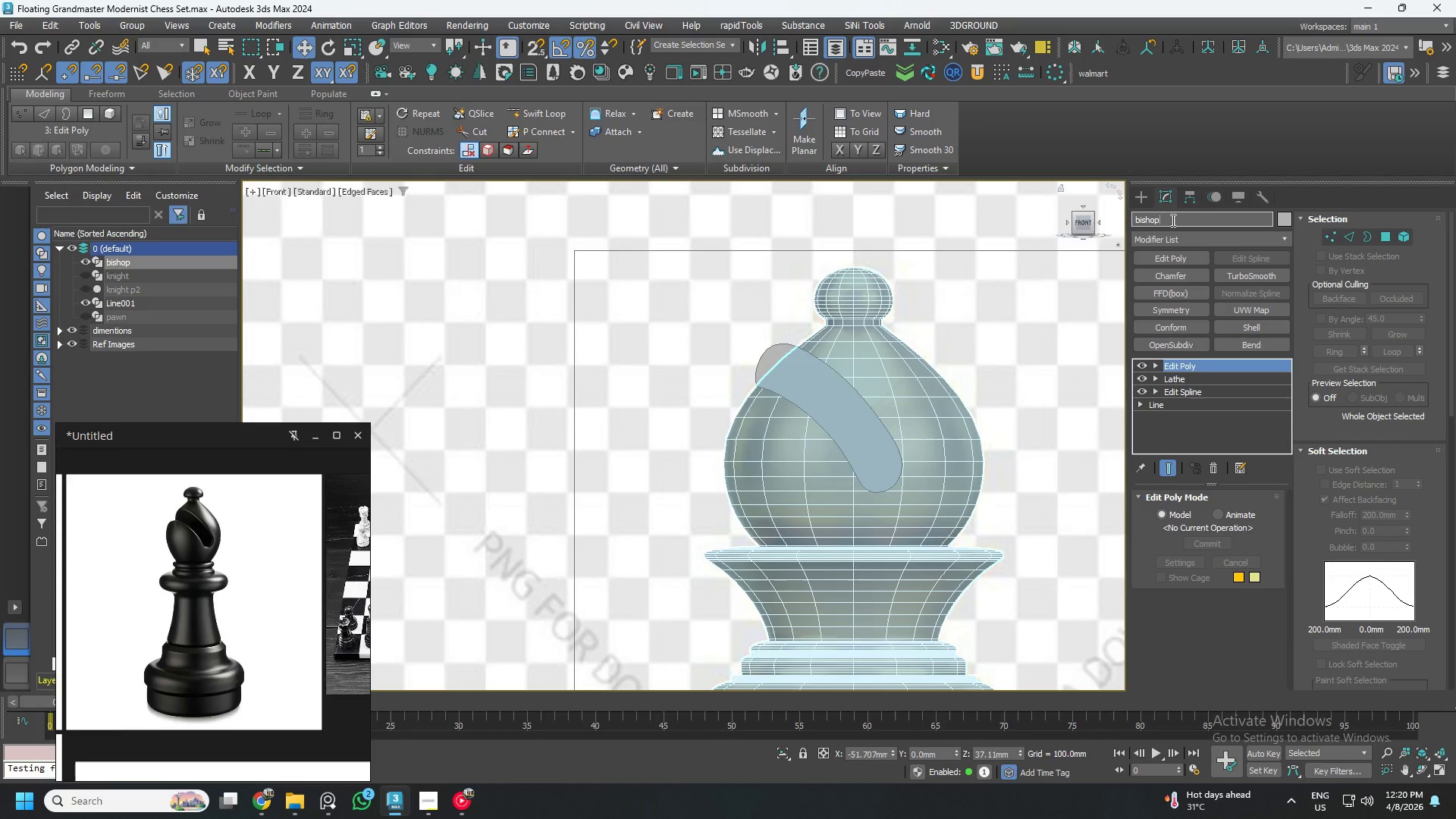 
key(Space)
 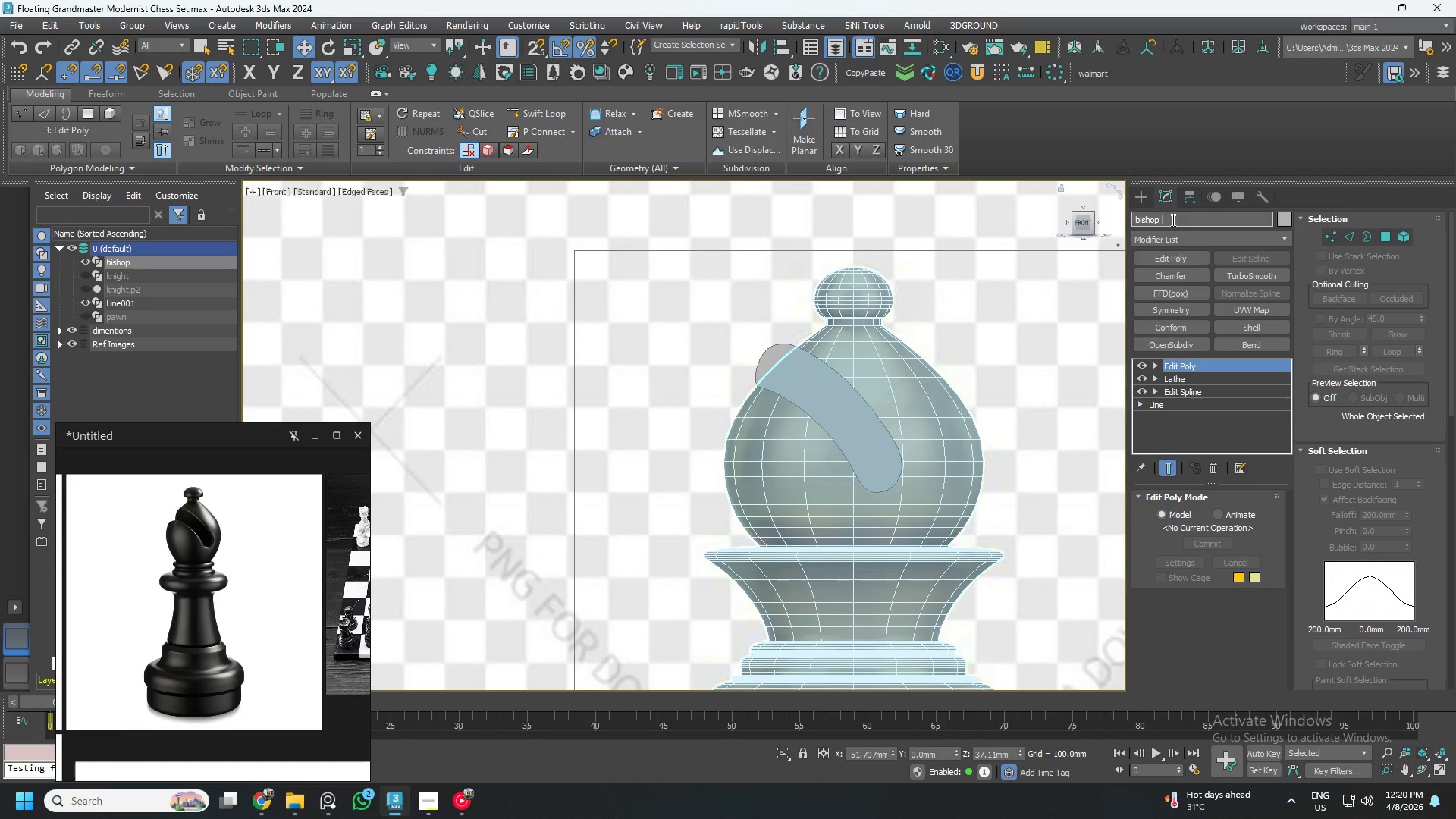 
key(1)
 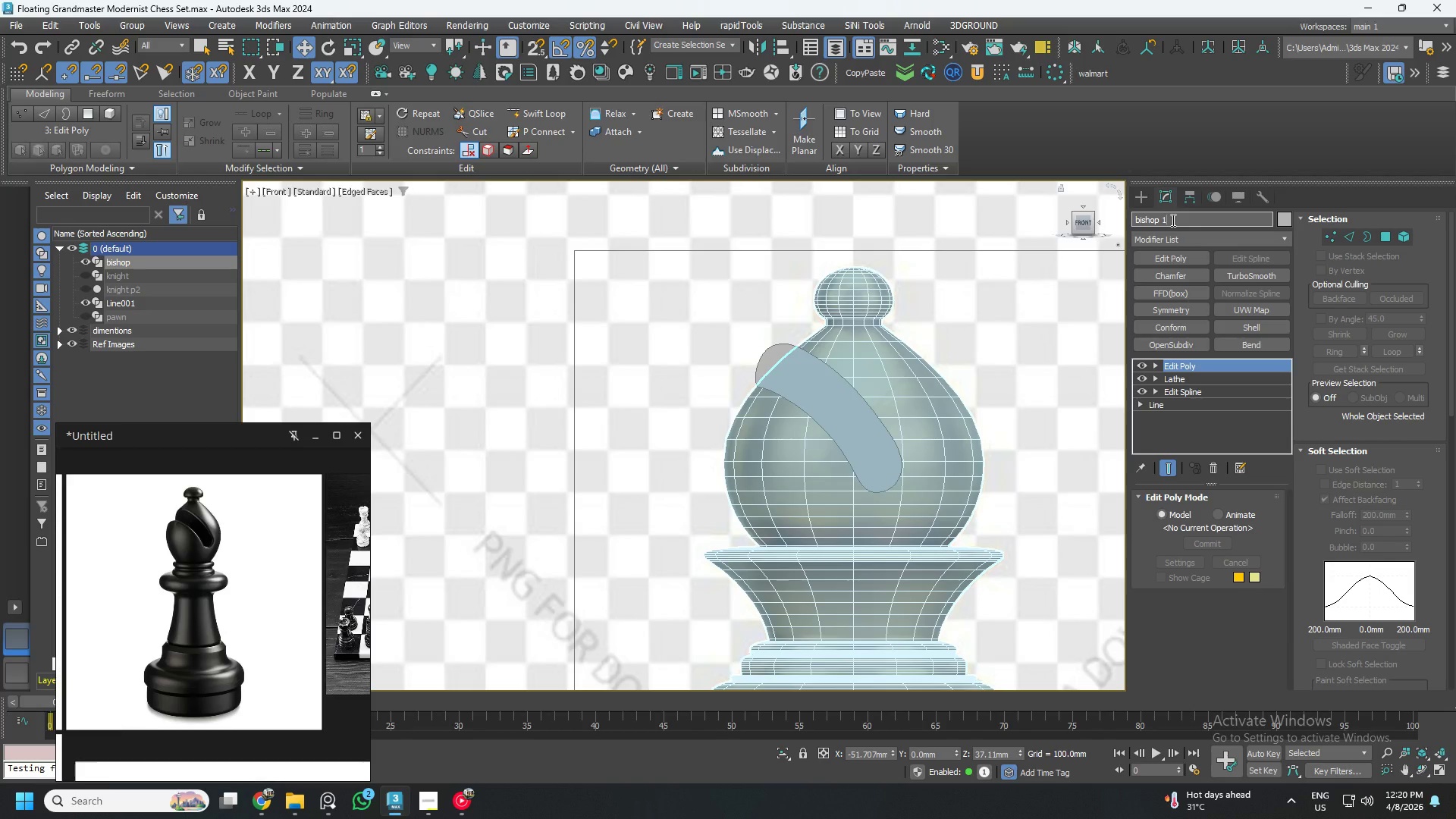 
key(Enter)
 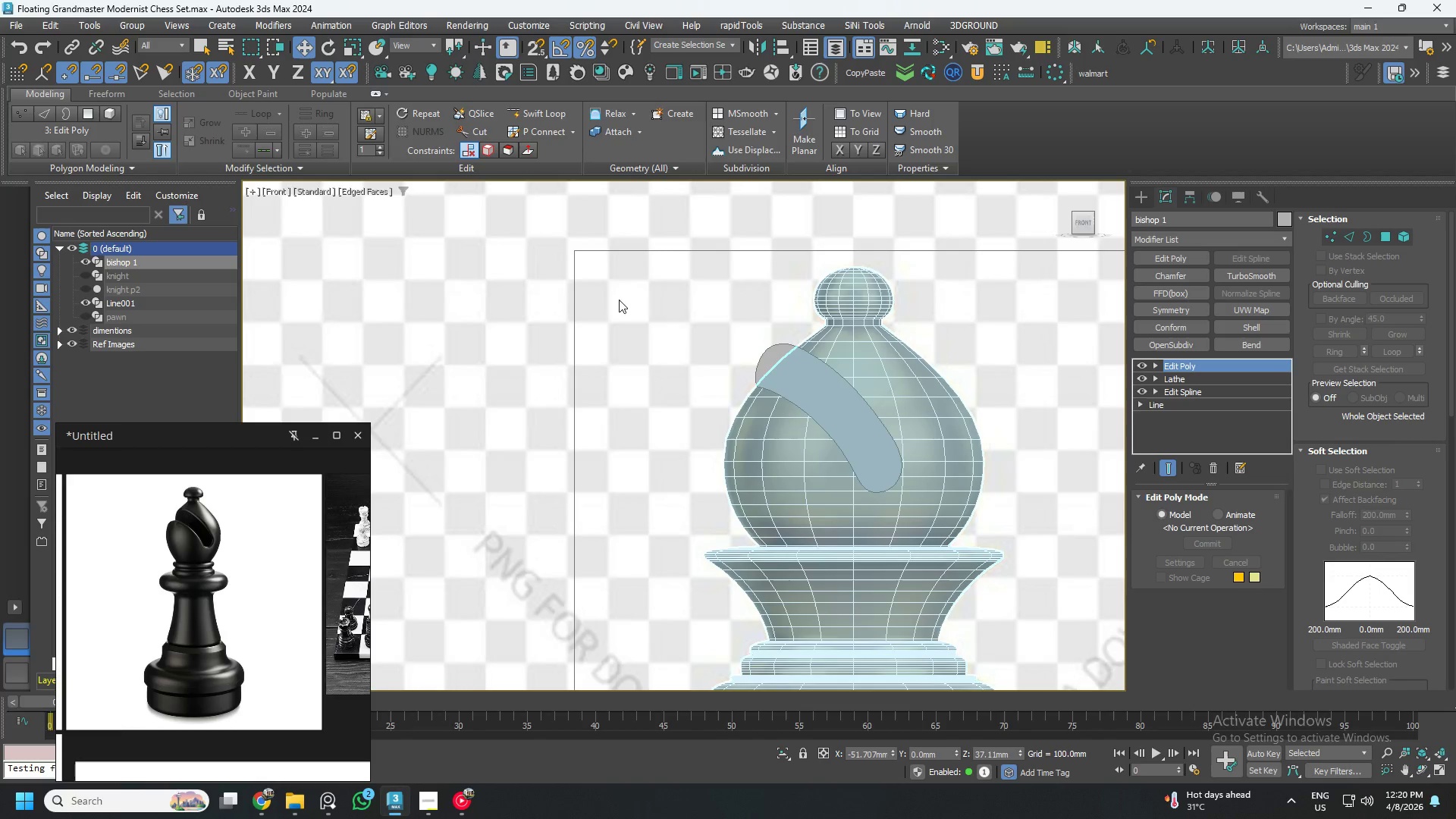 
scroll: coordinate [949, 610], scroll_direction: down, amount: 3.0
 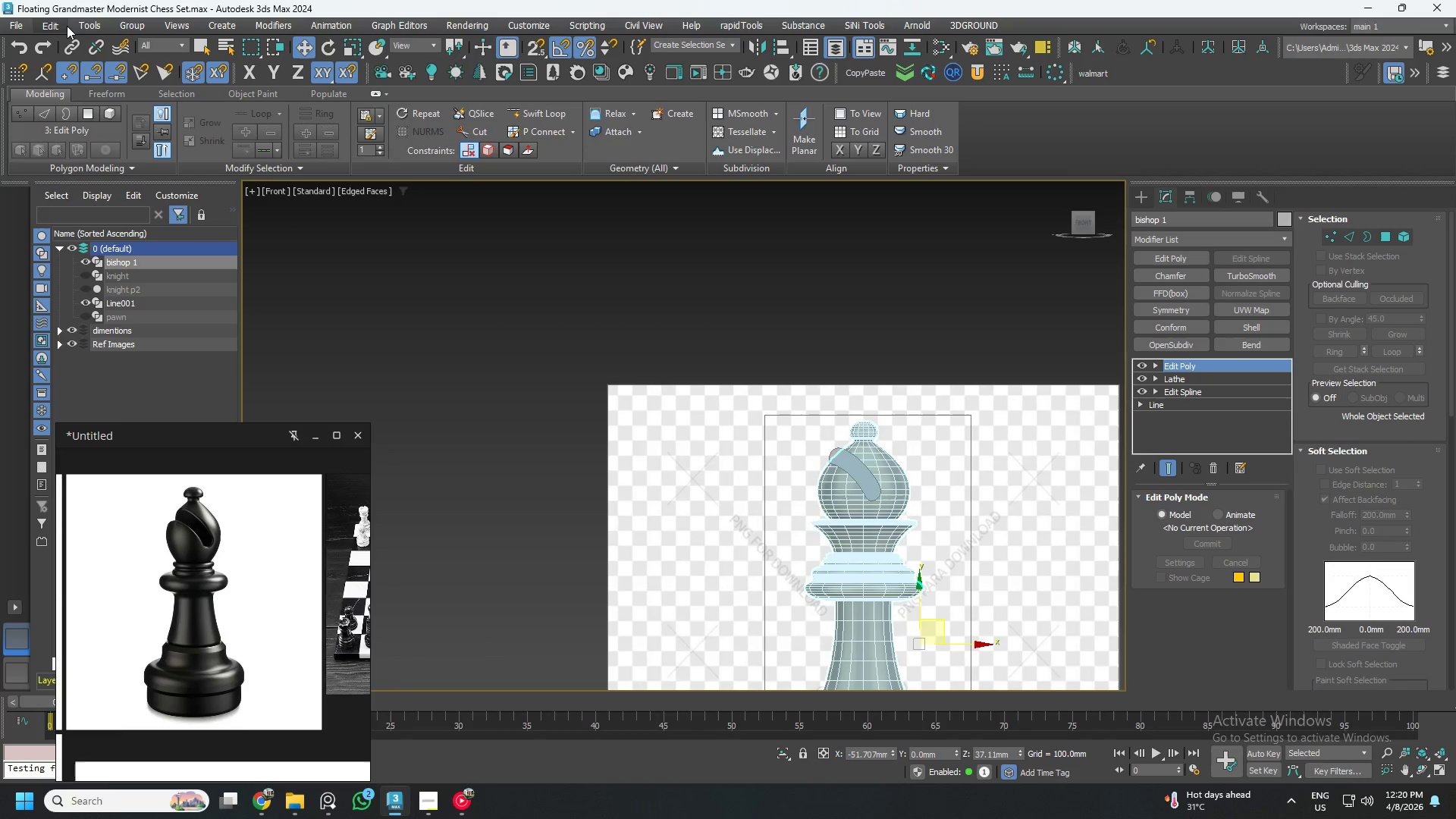 
left_click([53, 25])
 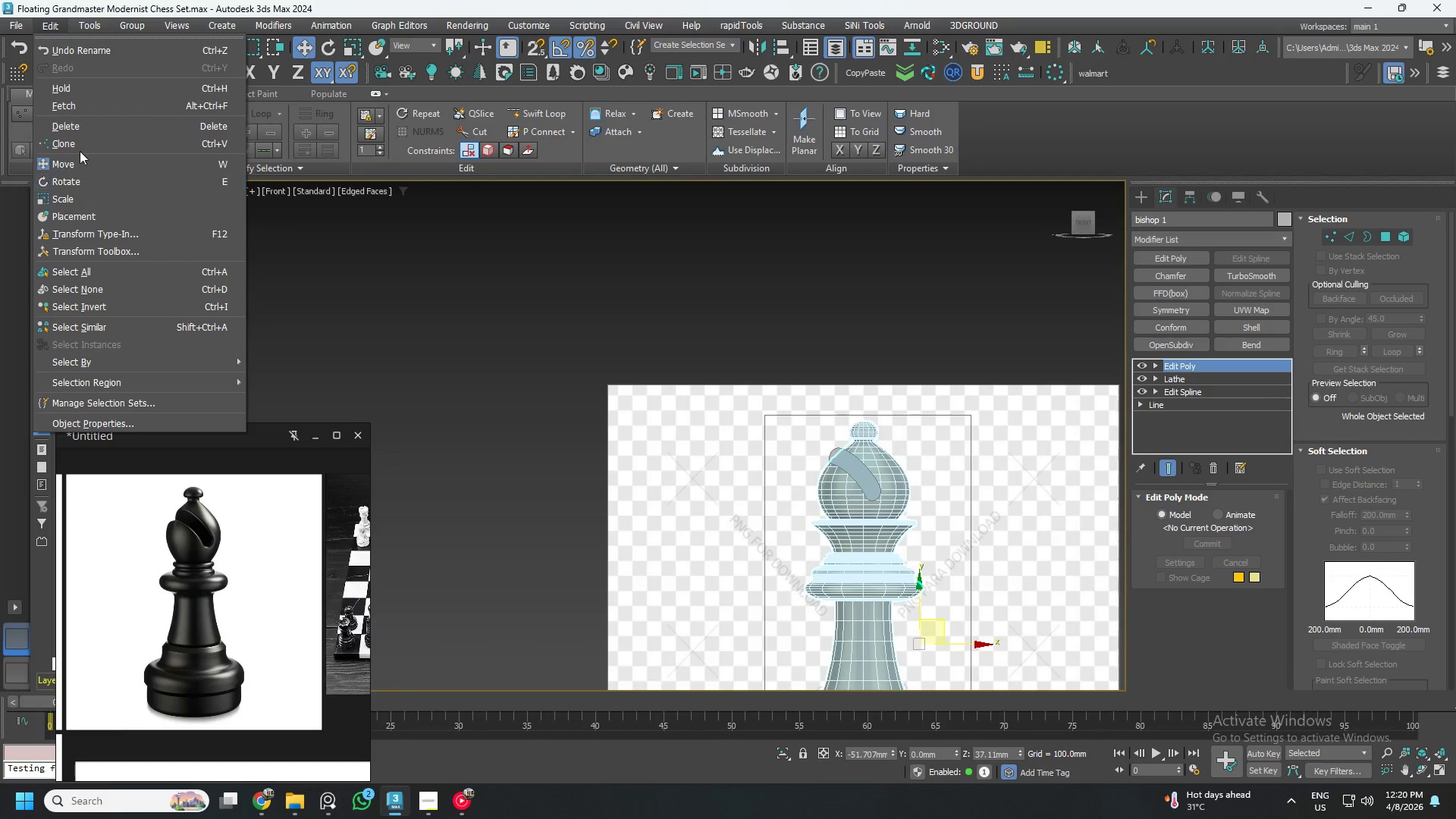 
left_click([74, 138])
 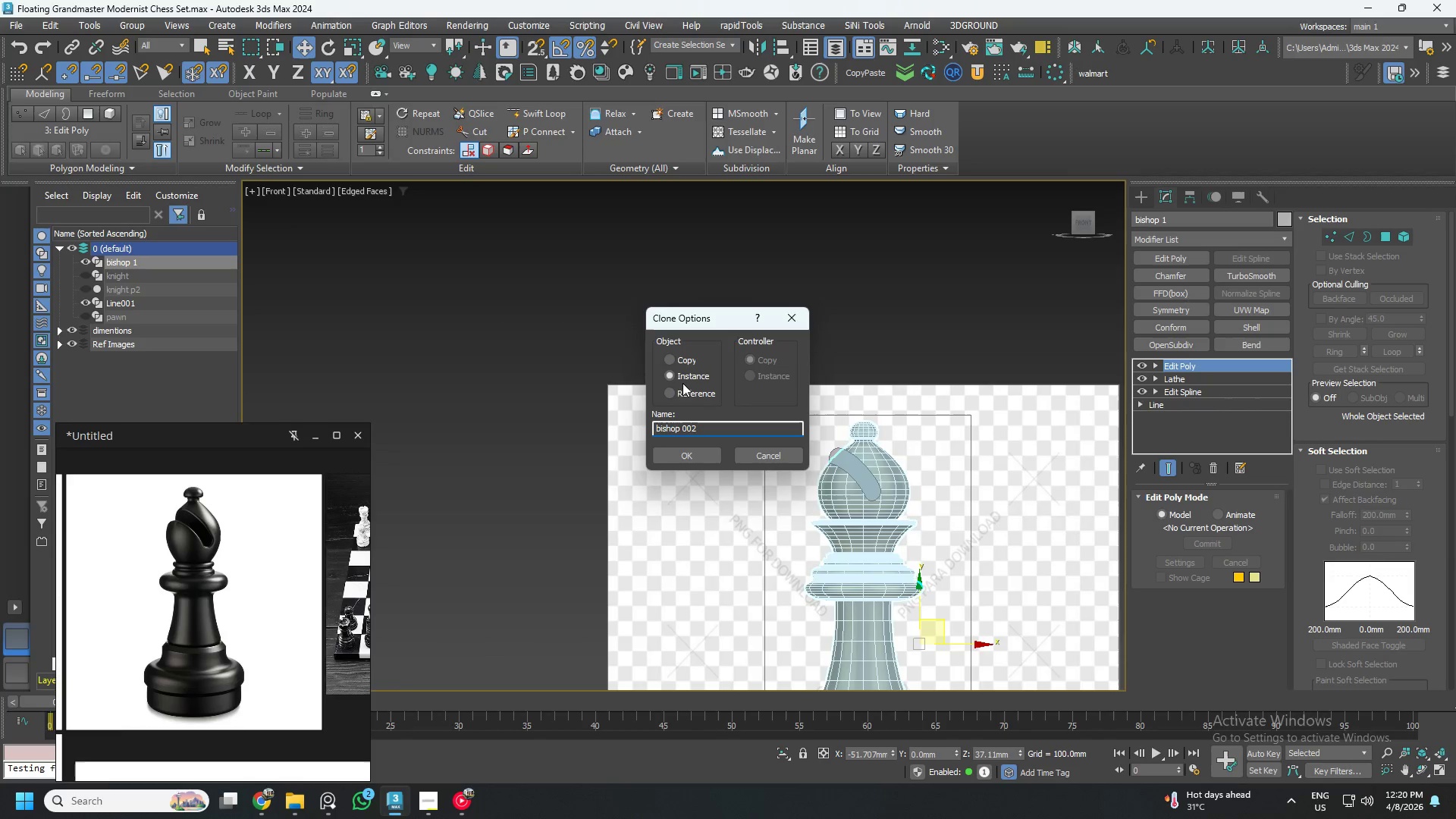 
left_click([670, 362])
 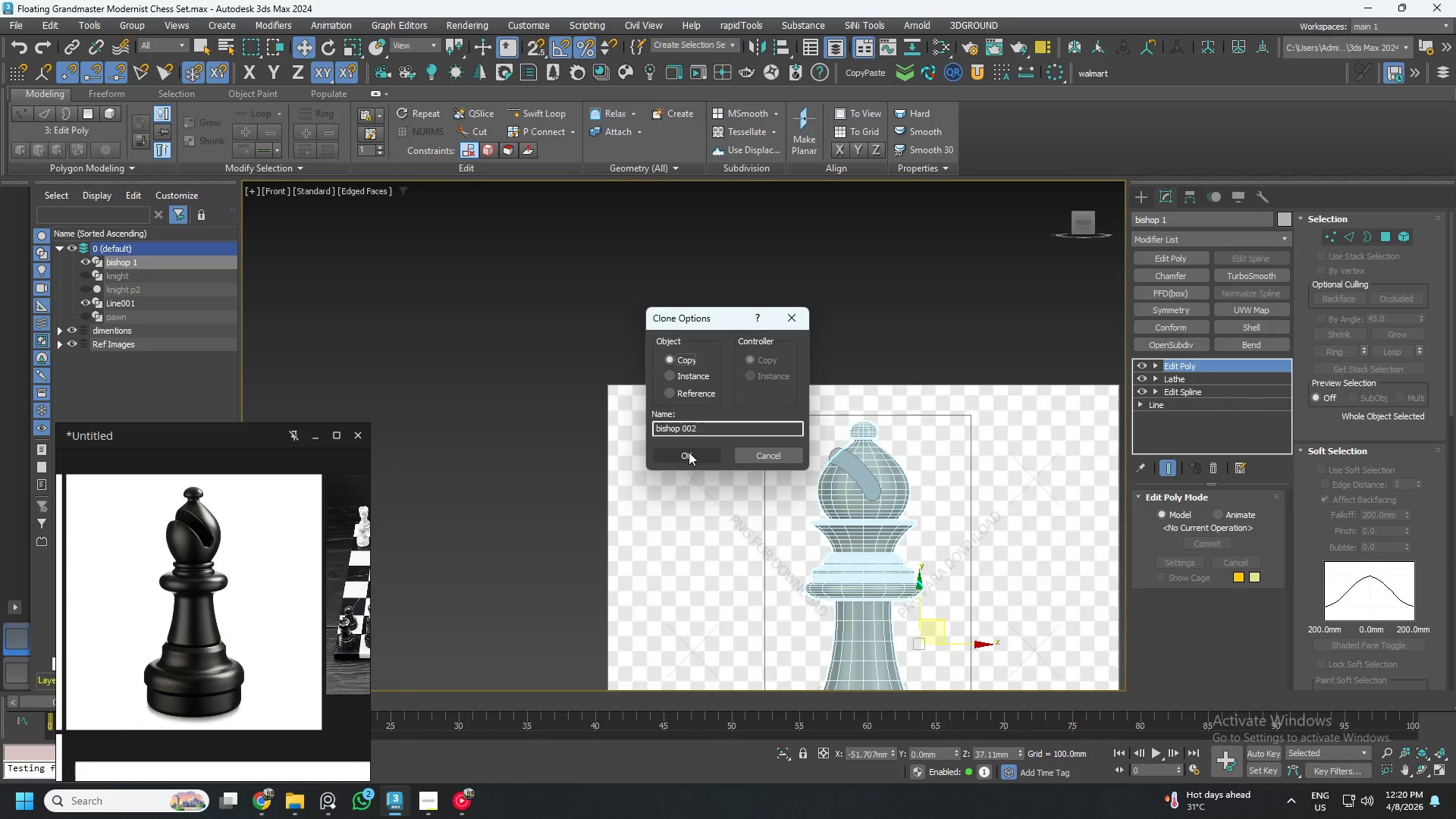 
left_click([688, 453])
 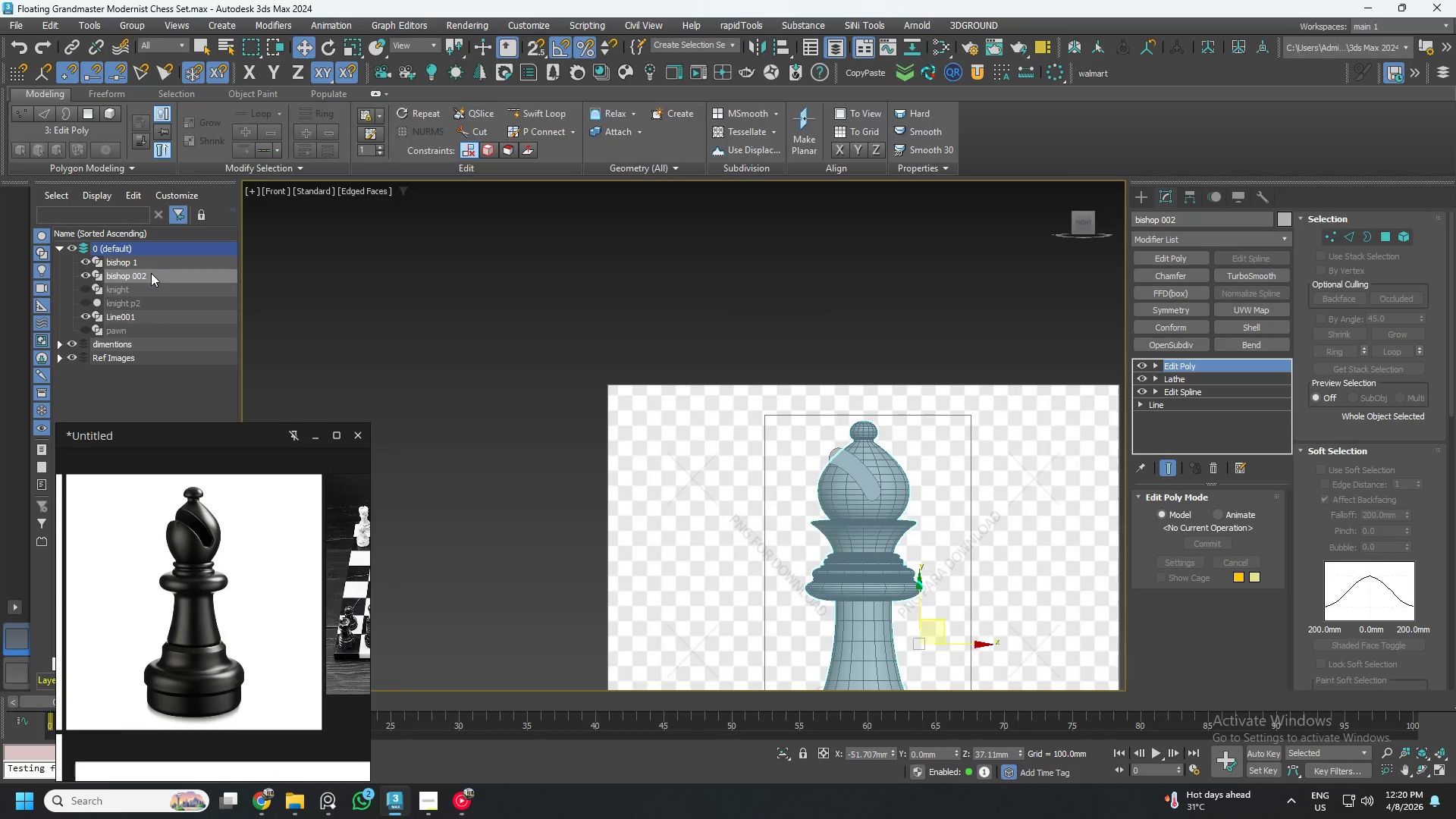 
right_click([144, 386])
 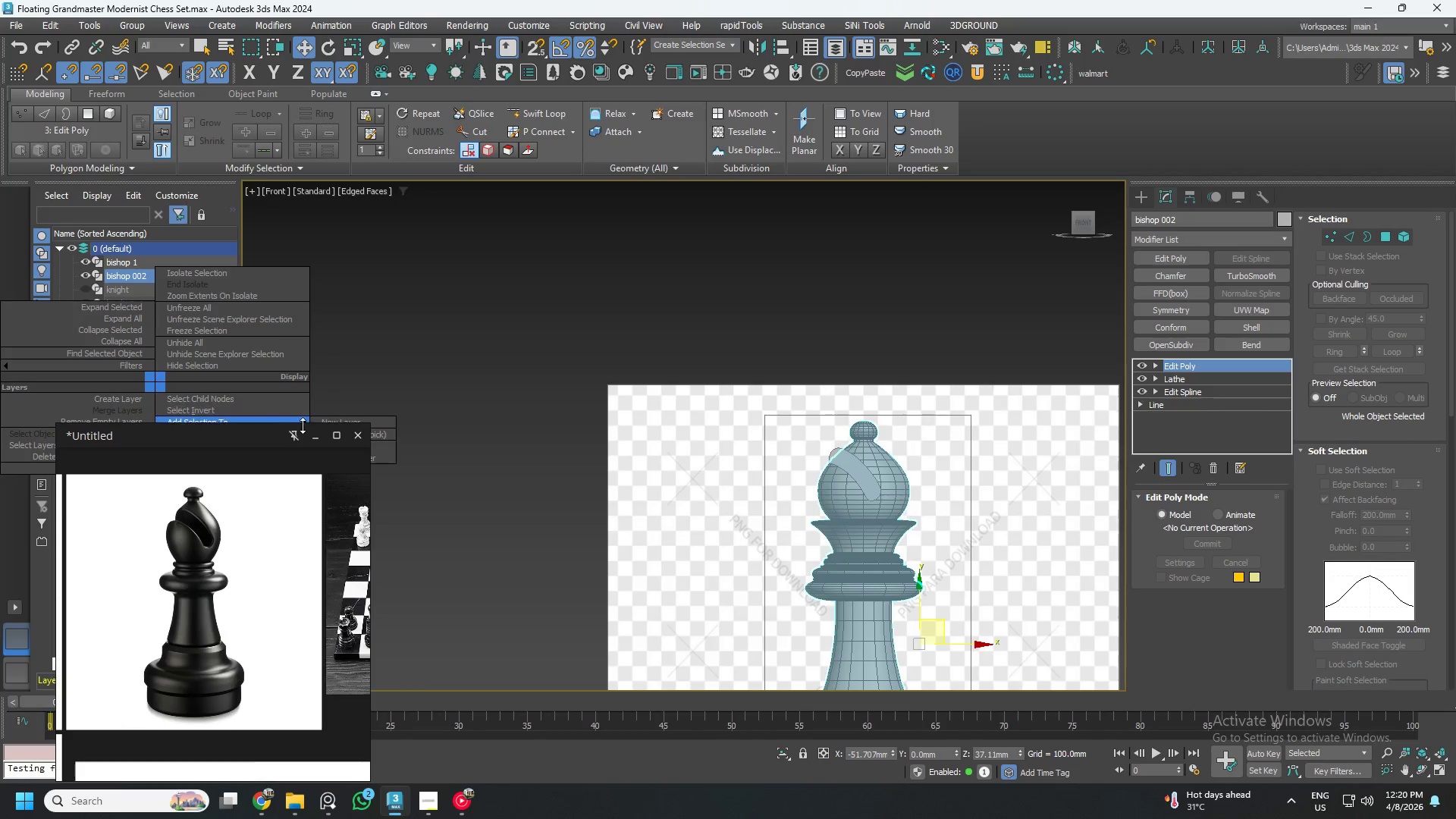 
left_click_drag(start_coordinate=[316, 439], to_coordinate=[278, 423])
 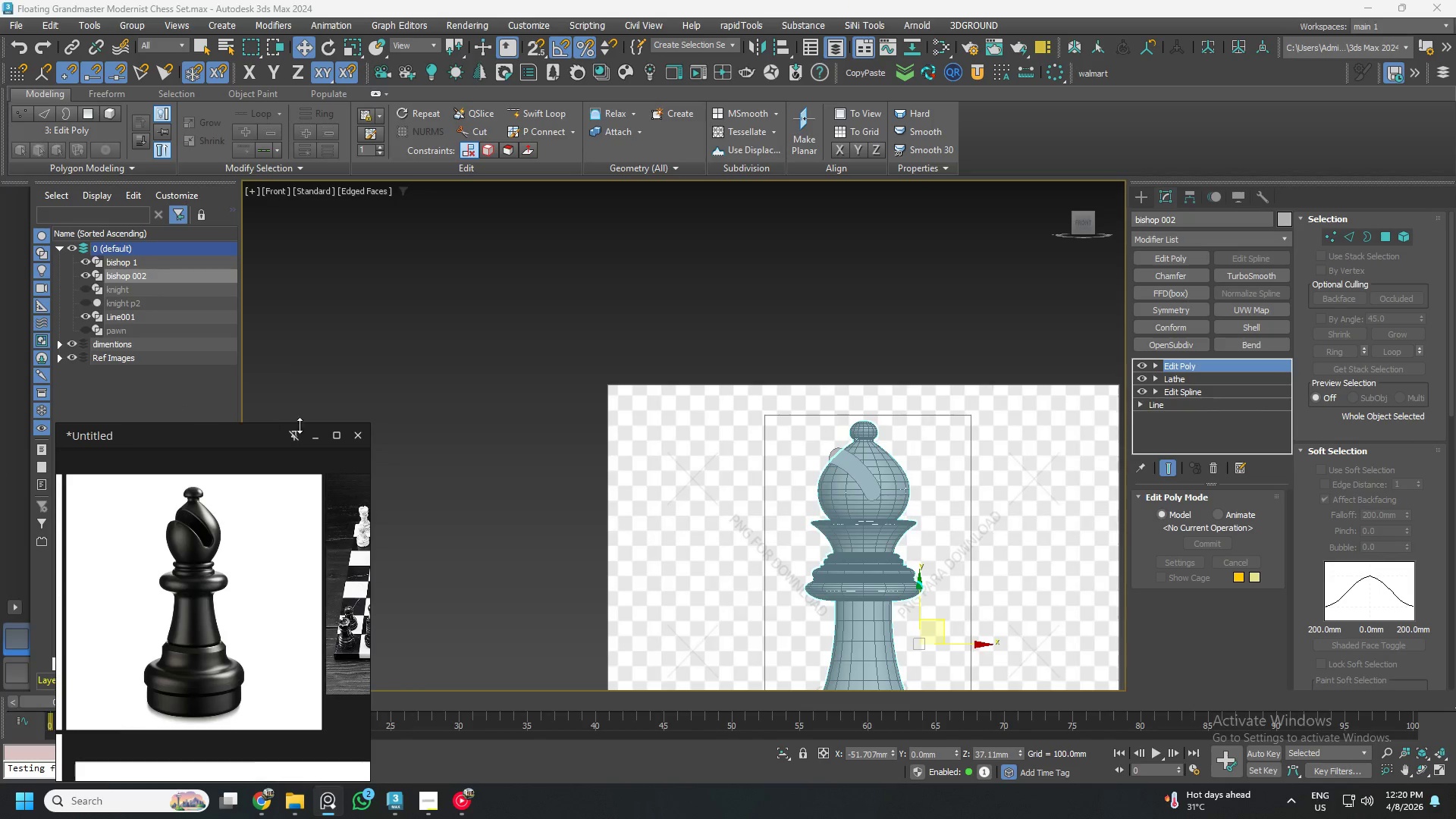 
left_click([315, 435])
 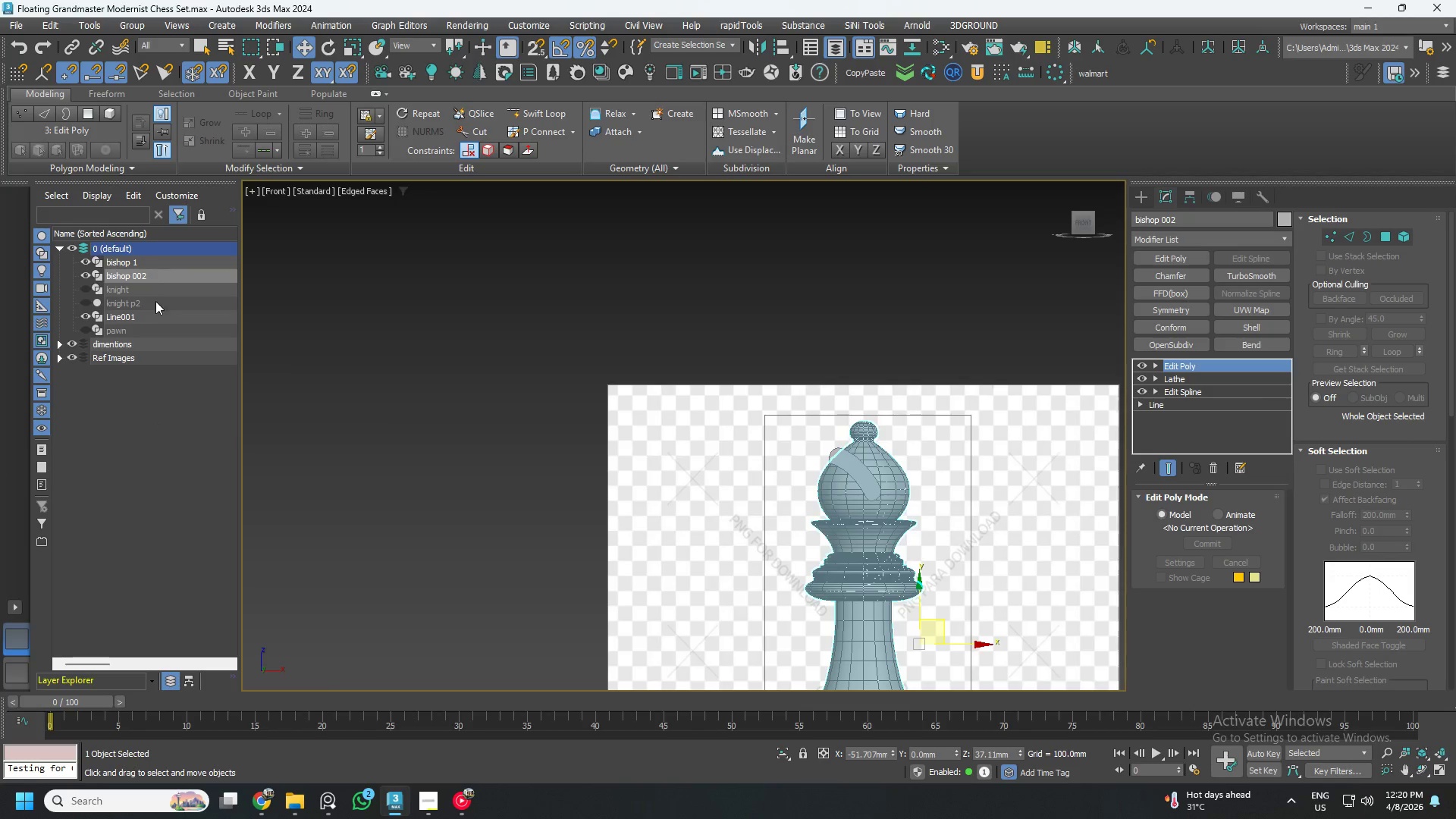 
right_click([155, 274])
 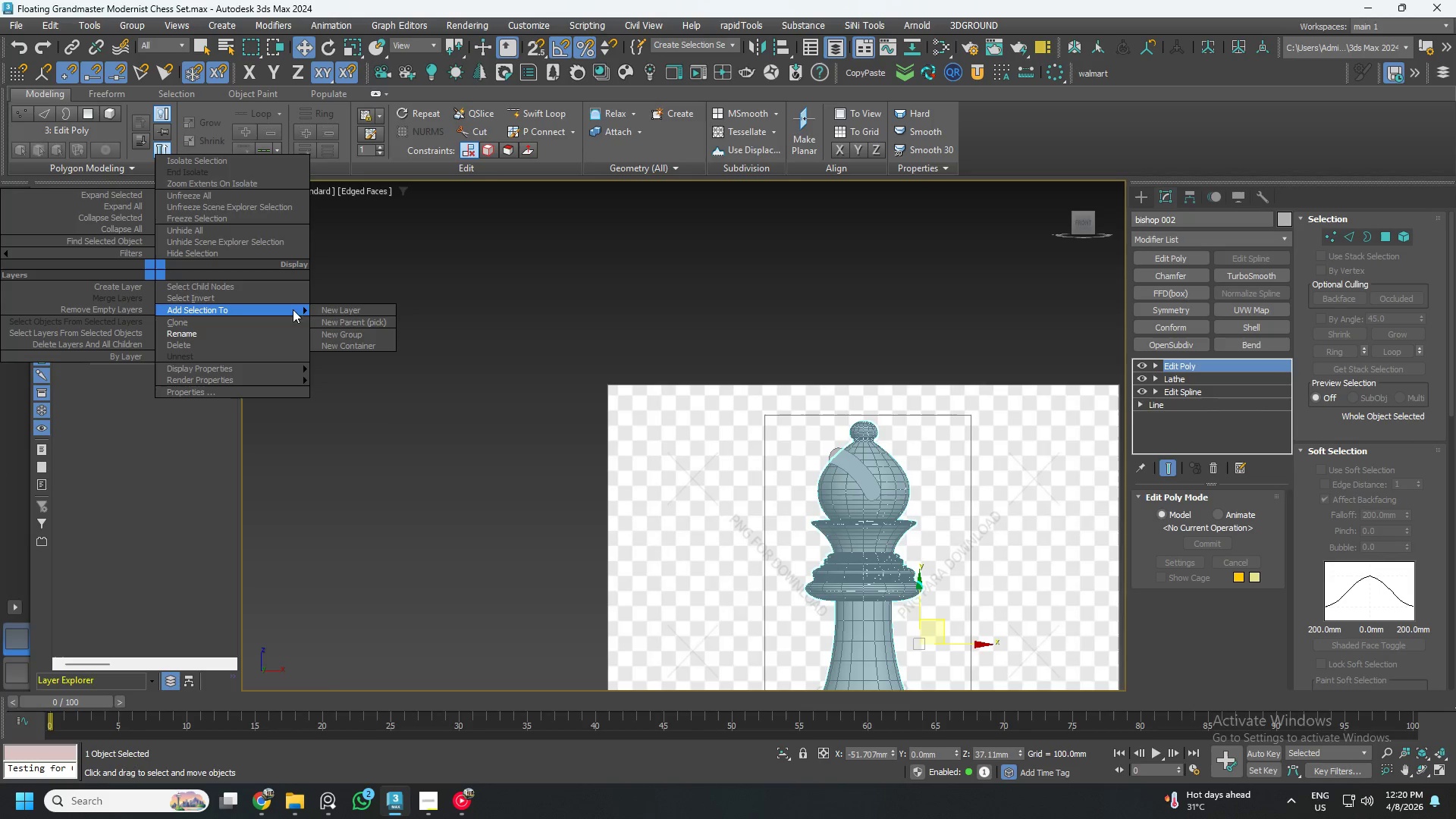 
left_click_drag(start_coordinate=[328, 311], to_coordinate=[325, 311])
 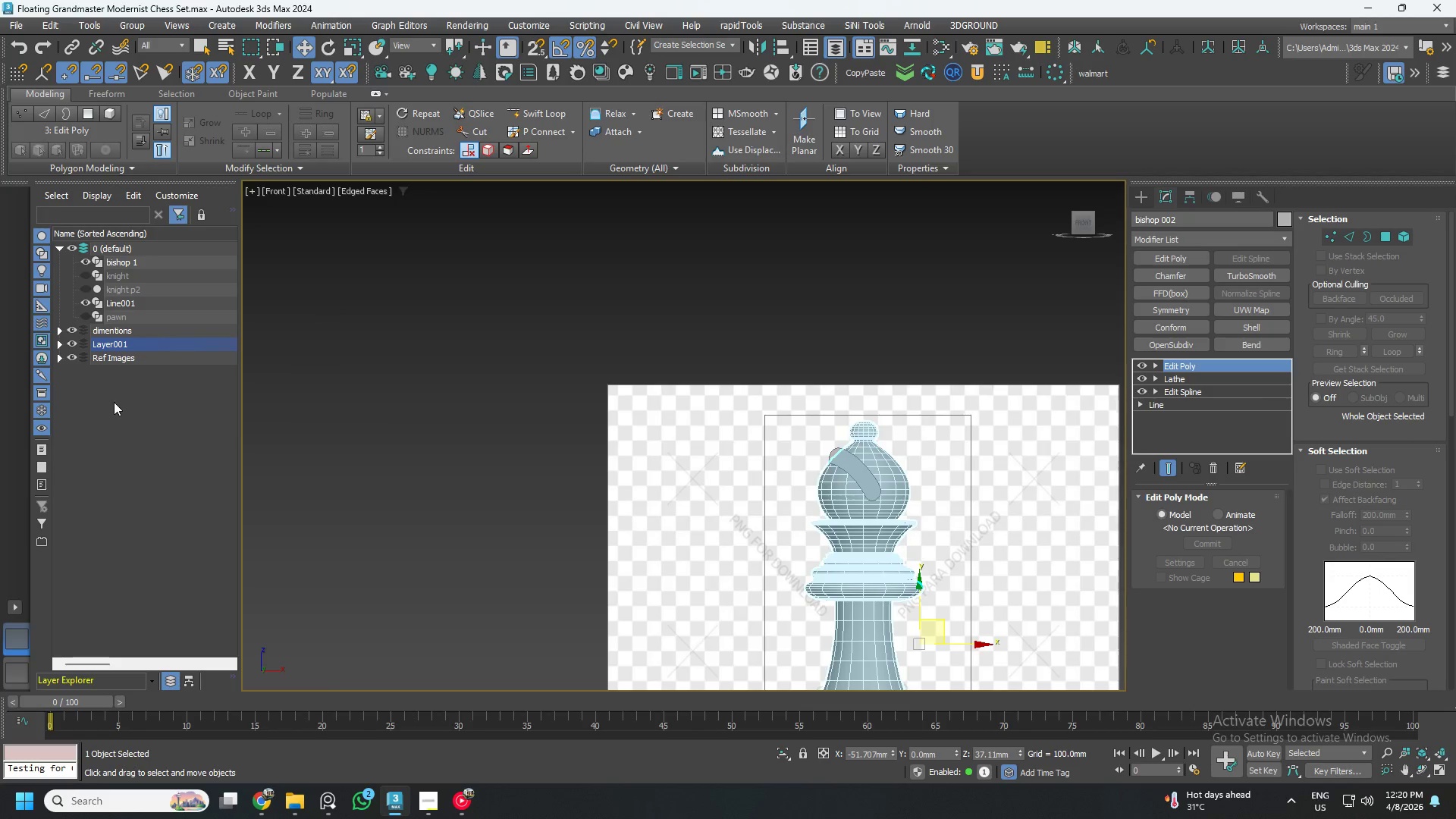 
left_click([114, 402])
 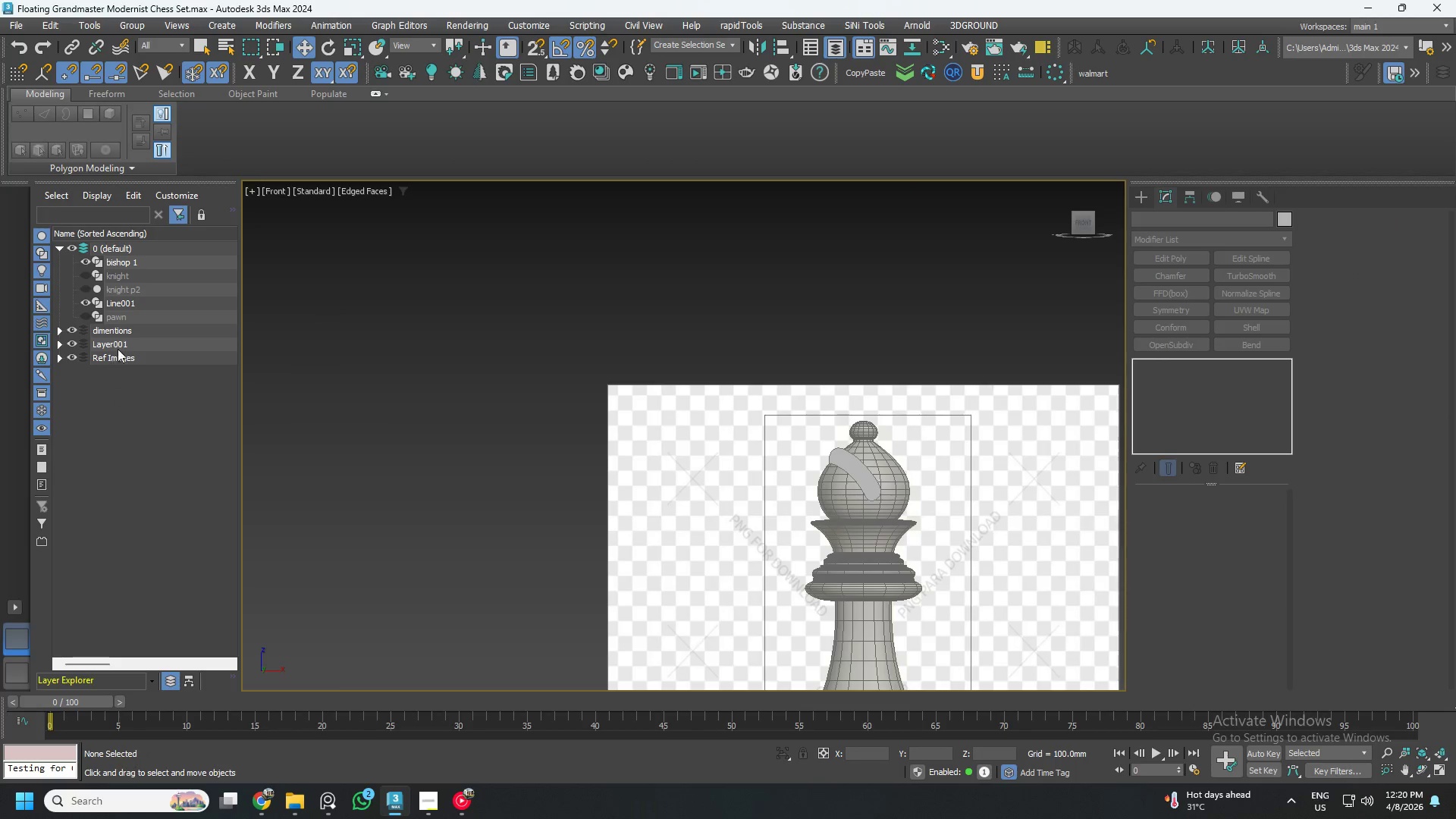 
right_click([122, 346])
 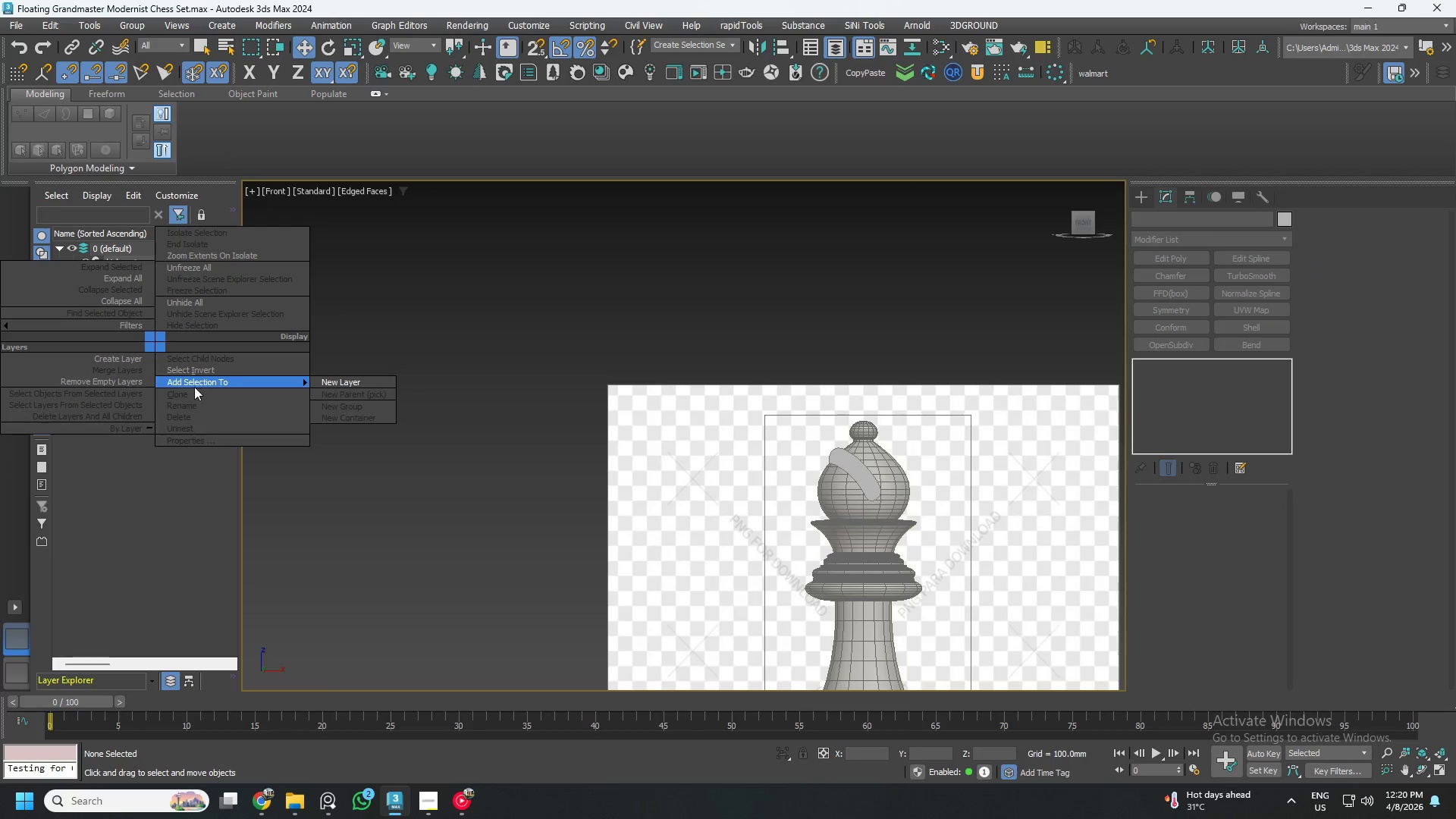 
left_click_drag(start_coordinate=[112, 465], to_coordinate=[75, 465])
 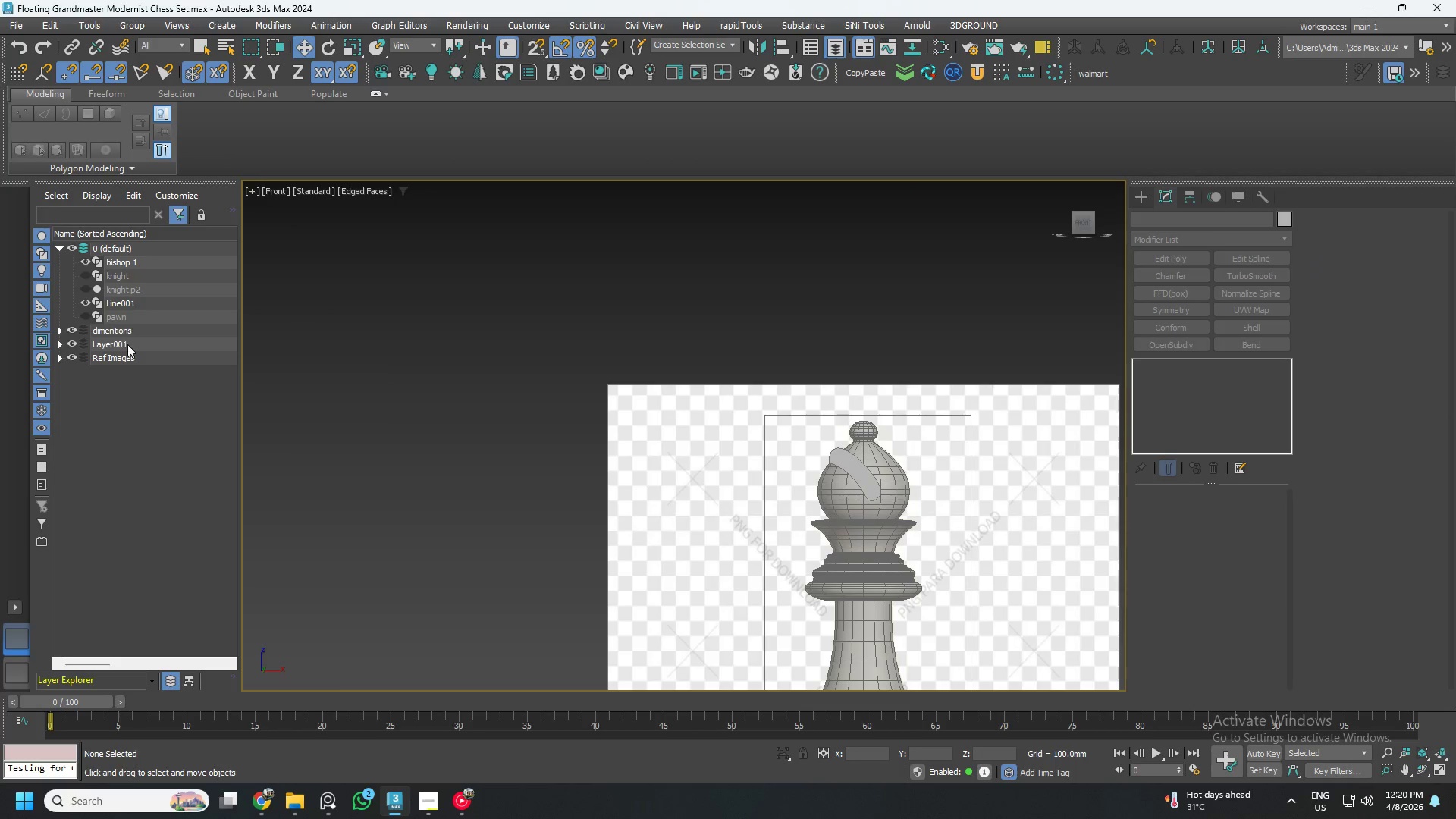 
left_click([127, 344])
 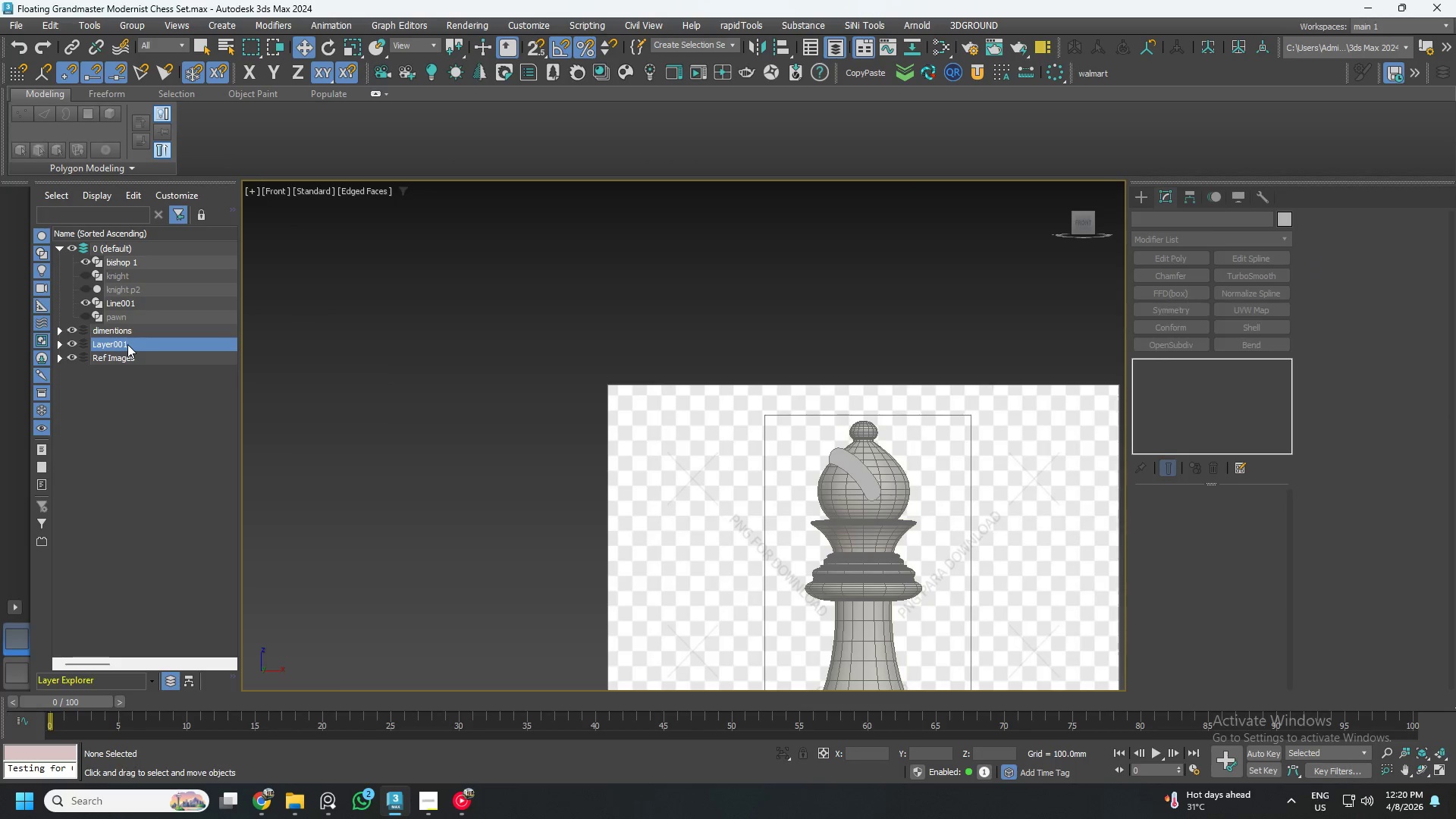 
right_click([127, 344])
 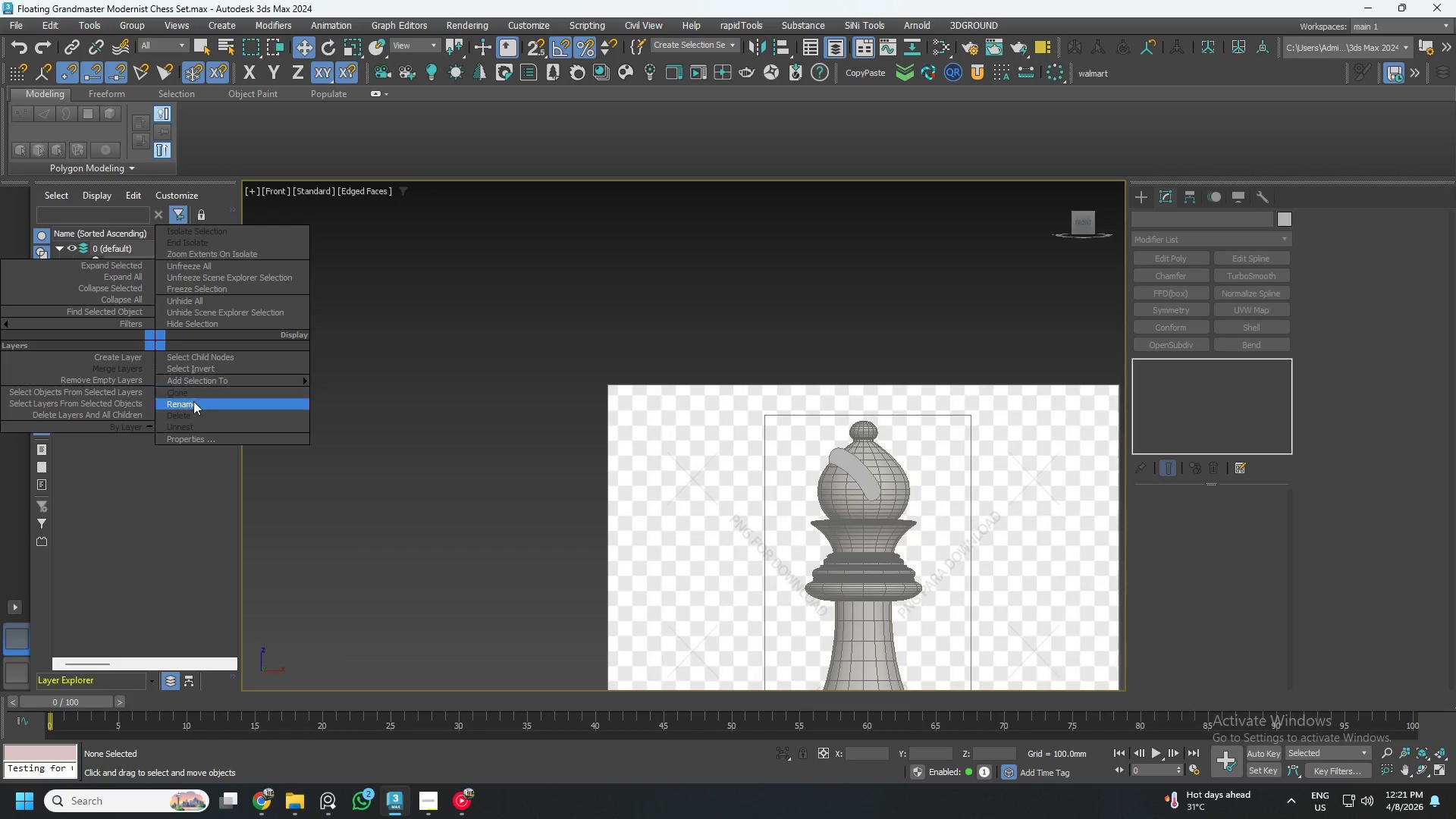 
left_click_drag(start_coordinate=[192, 403], to_coordinate=[160, 403])
 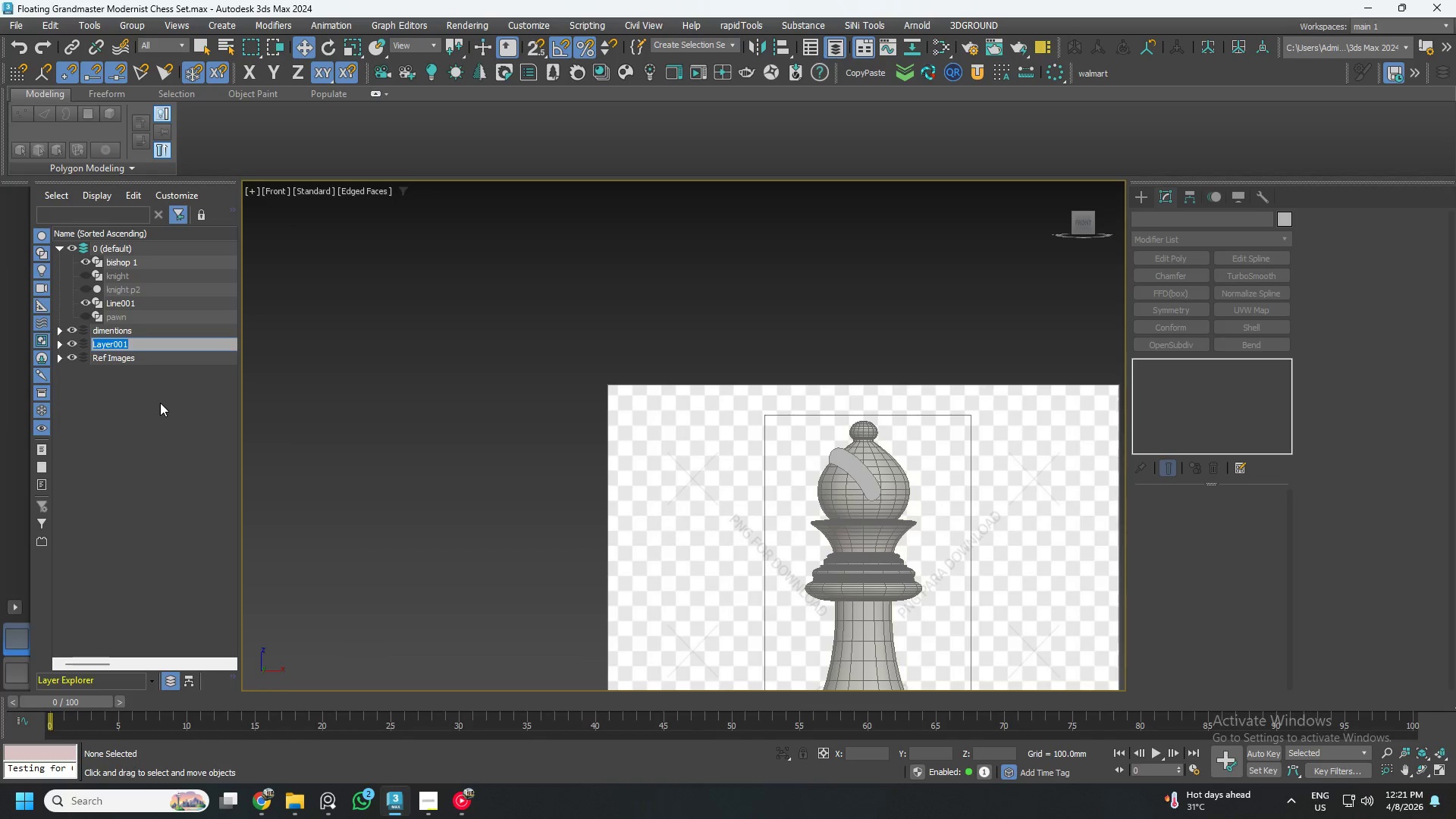 
type(ex)
 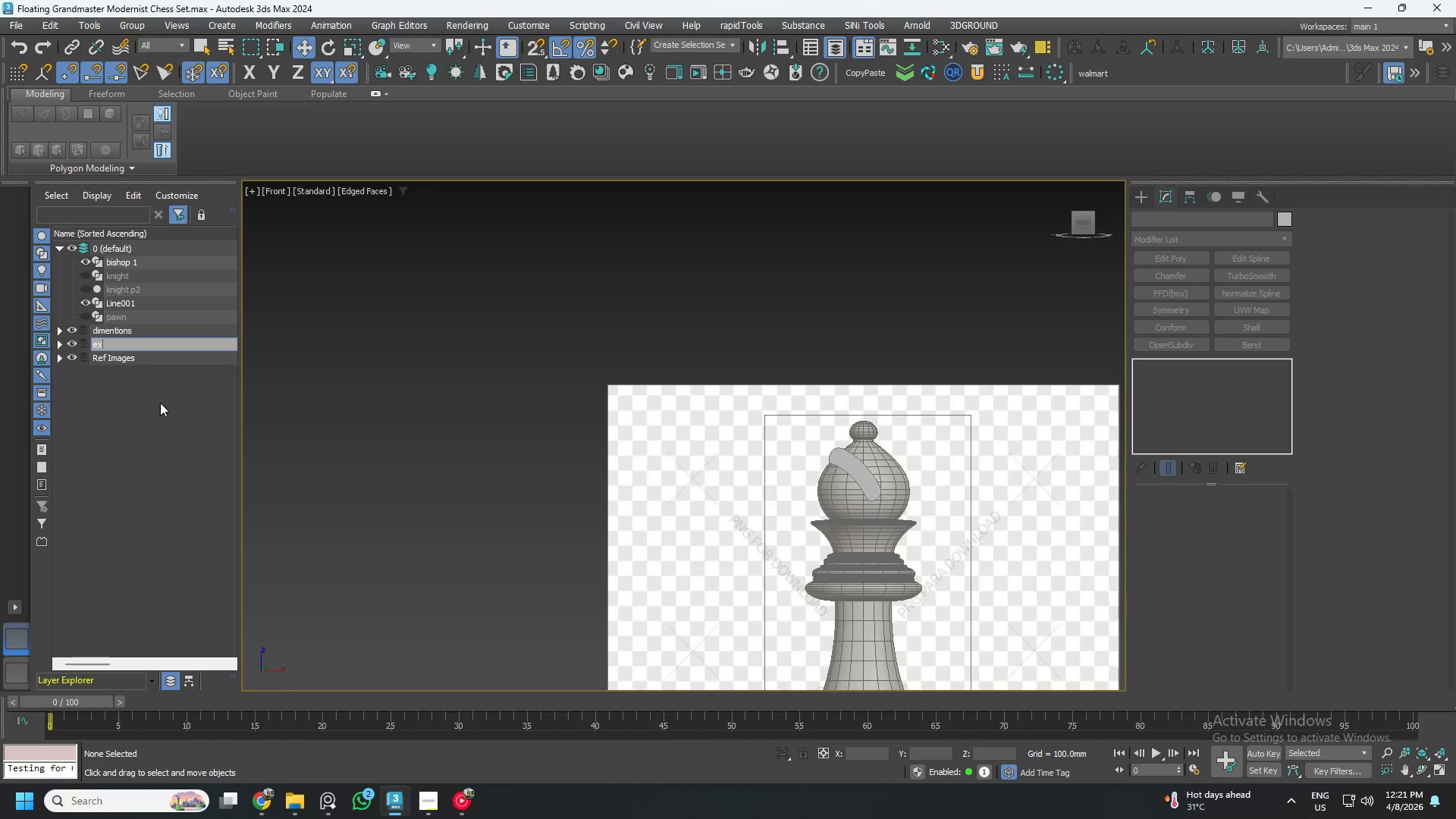 
key(Enter)
 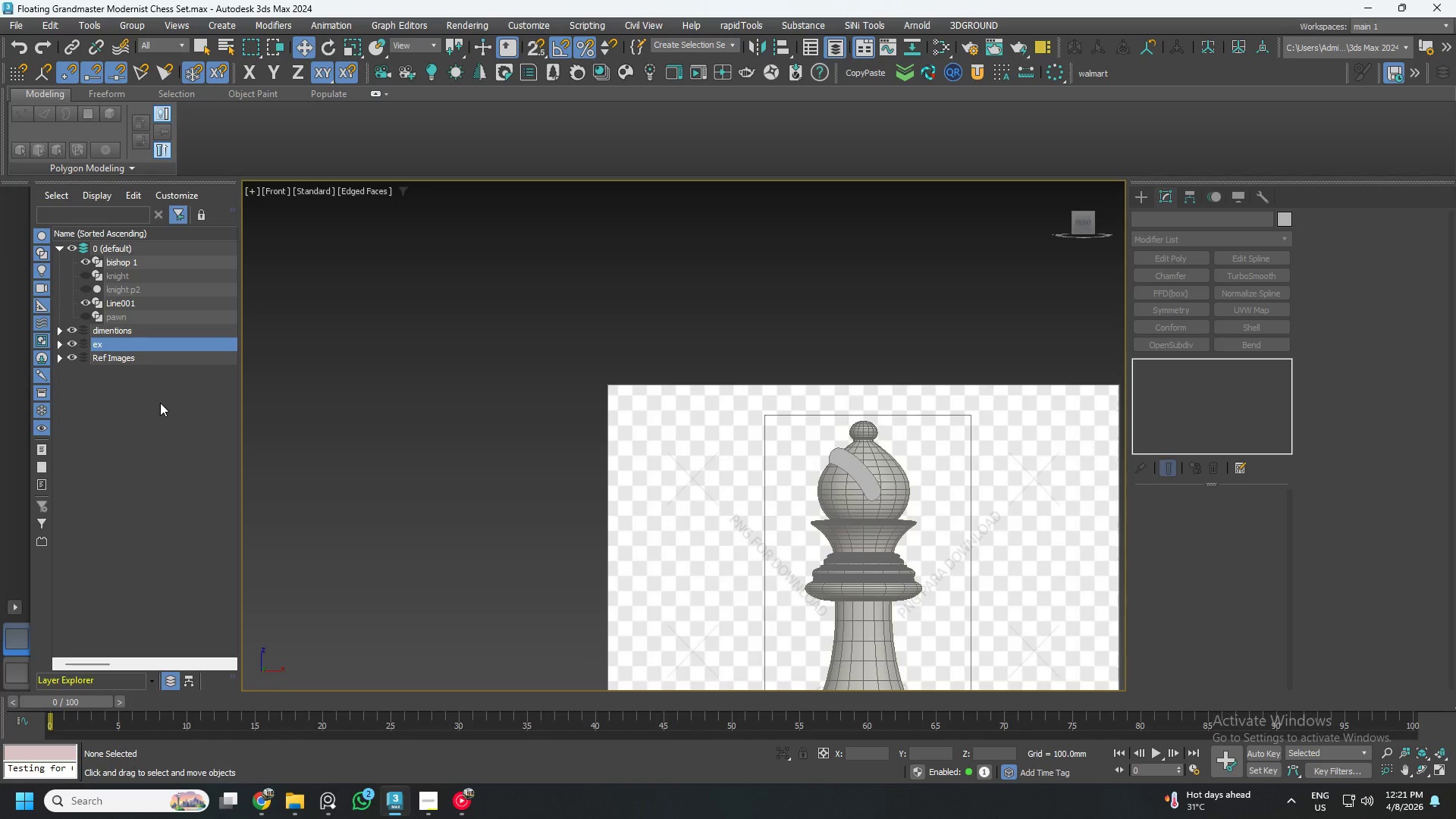 
left_click([160, 403])
 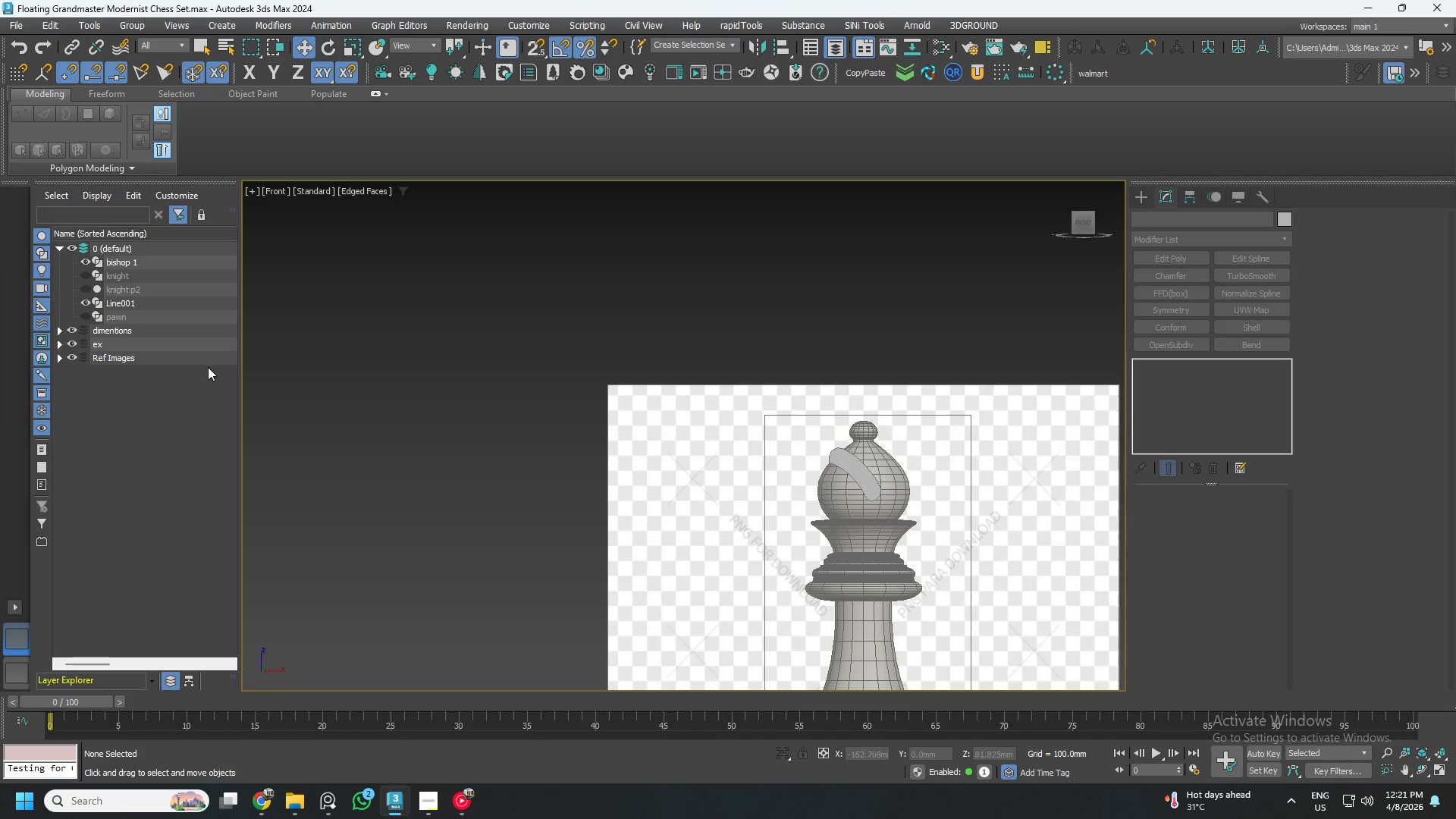 
left_click([70, 343])
 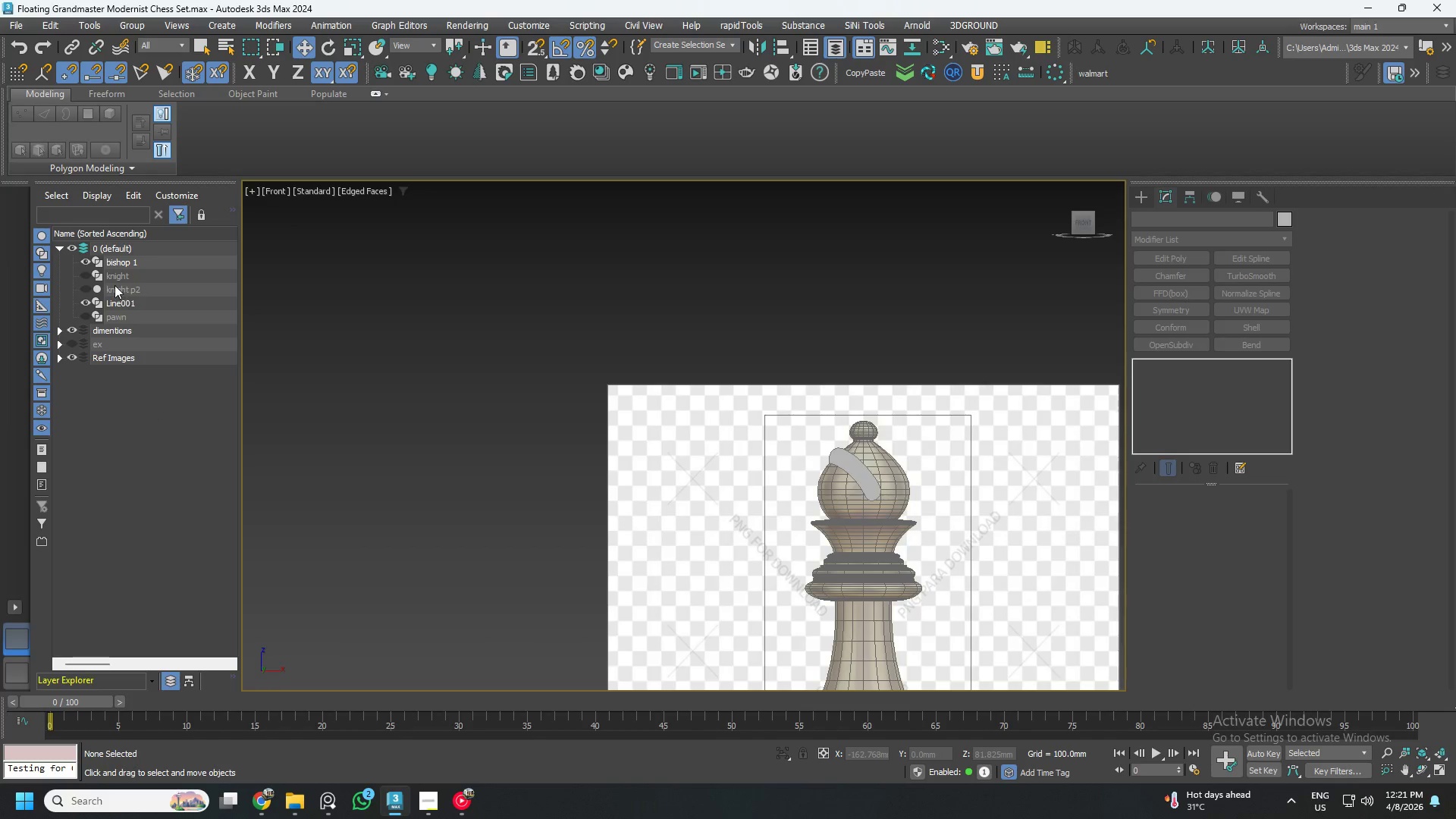 
left_click([108, 303])
 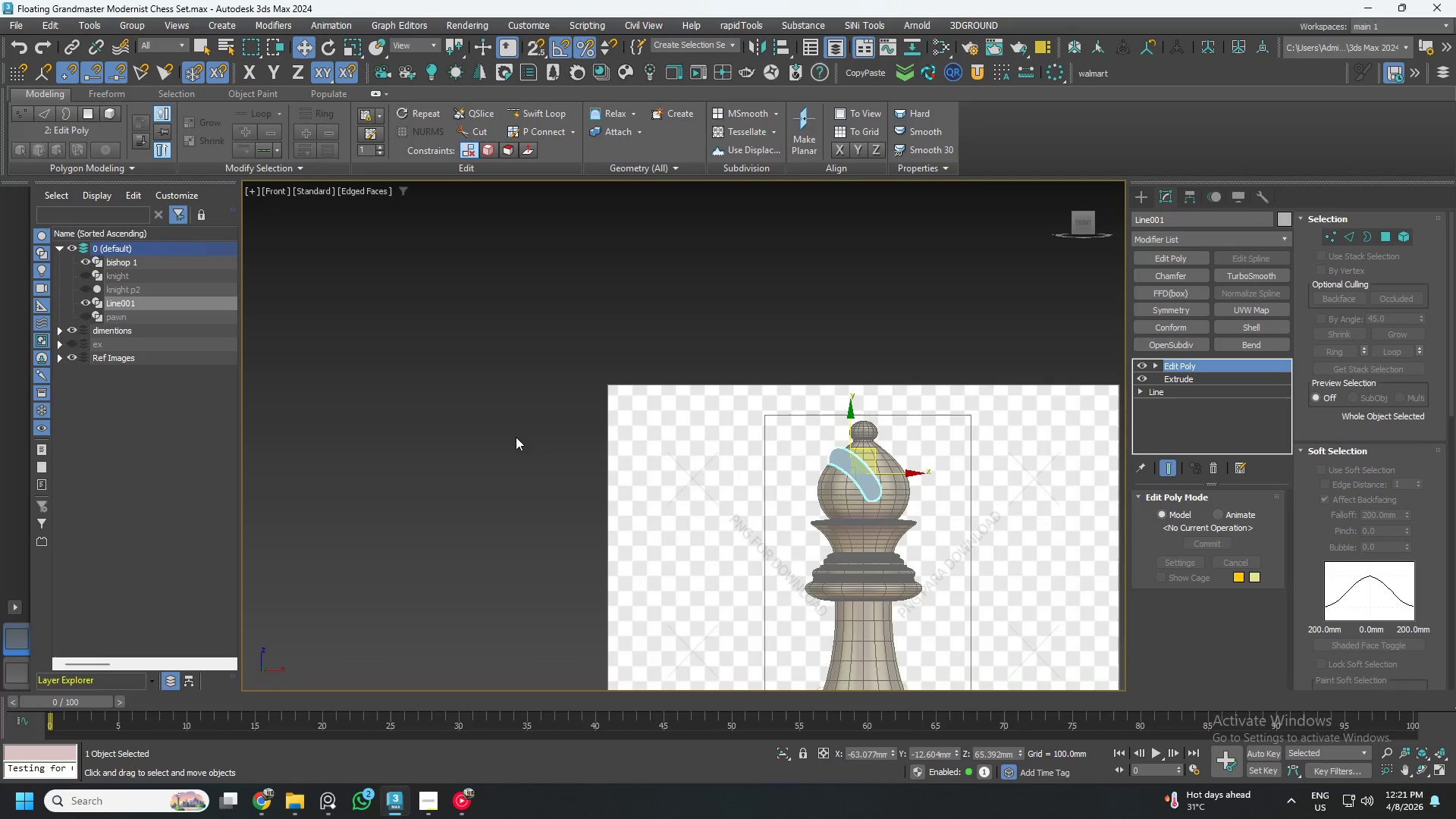 
scroll: coordinate [788, 466], scroll_direction: up, amount: 3.0
 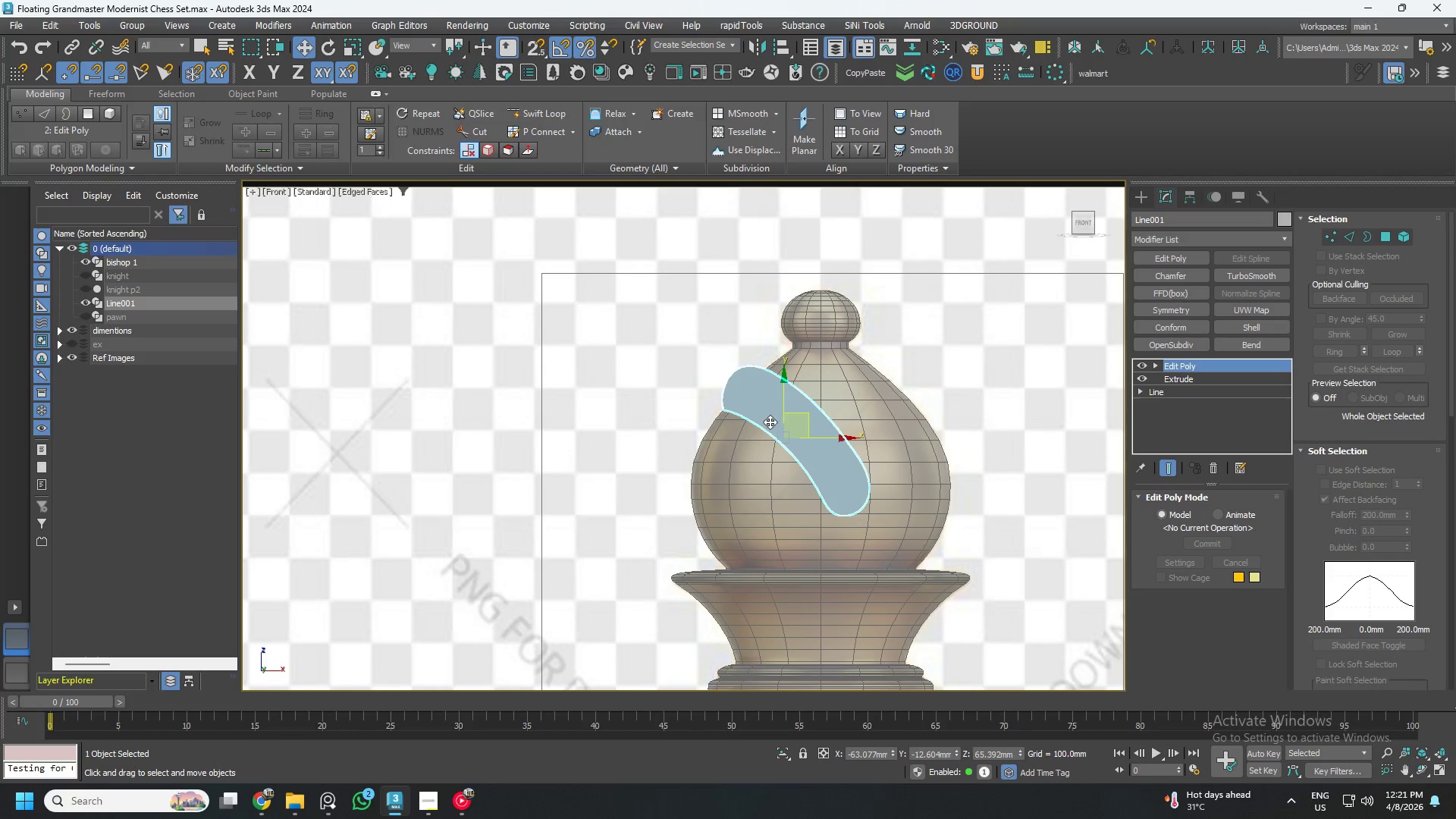 
left_click([838, 365])
 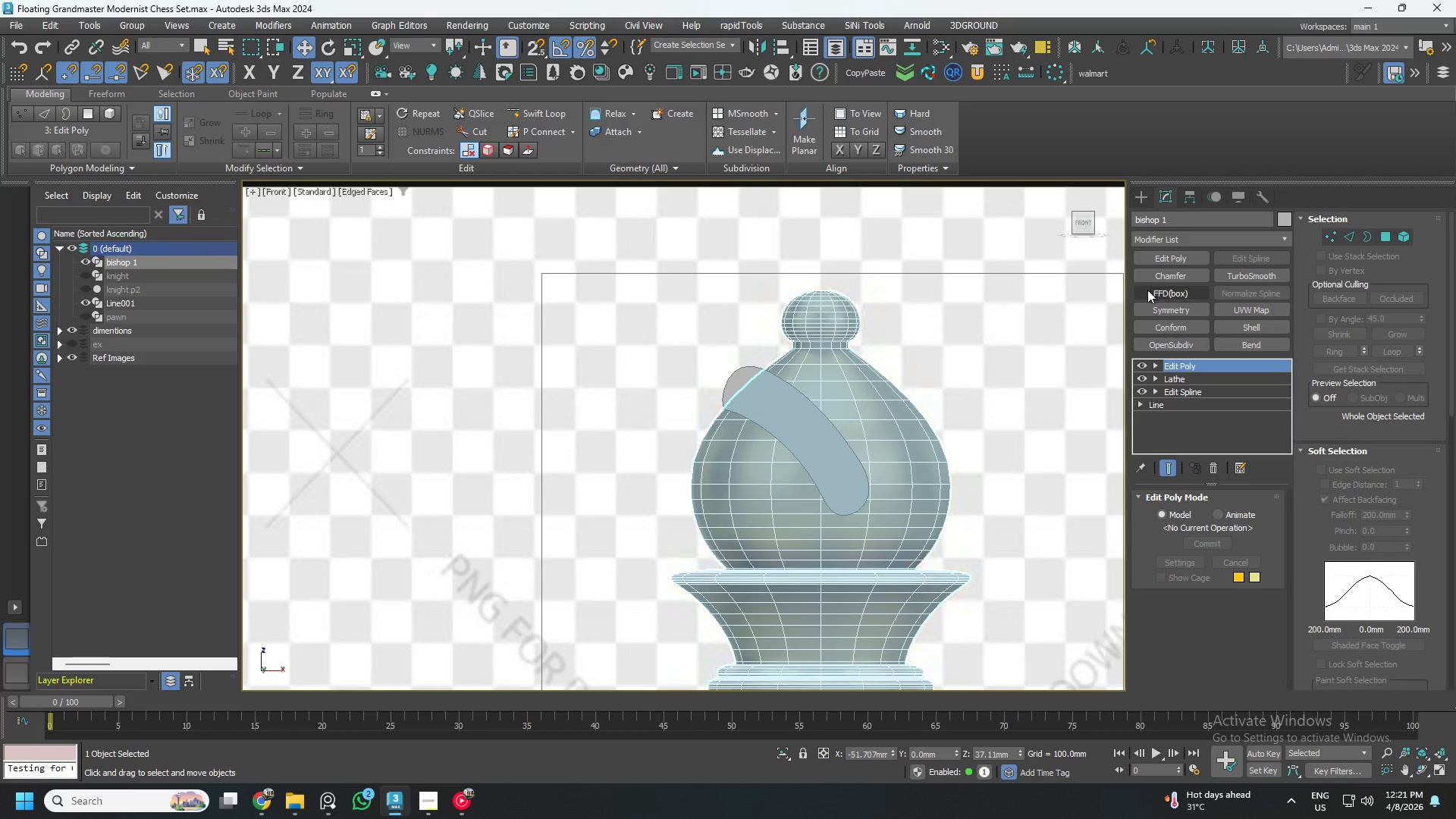 
left_click([1142, 366])
 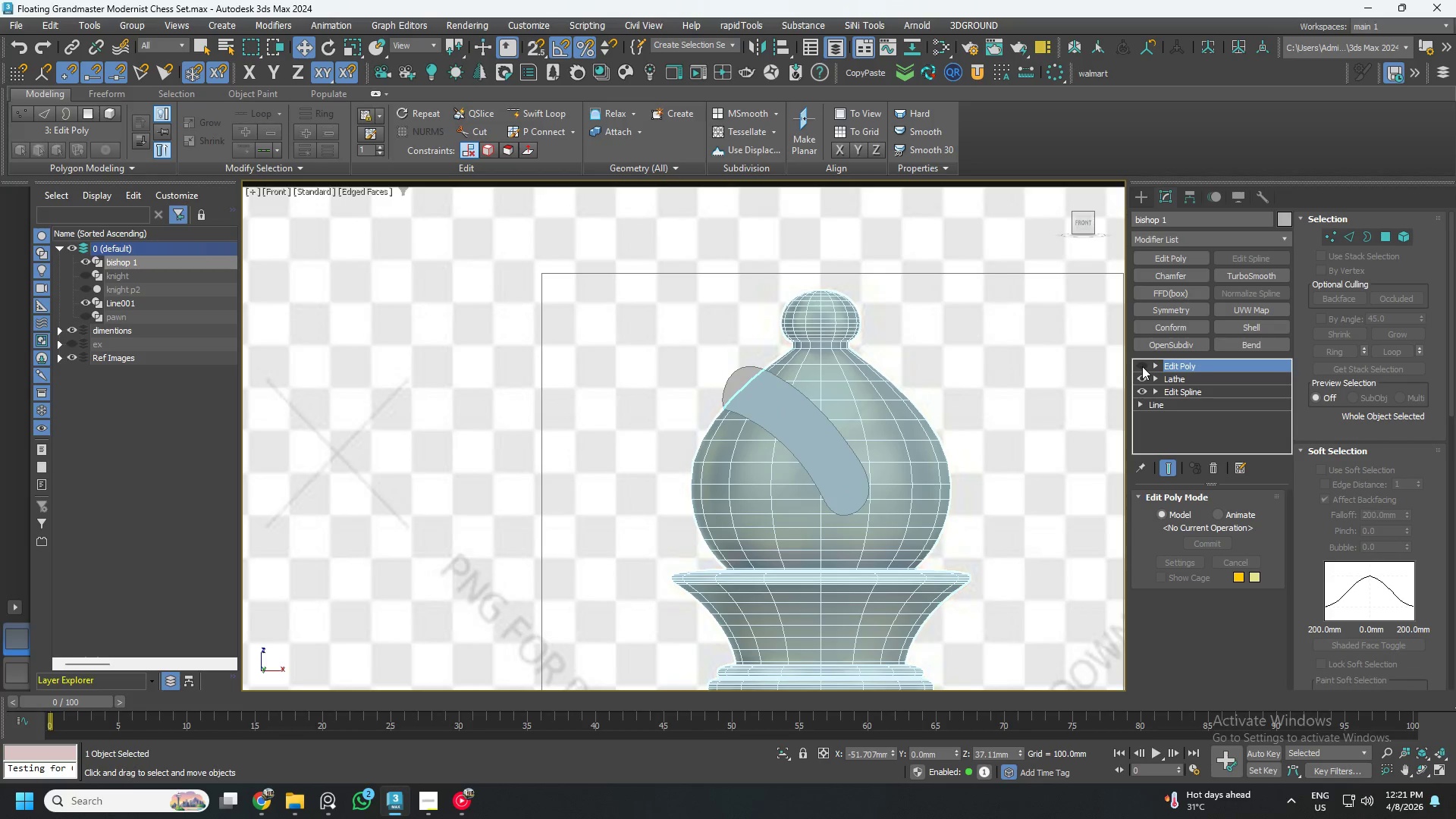 
left_click([1142, 366])
 